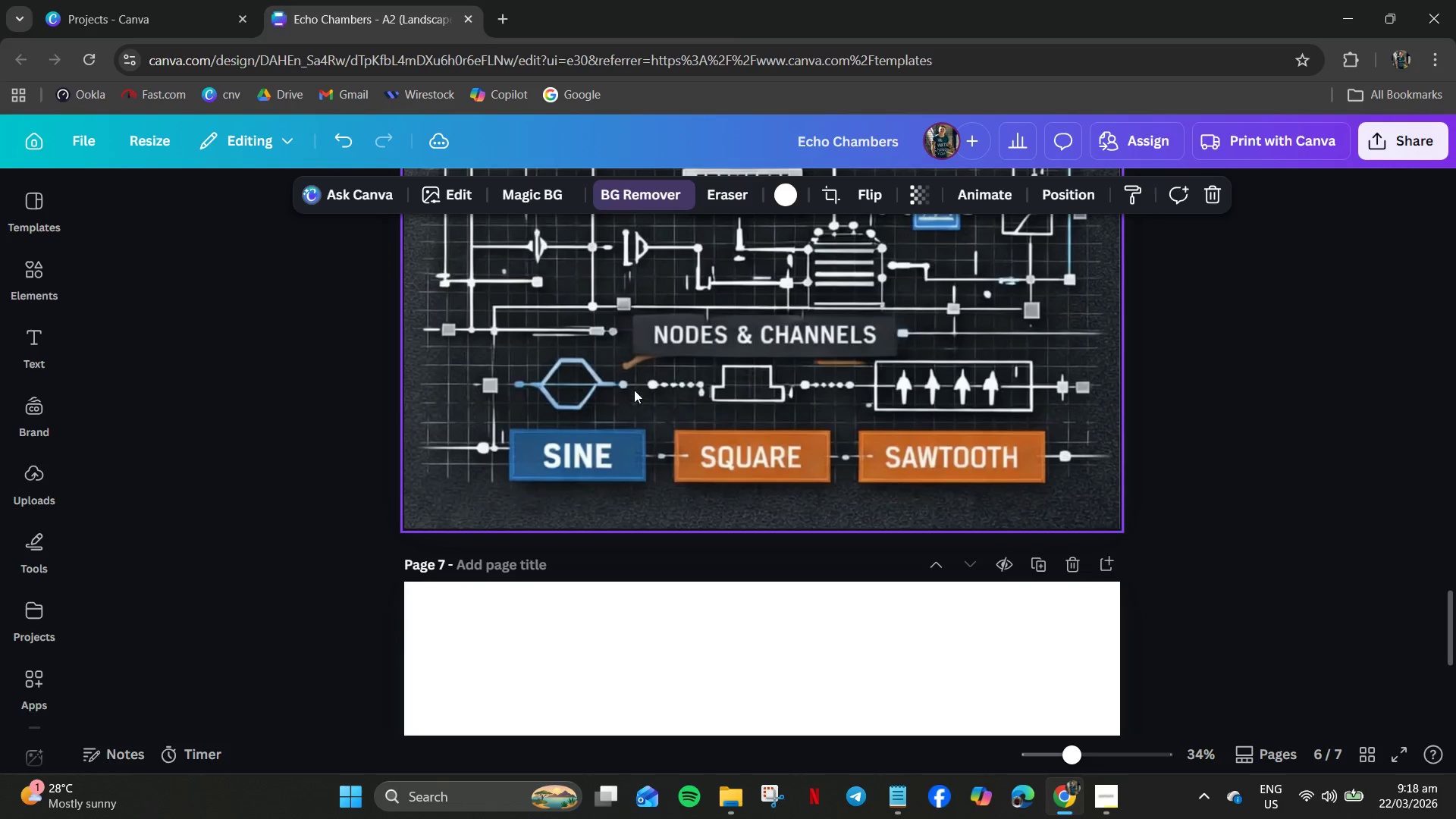 
scroll: coordinate [639, 394], scroll_direction: up, amount: 3.0
 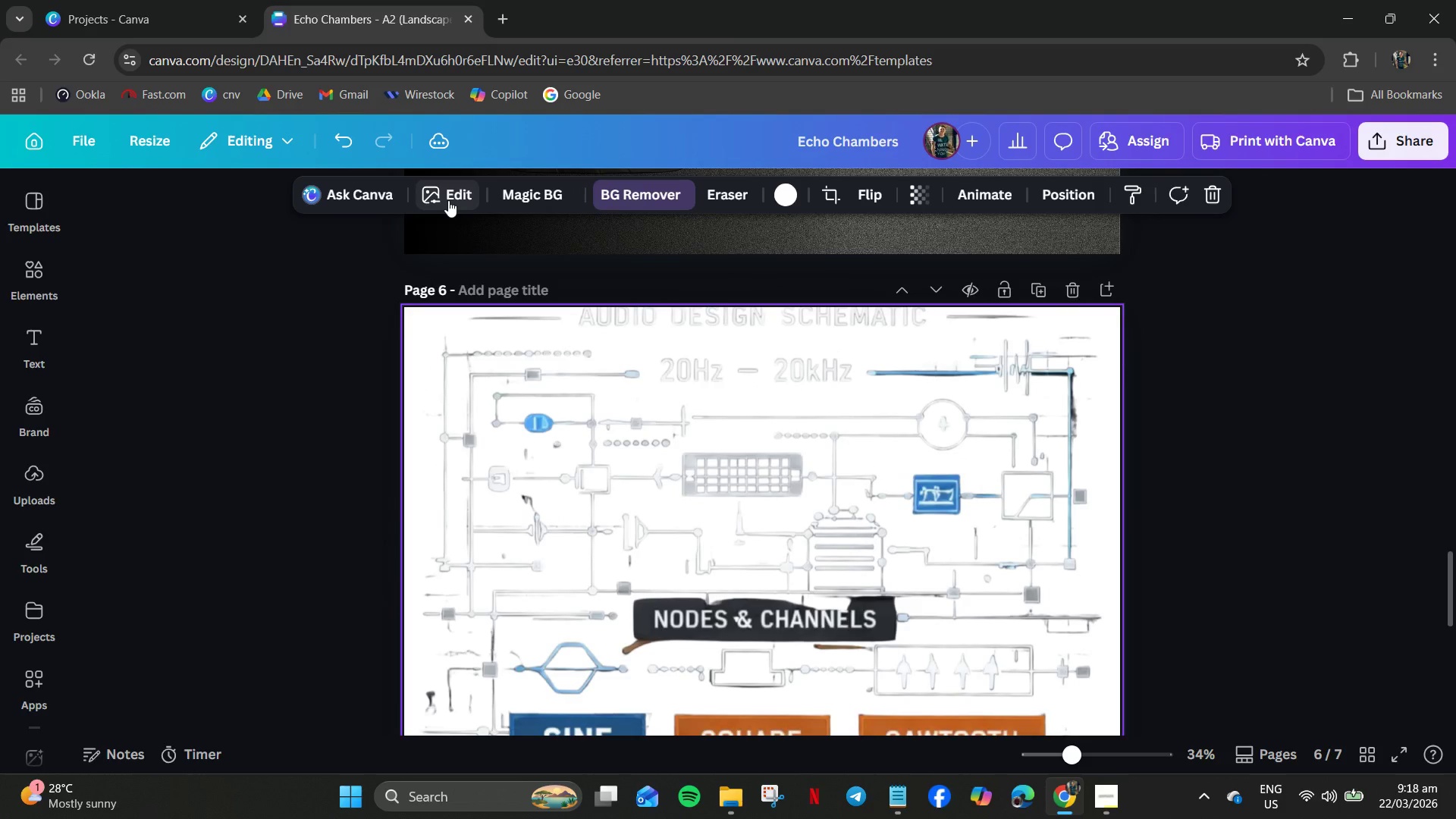 
left_click([456, 206])
 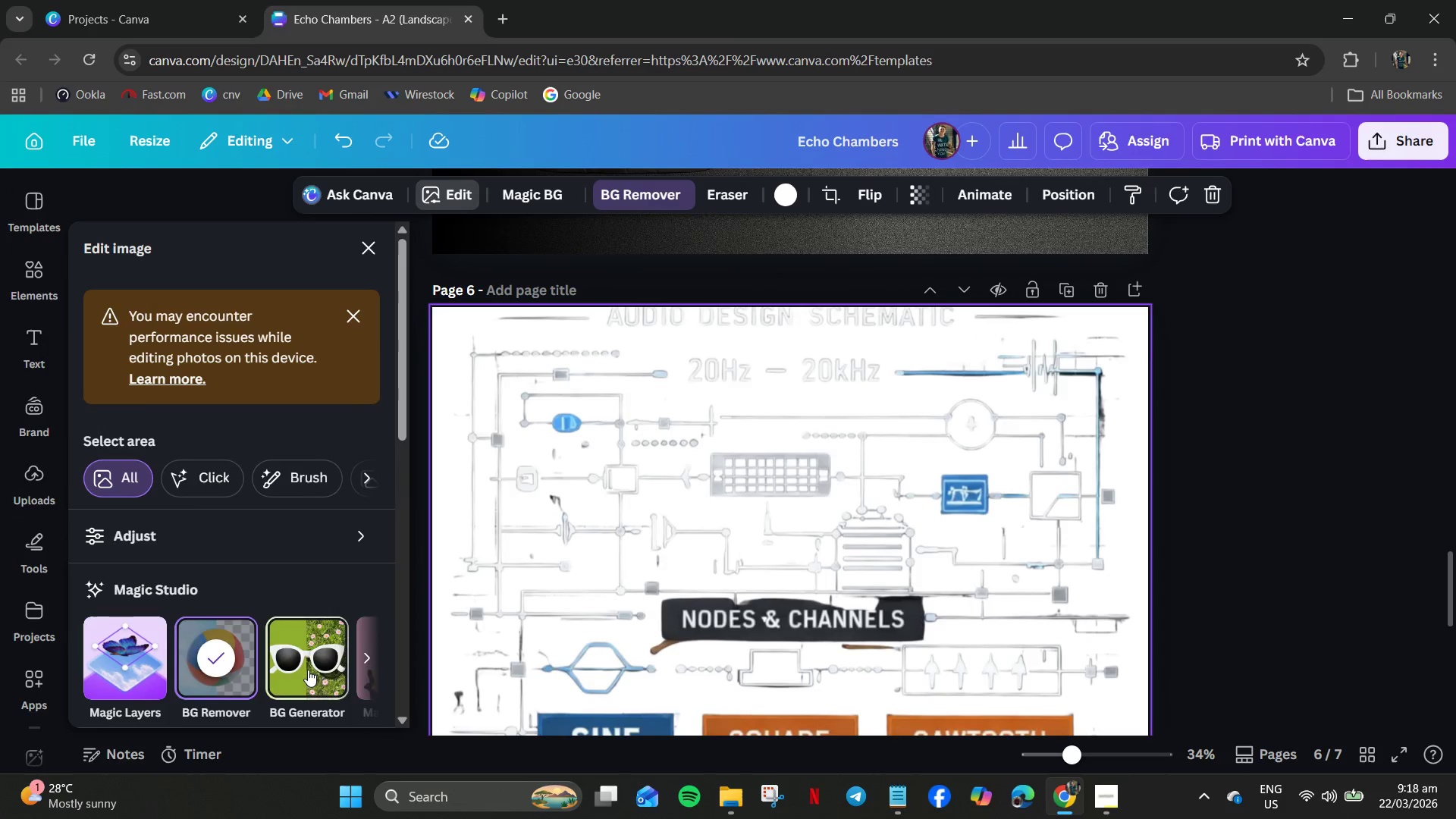 
left_click([366, 658])
 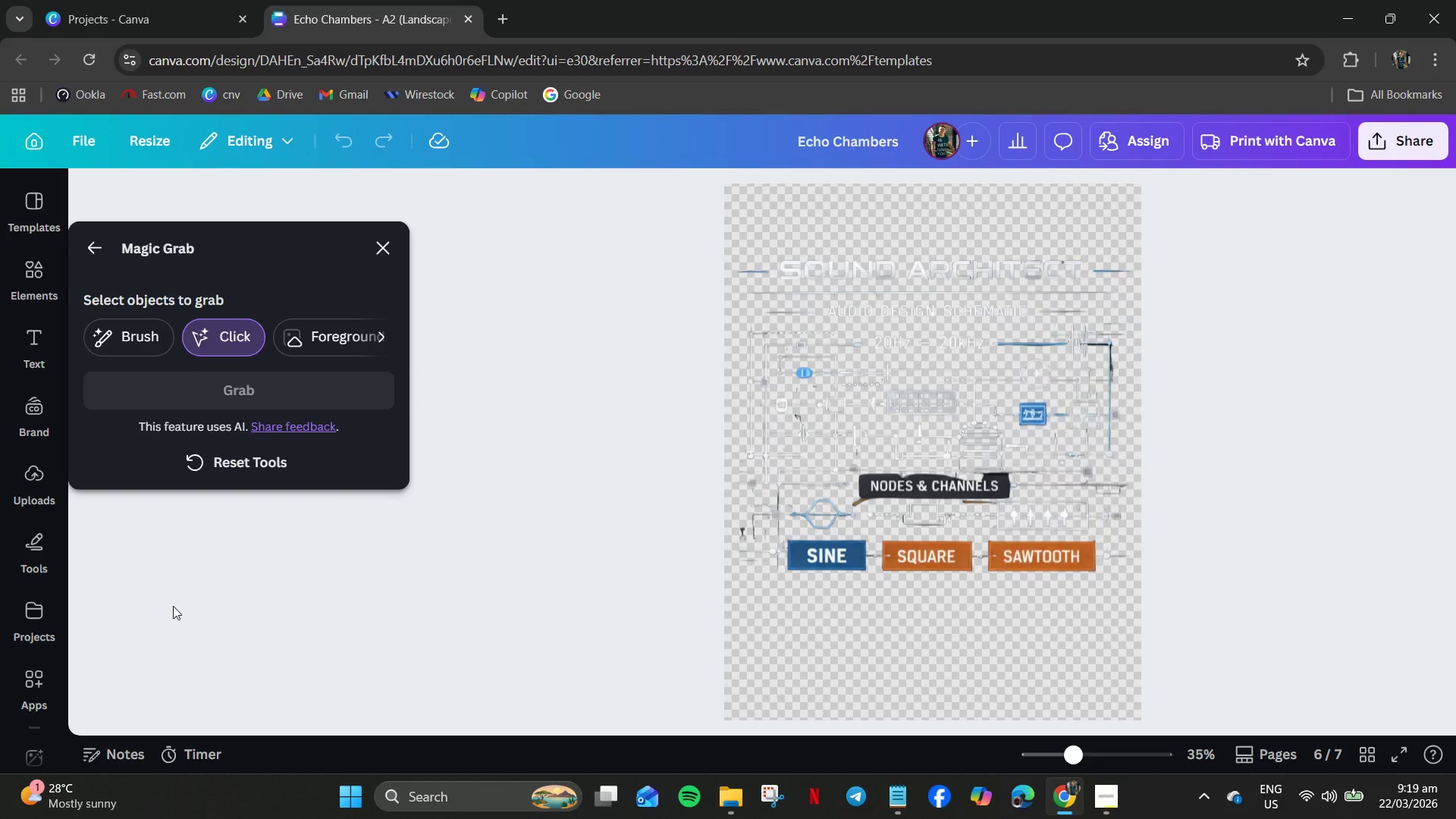 
wait(15.97)
 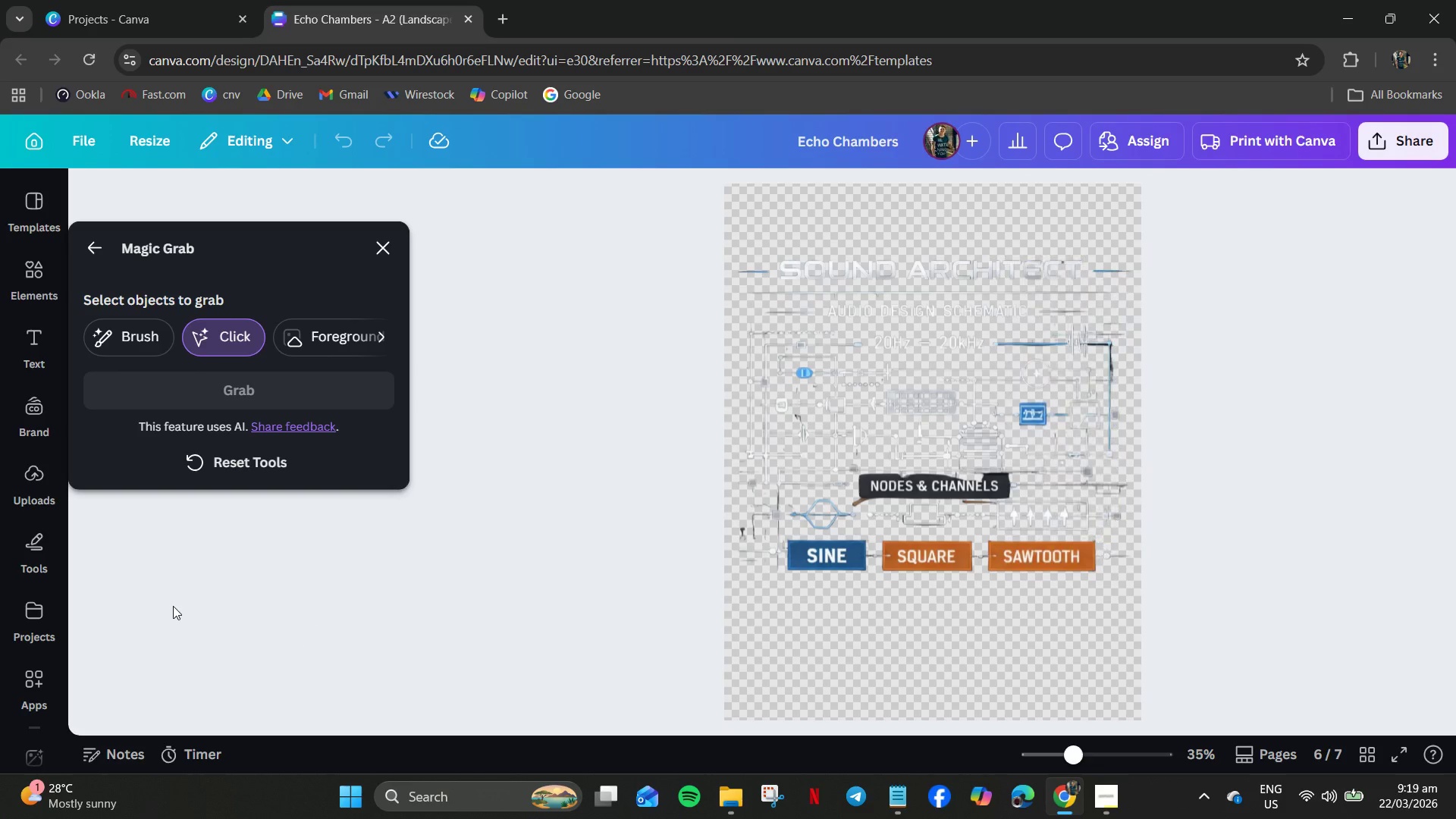 
left_click_drag(start_coordinate=[740, 233], to_coordinate=[1138, 594])
 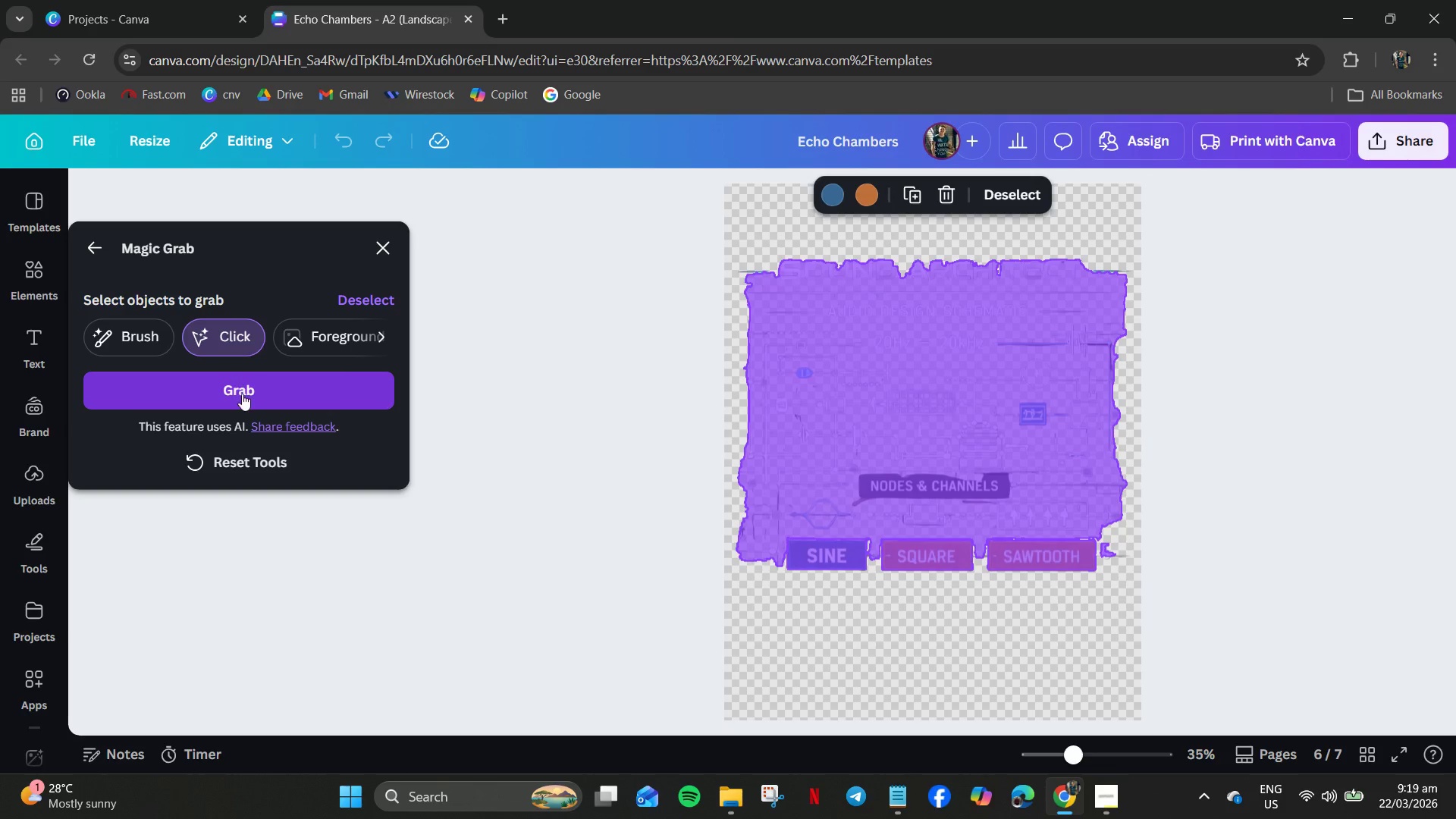 
left_click_drag(start_coordinate=[243, 396], to_coordinate=[337, 331])
 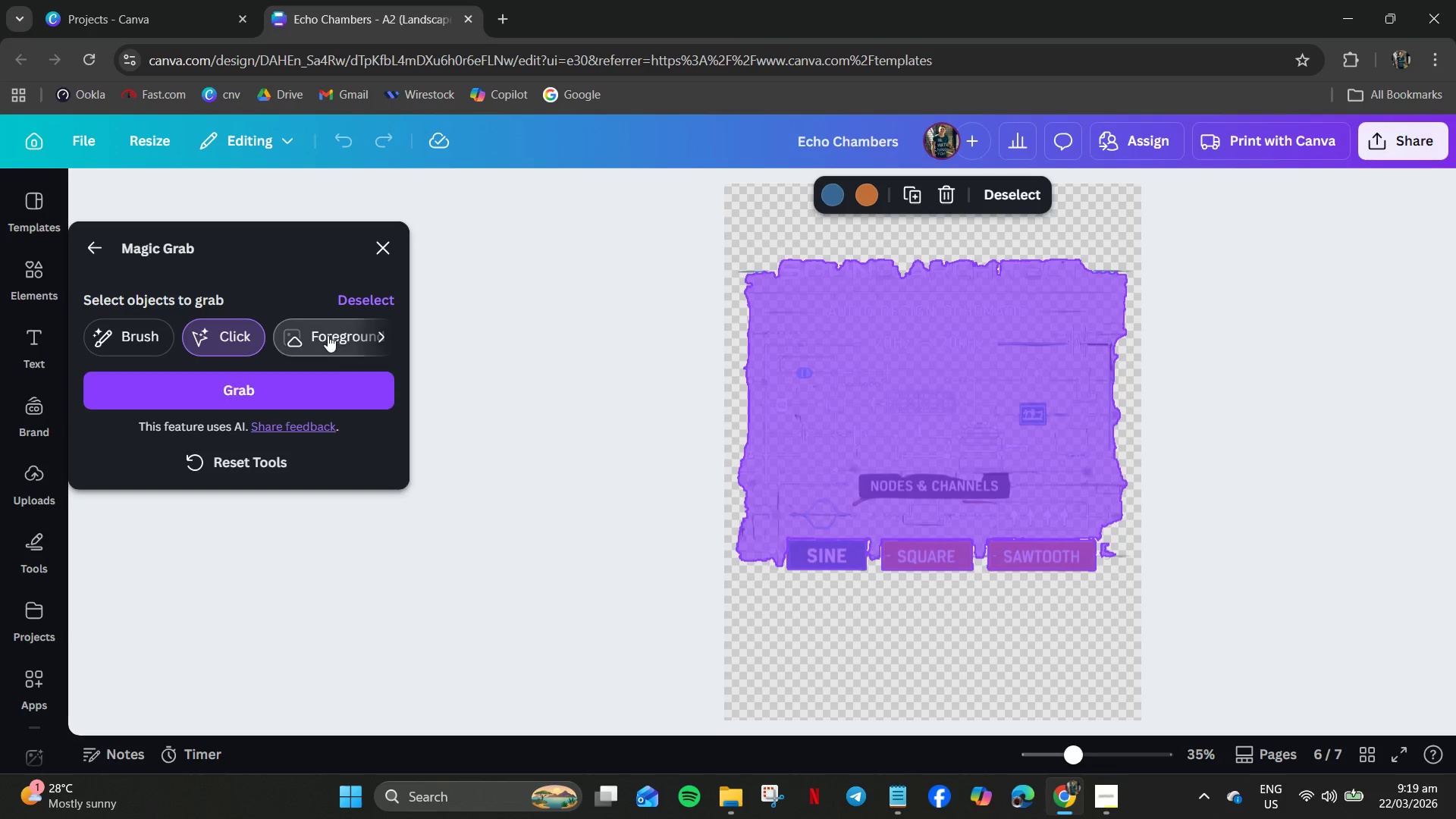 
left_click([328, 335])
 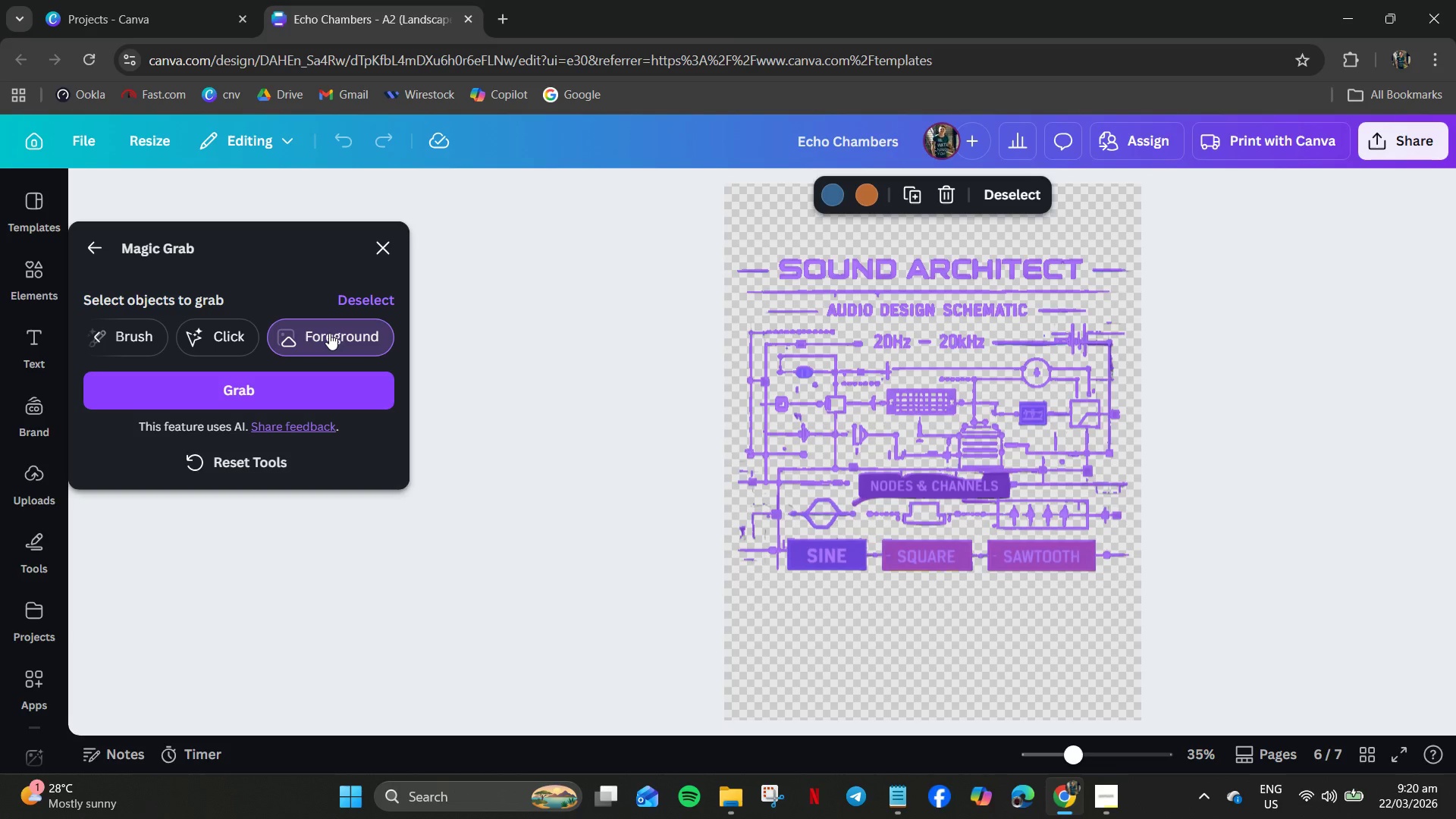 
wait(62.27)
 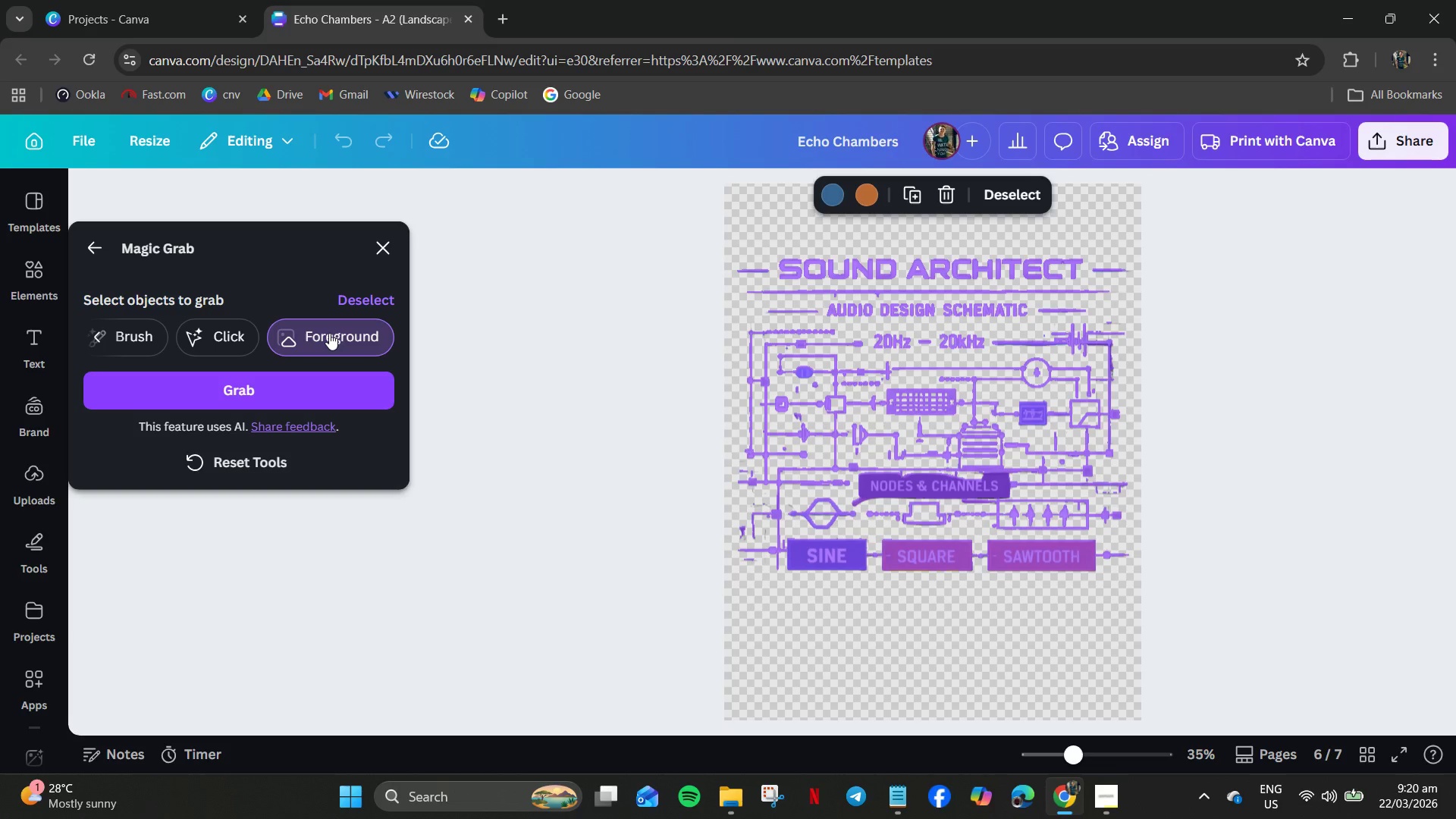 
left_click([295, 395])
 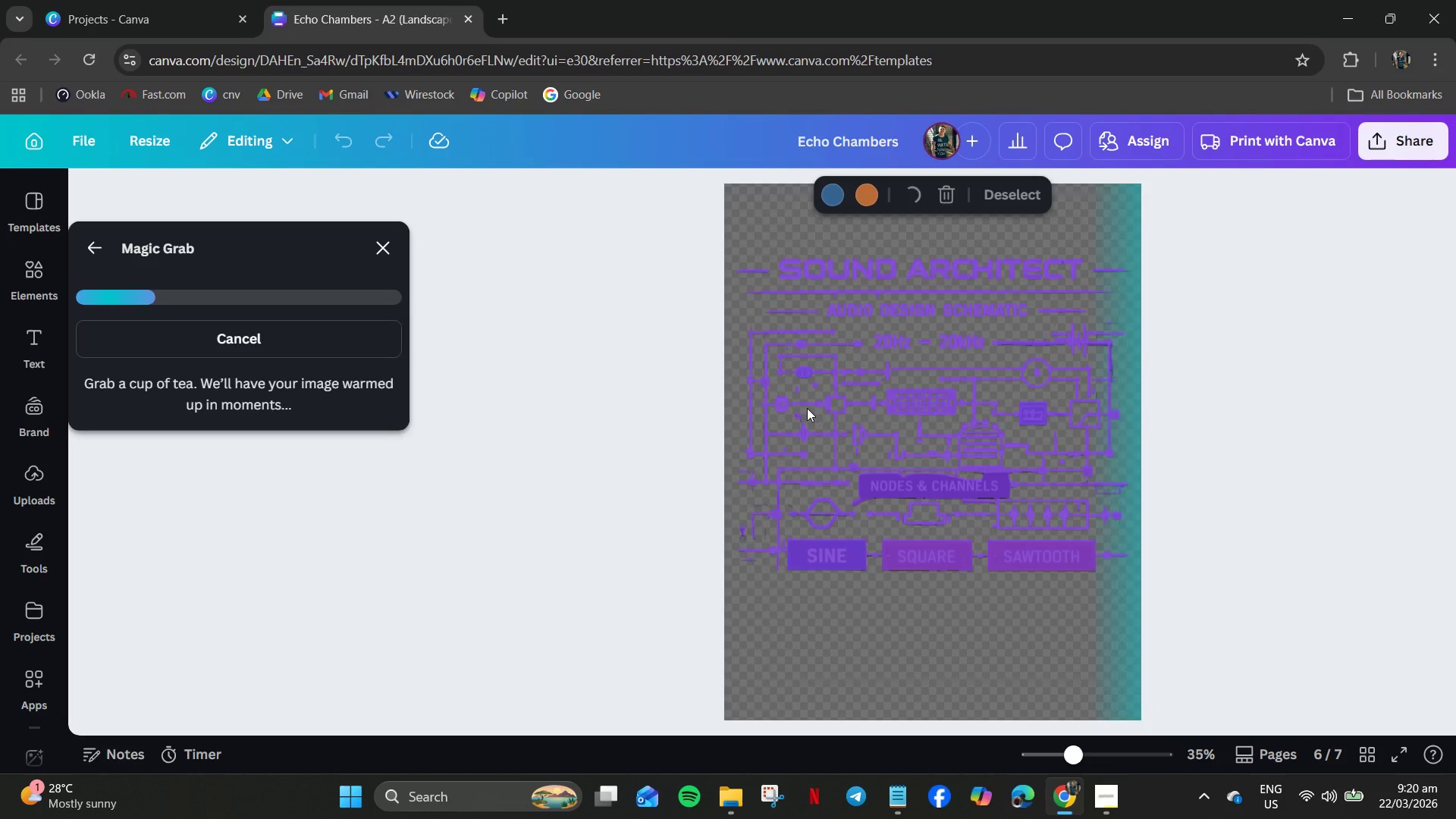 
wait(10.39)
 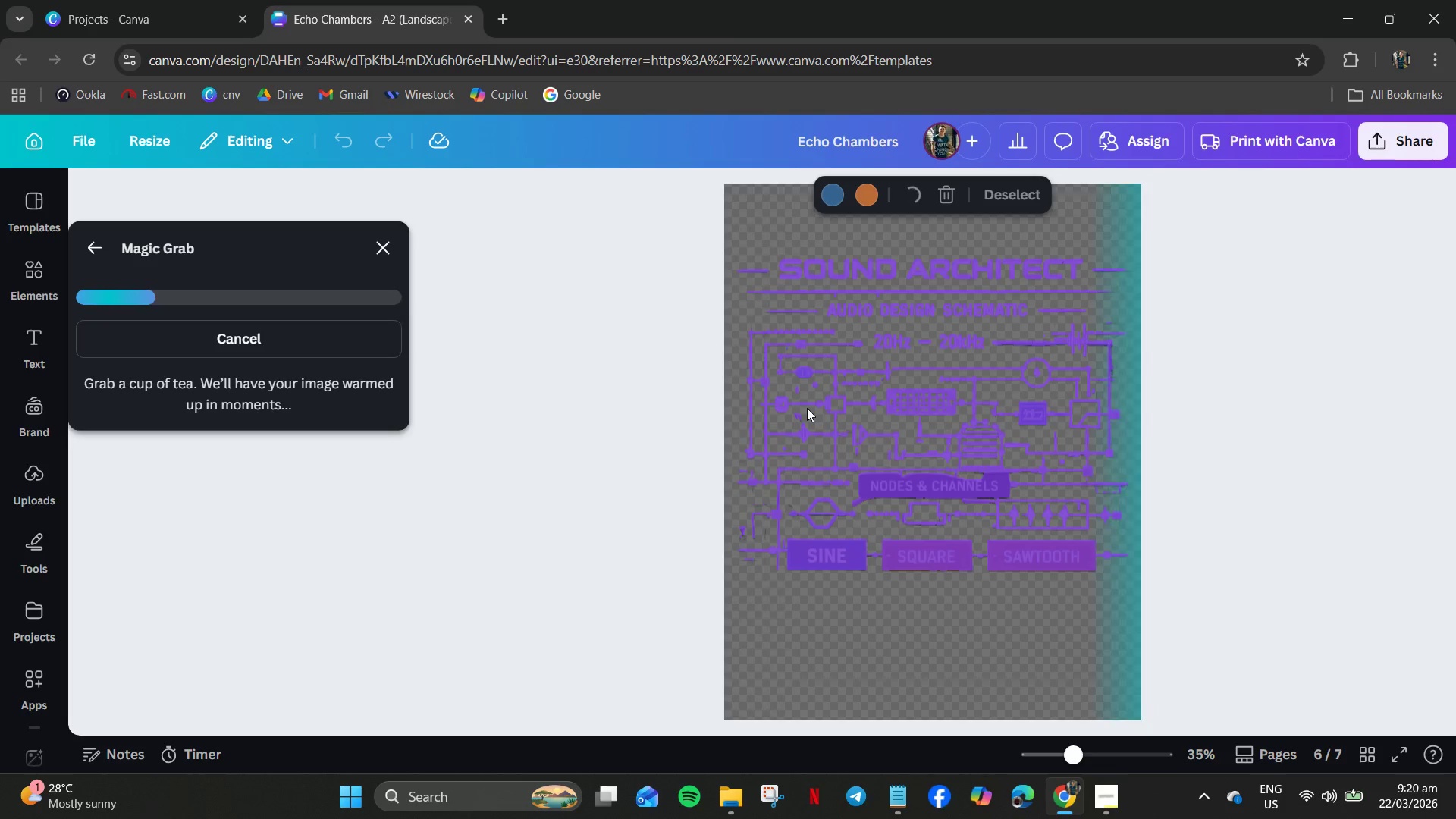 
left_click_drag(start_coordinate=[763, 421], to_coordinate=[1014, 493])
 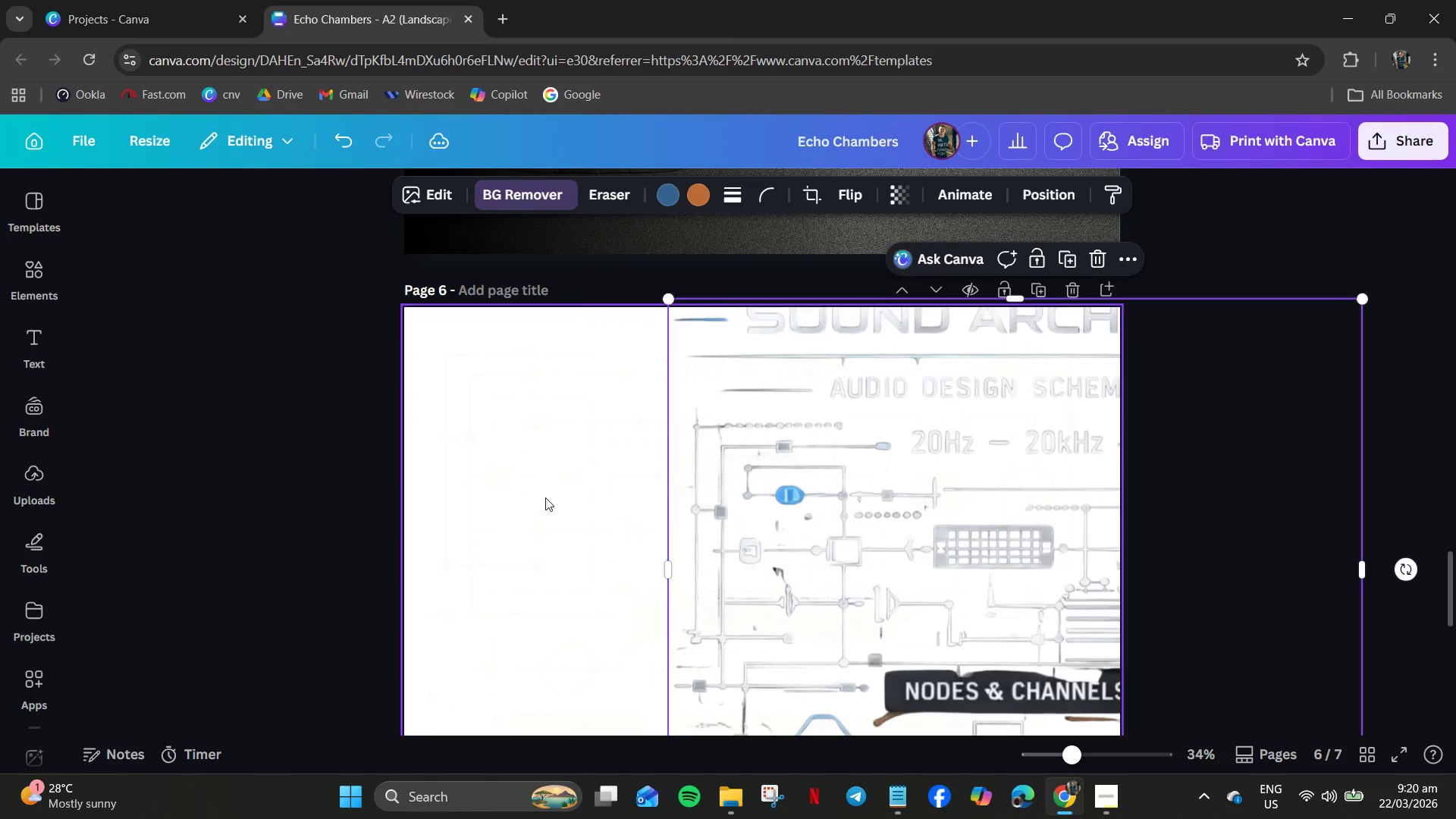 
left_click([545, 497])
 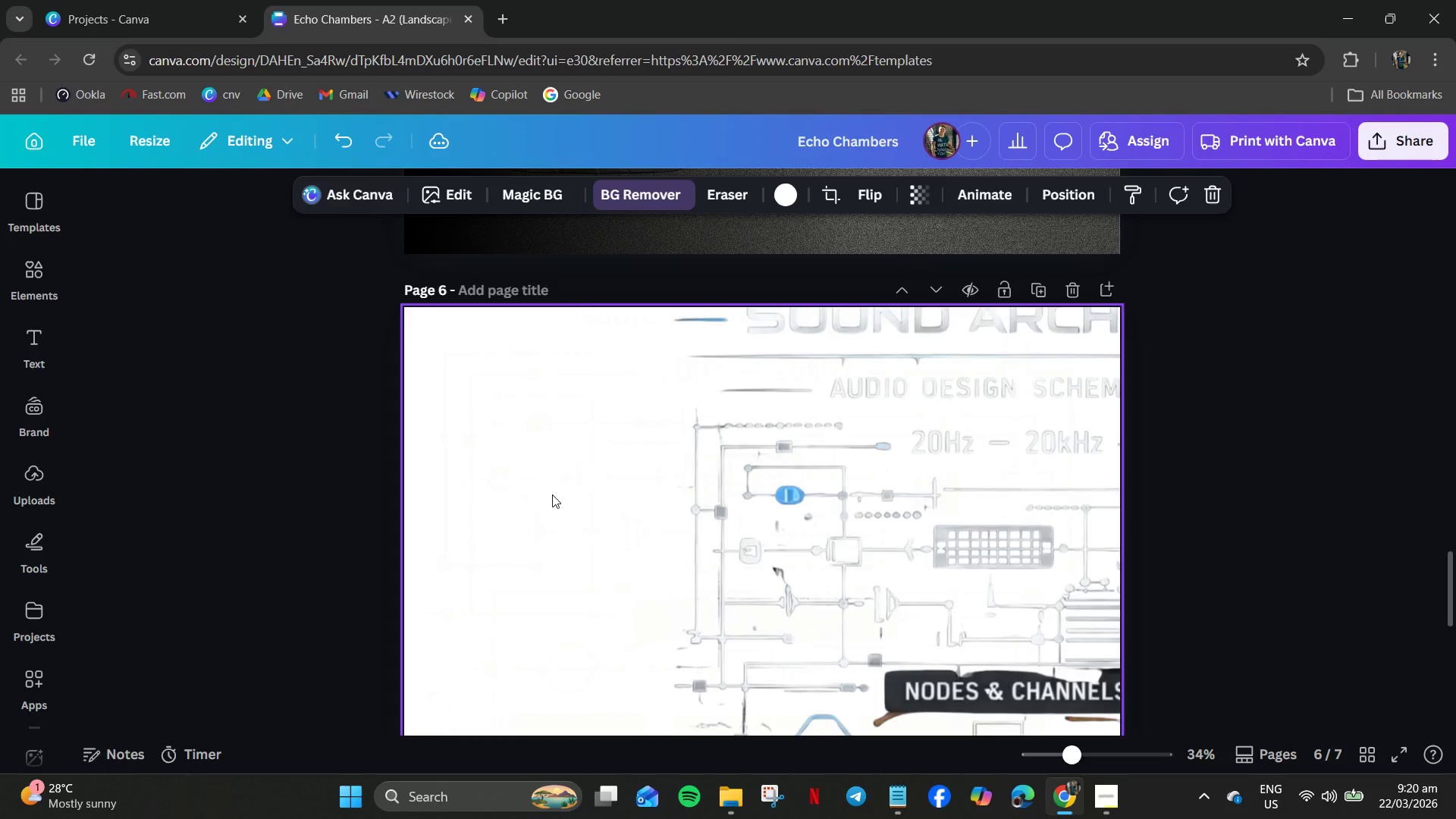 
key(Delete)
 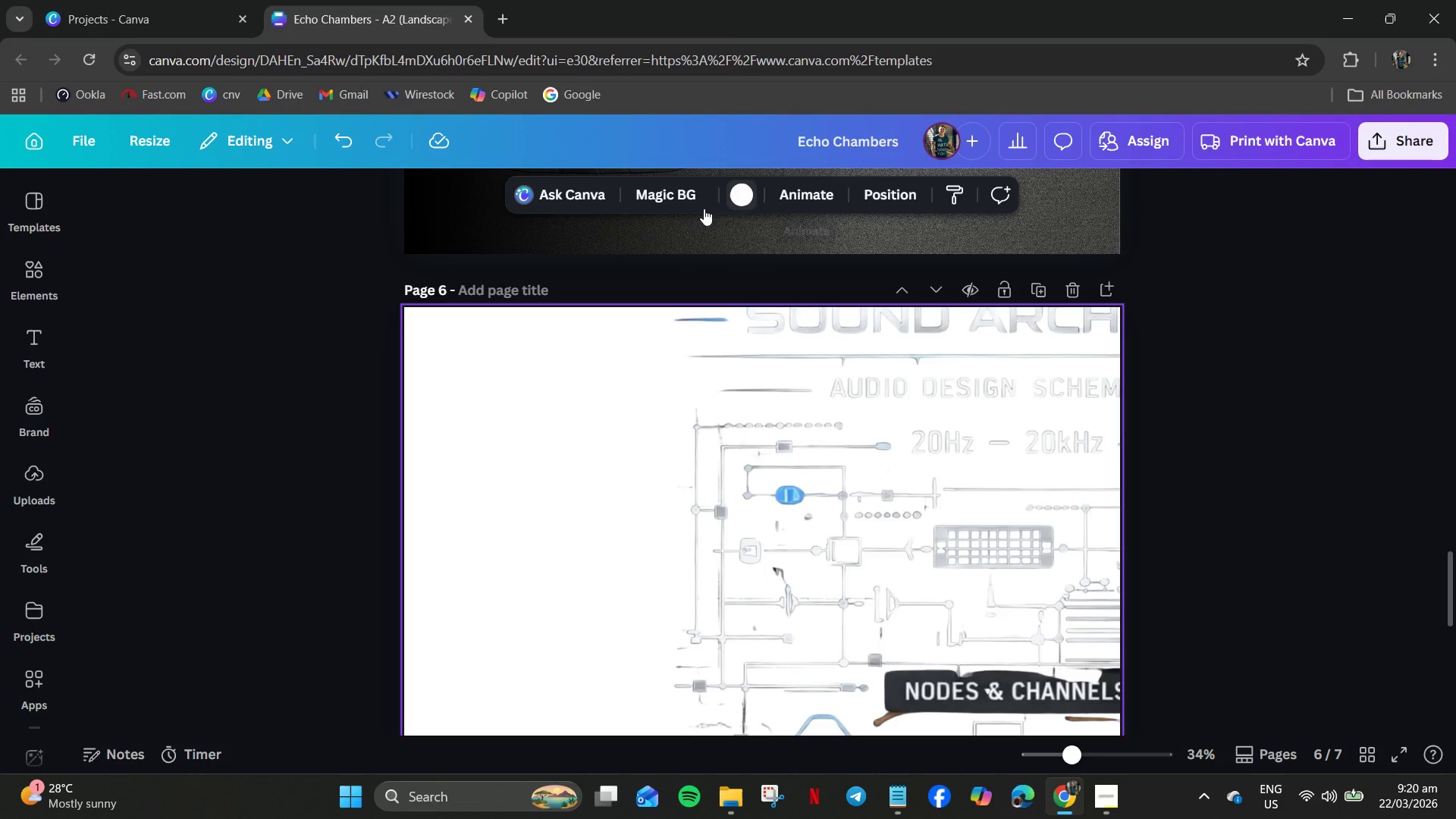 
scroll: coordinate [613, 398], scroll_direction: up, amount: 3.0
 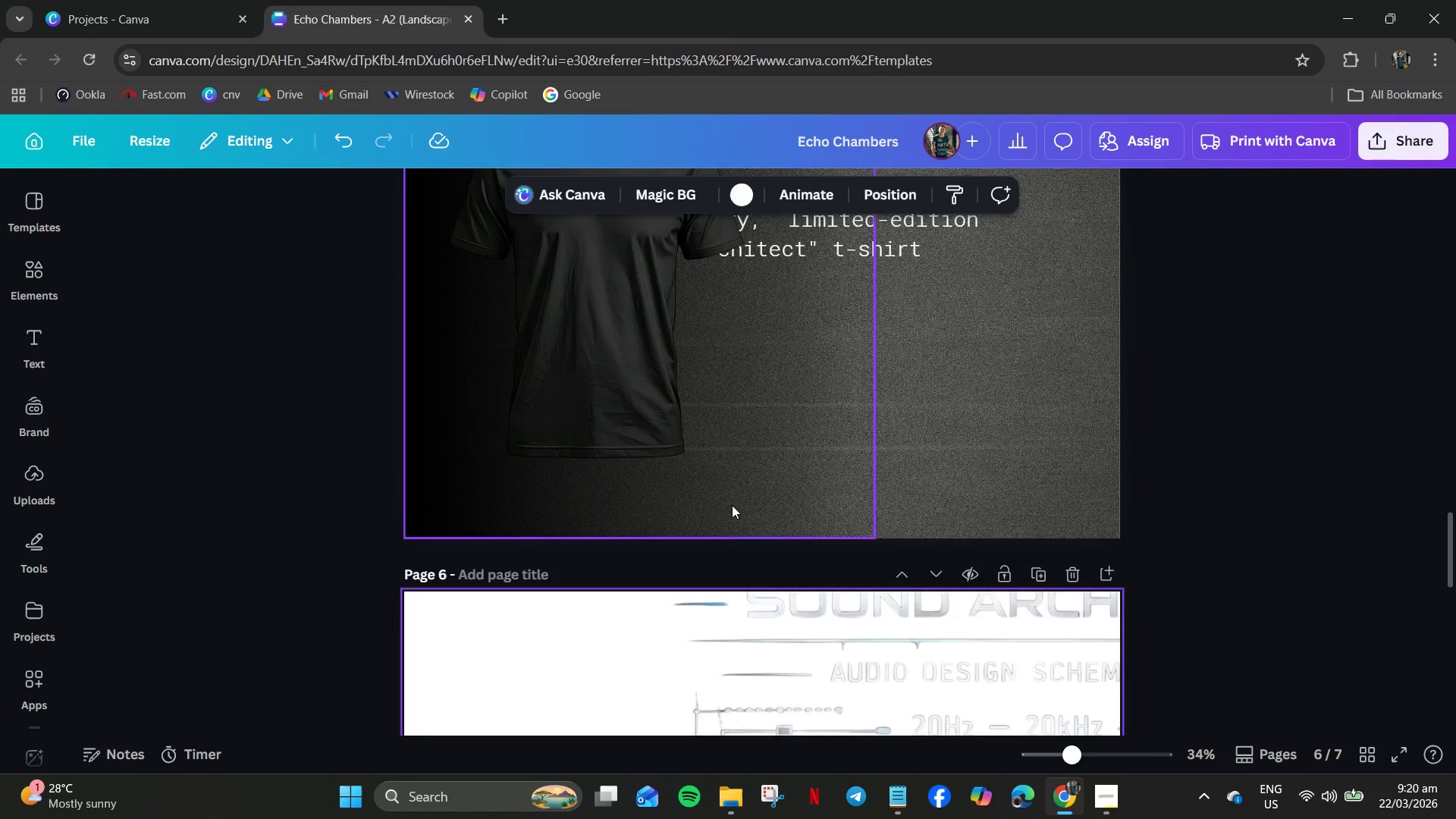 
scroll: coordinate [732, 505], scroll_direction: down, amount: 3.0
 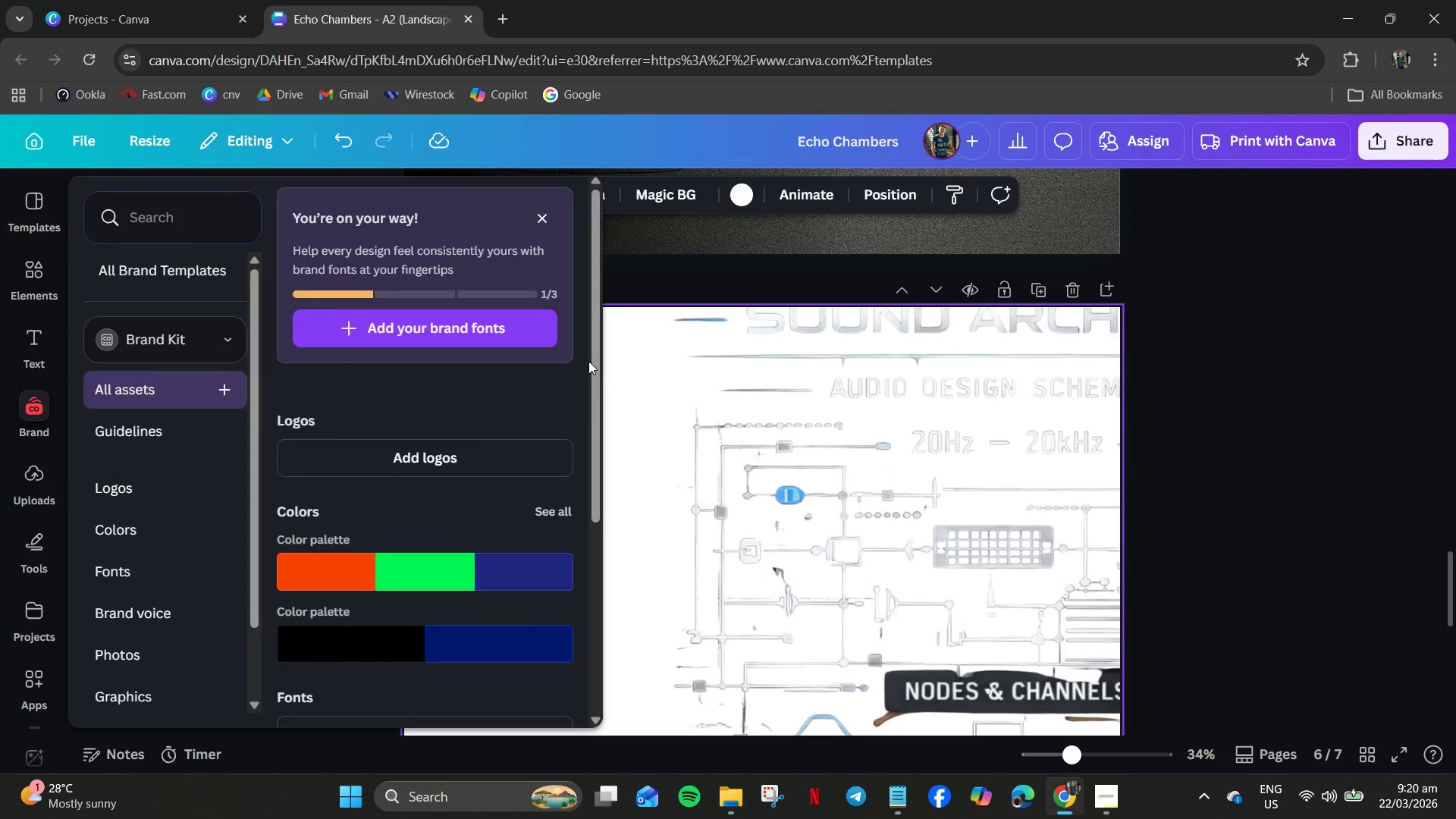 
left_click([750, 195])
 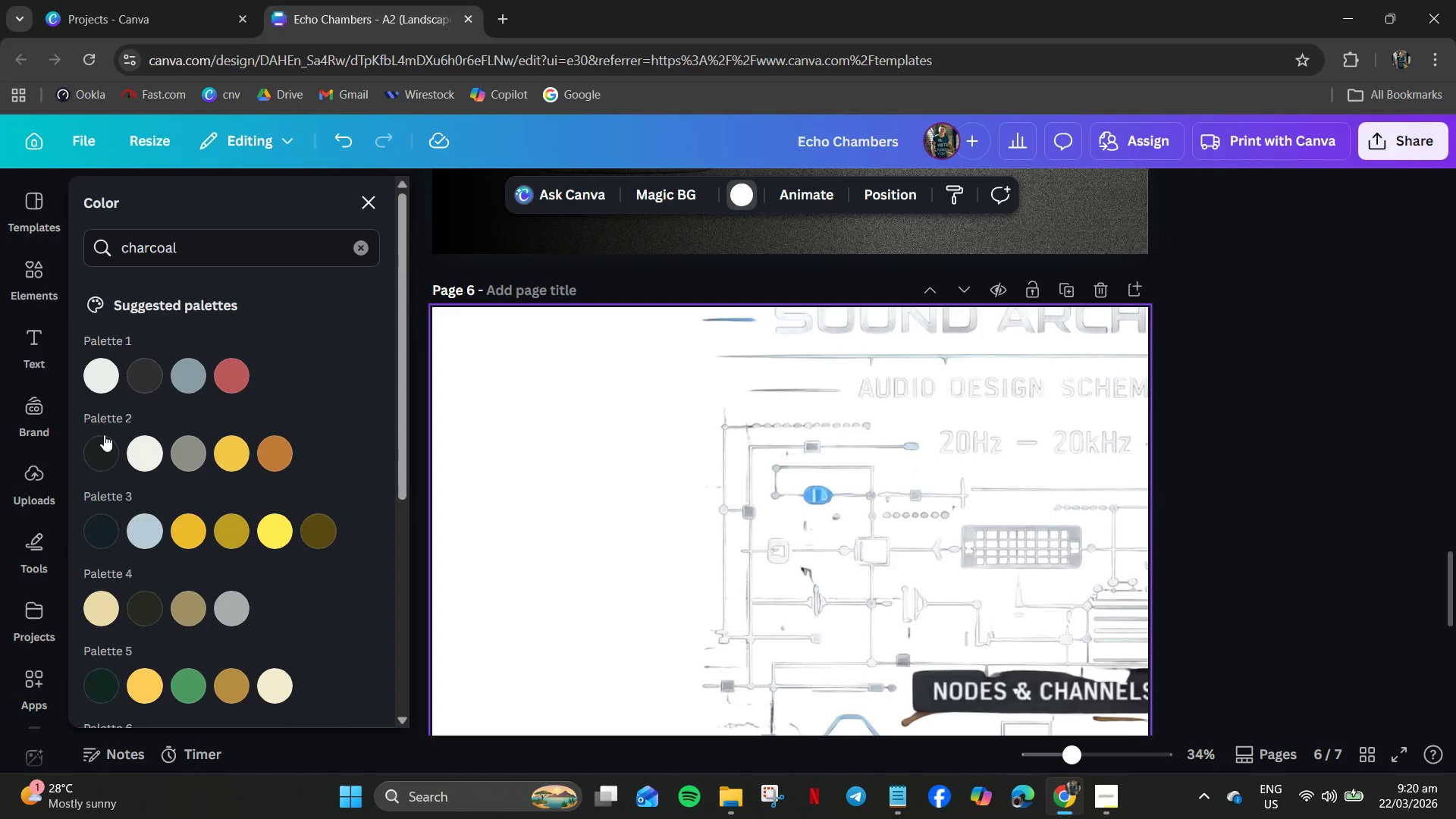 
left_click_drag(start_coordinate=[158, 354], to_coordinate=[148, 375])
 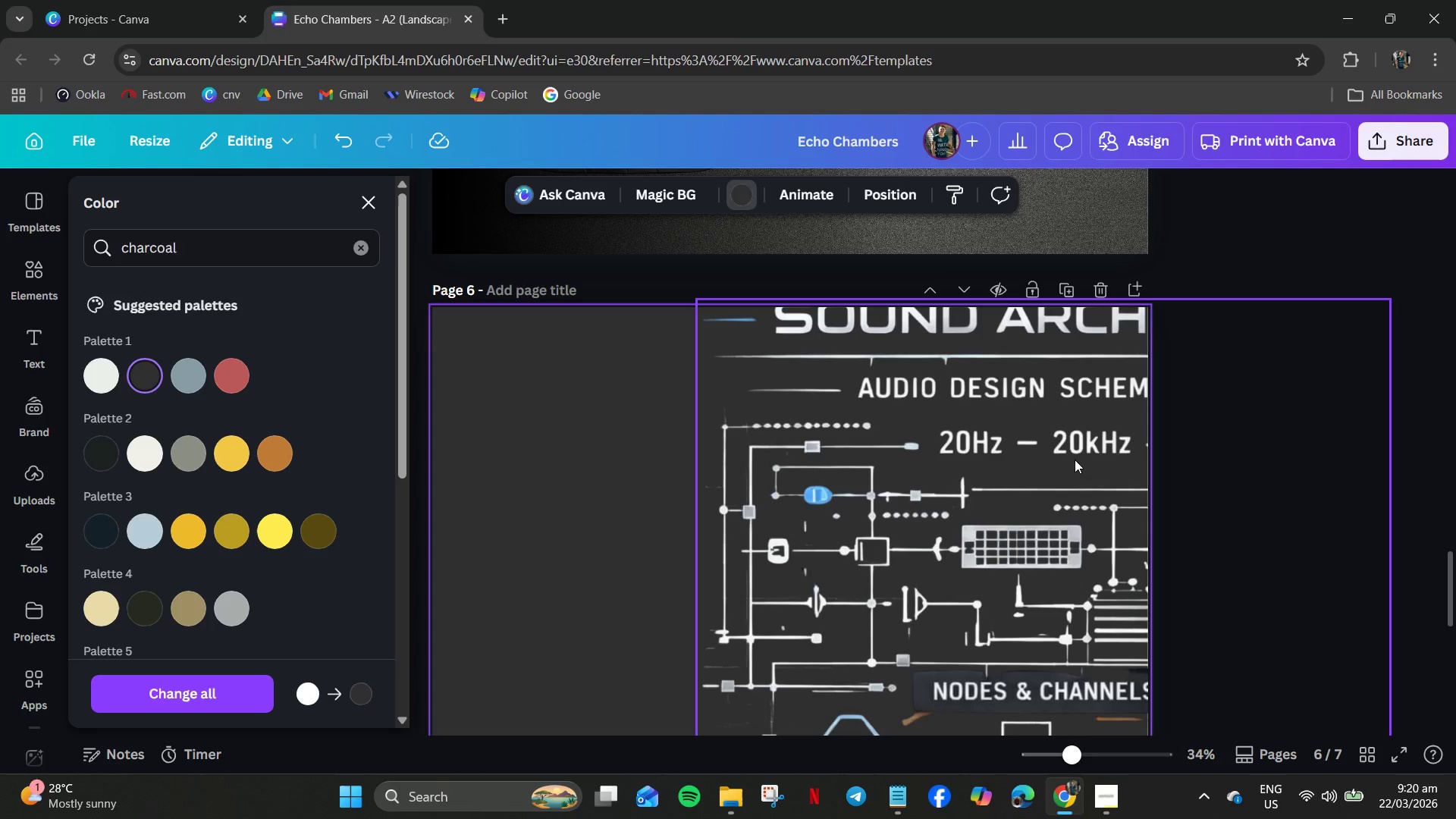 
left_click_drag(start_coordinate=[1045, 477], to_coordinate=[800, 516])
 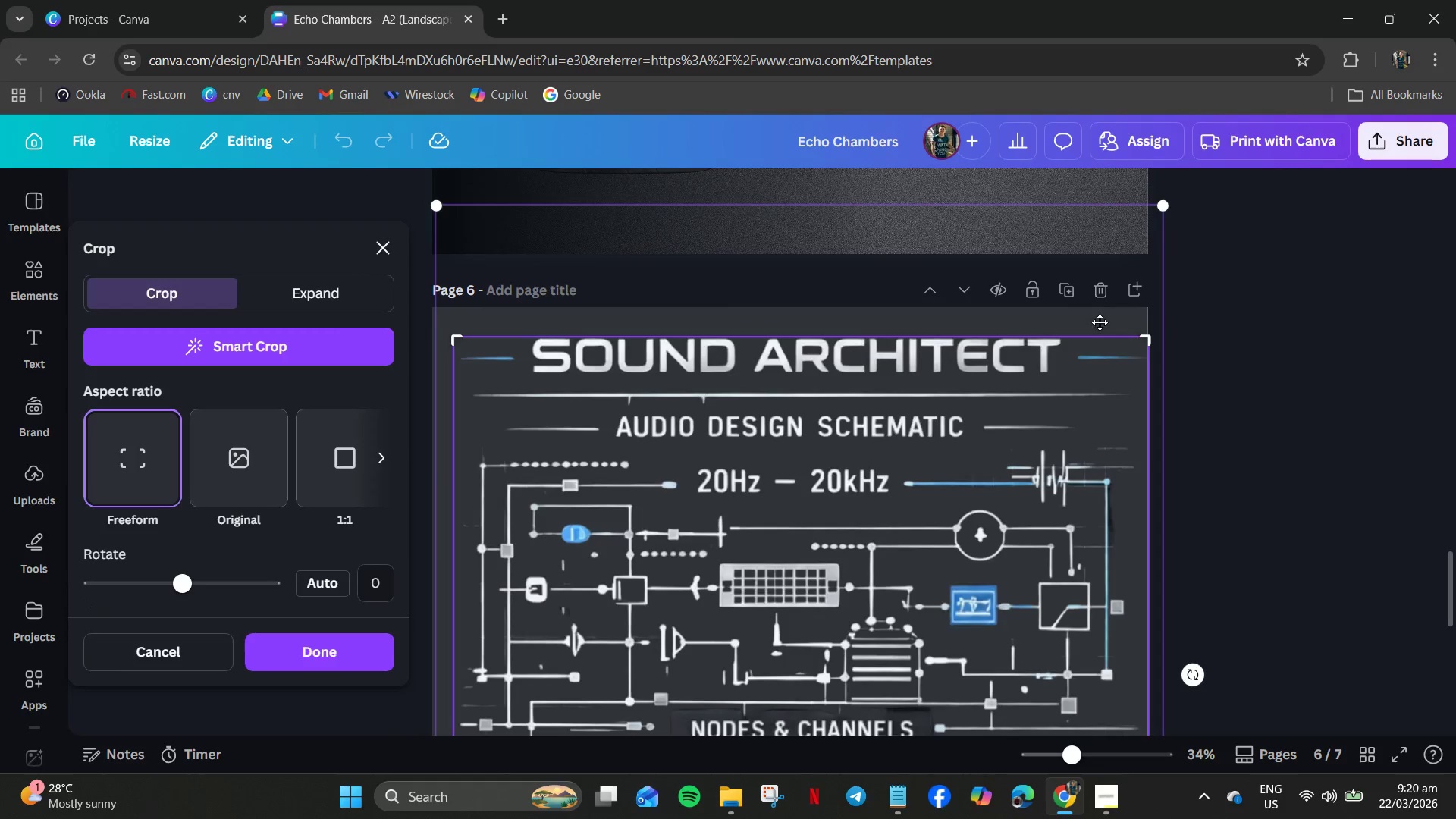 
left_click_drag(start_coordinate=[1141, 347], to_coordinate=[1150, 381])
 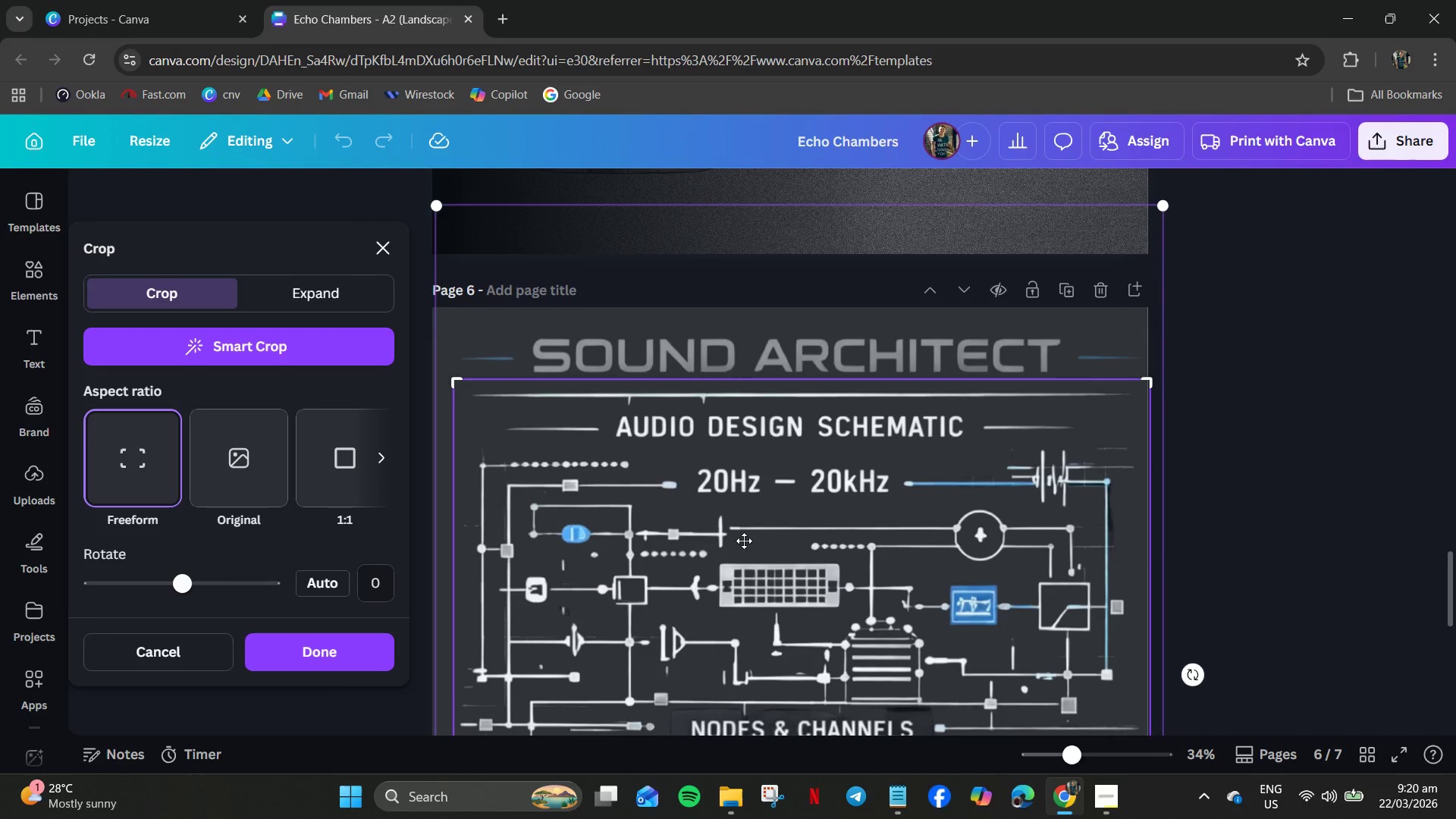 
wait(5.06)
 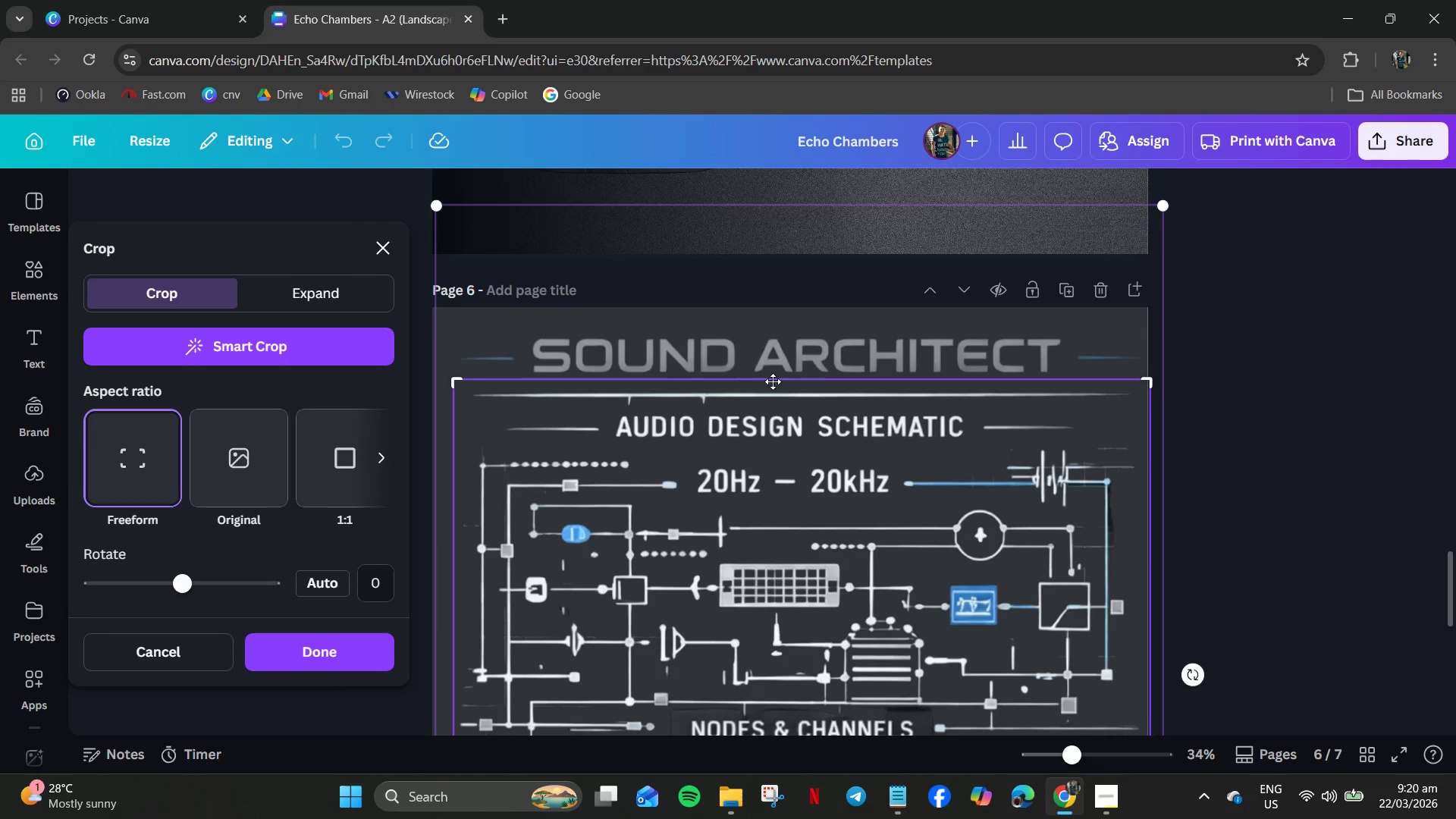 
left_click([307, 654])
 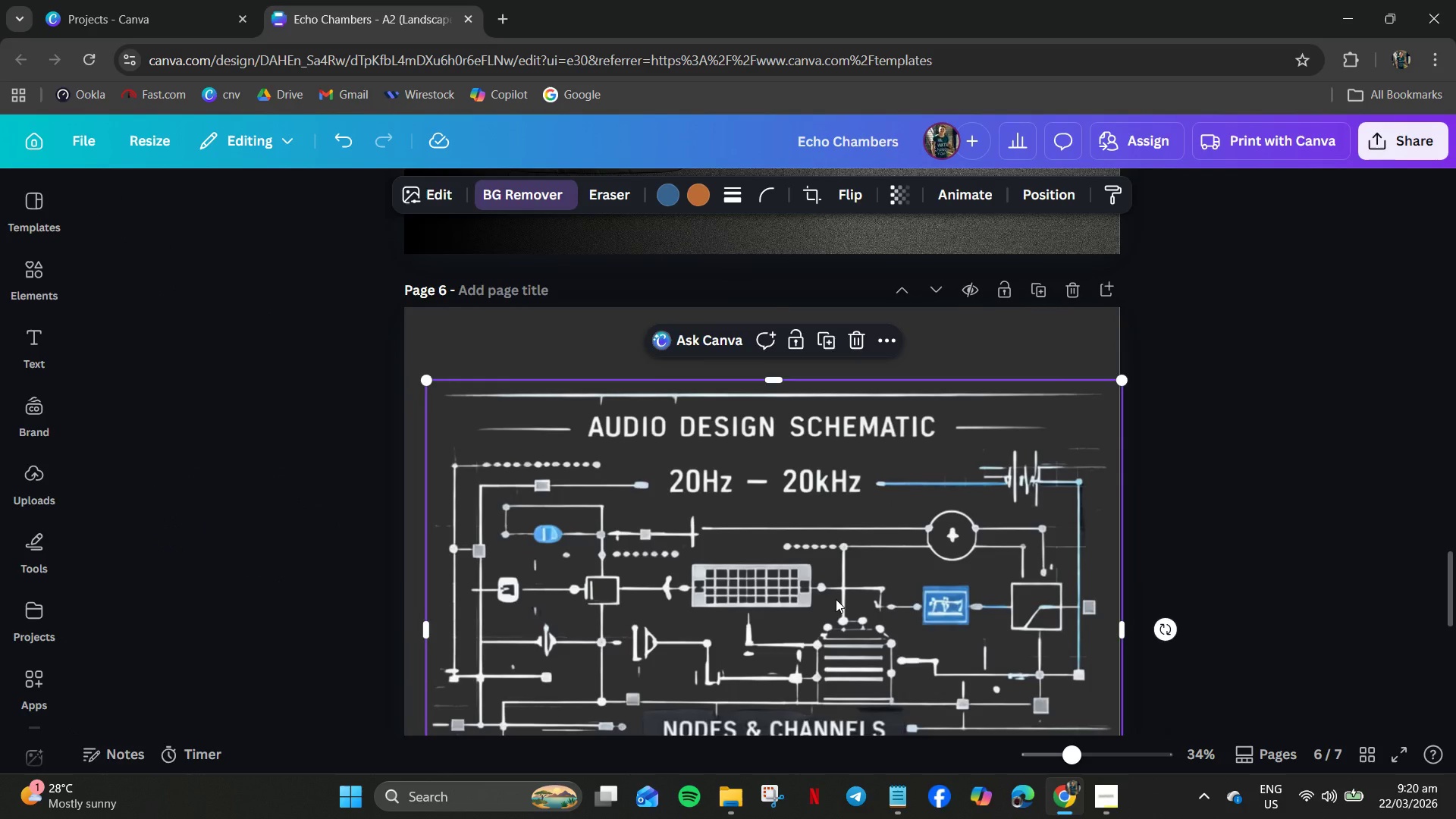 
scroll: coordinate [837, 595], scroll_direction: down, amount: 3.0
 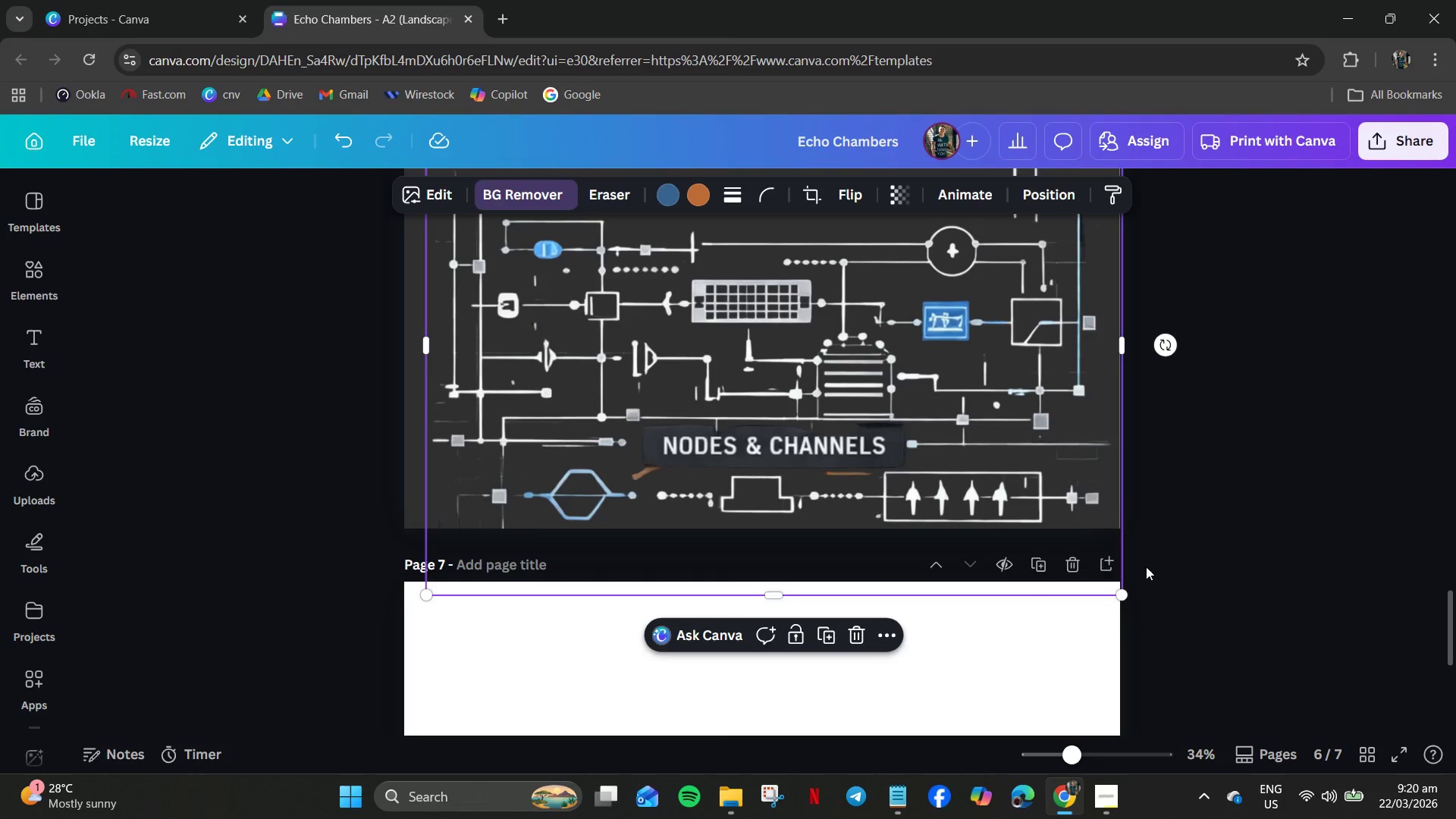 
left_click_drag(start_coordinate=[1122, 598], to_coordinate=[983, 484])
 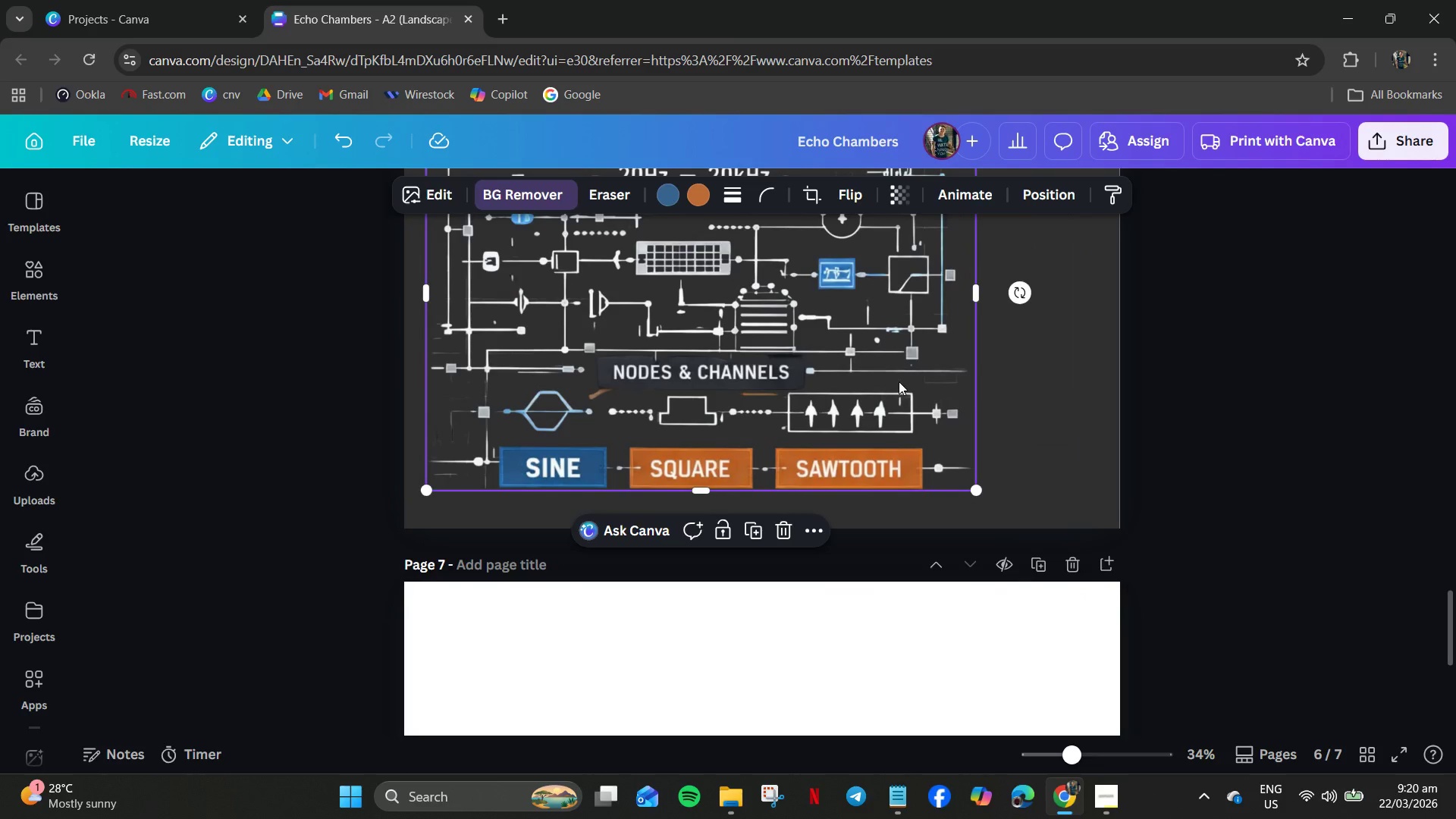 
left_click_drag(start_coordinate=[893, 369], to_coordinate=[952, 385])
 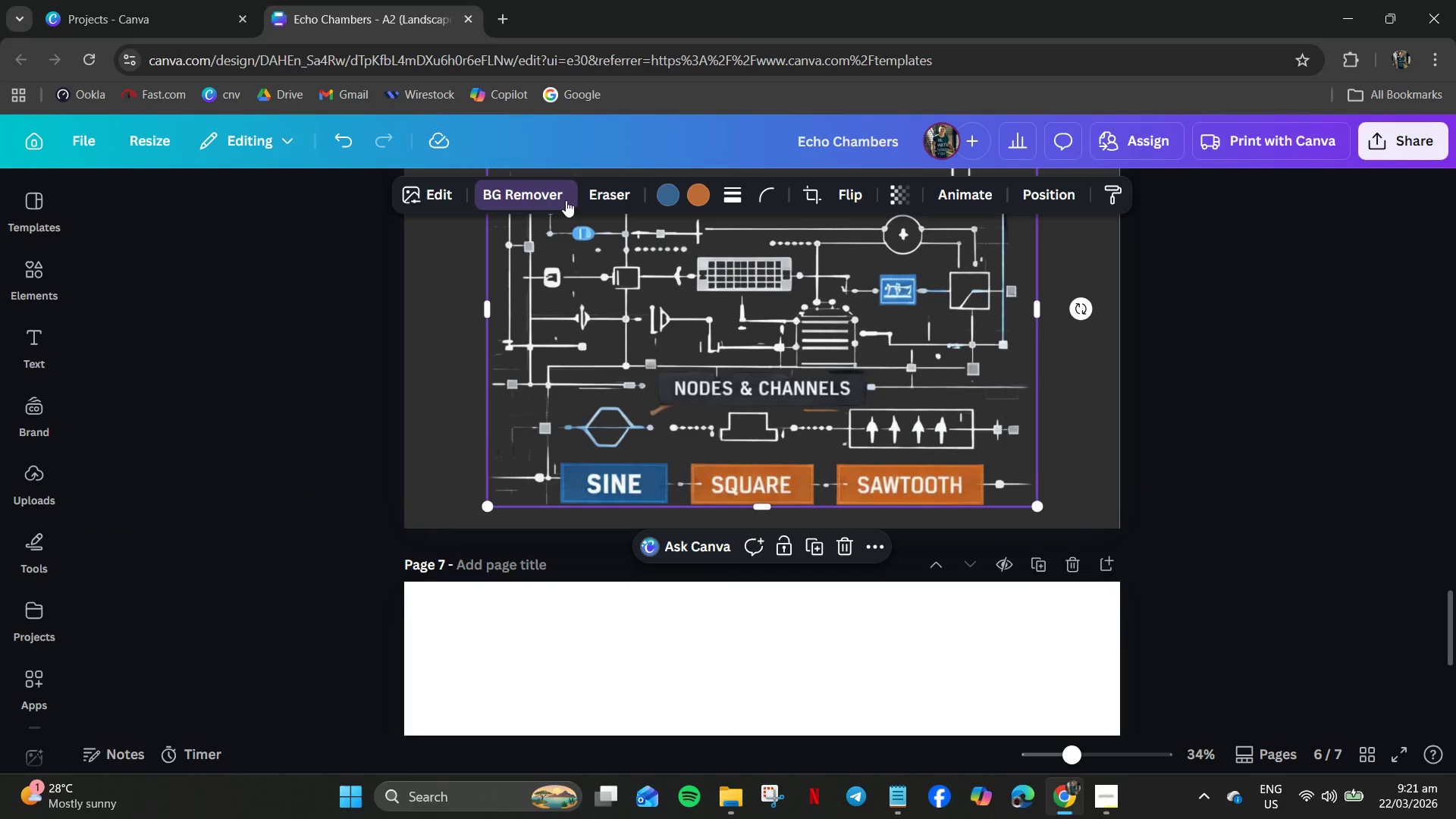 
wait(6.02)
 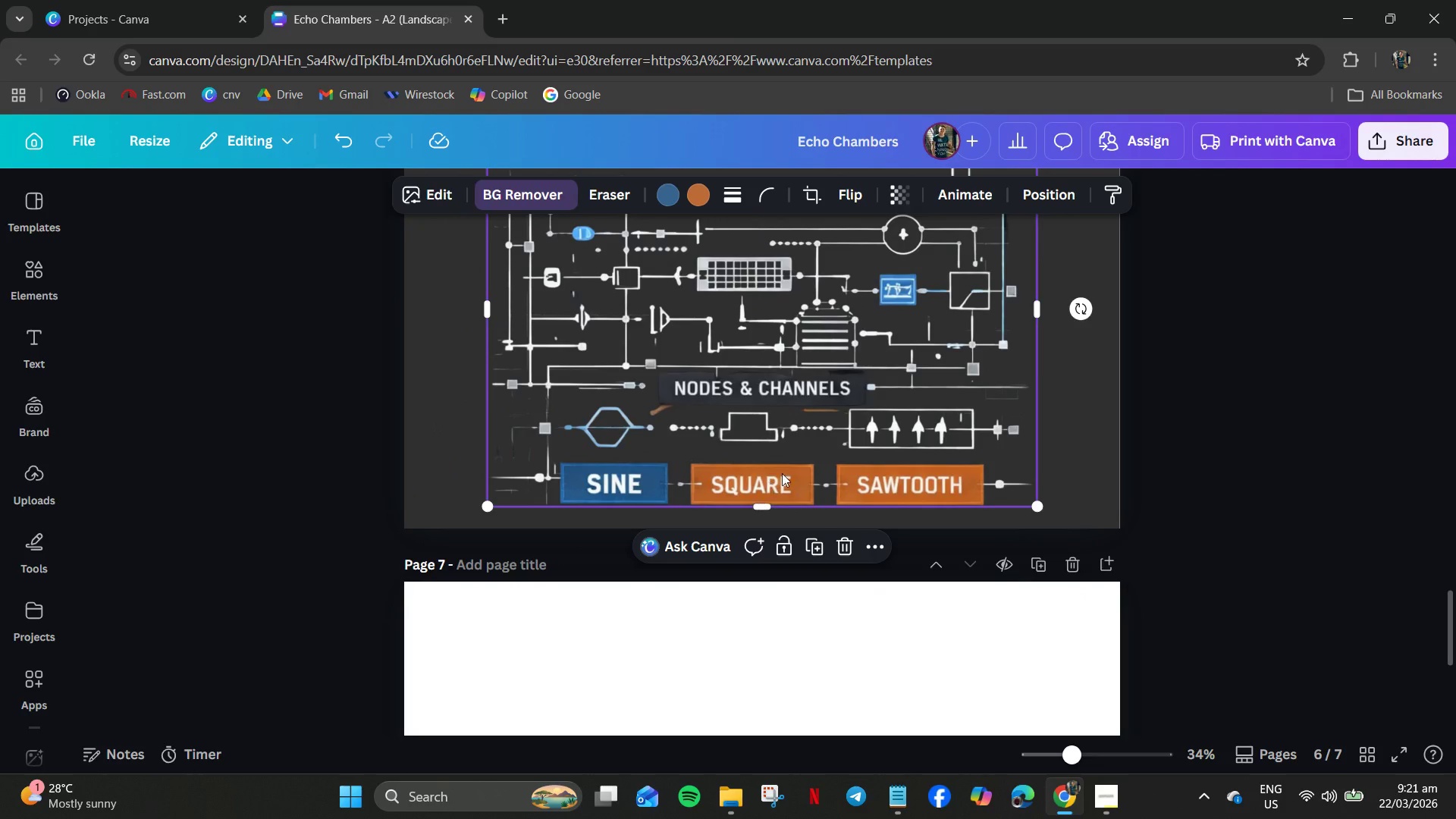 
left_click([410, 194])
 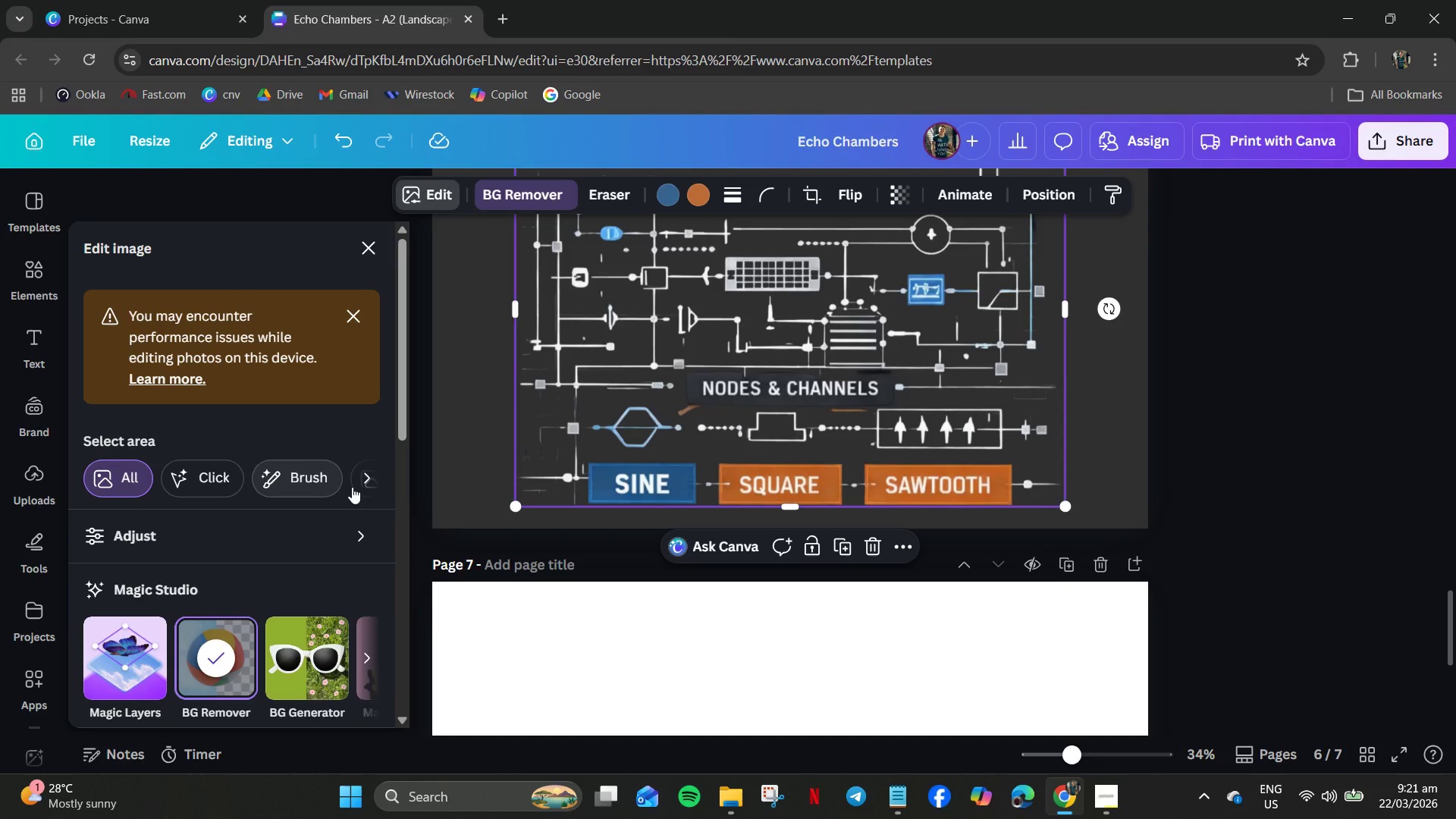 
left_click([361, 482])
 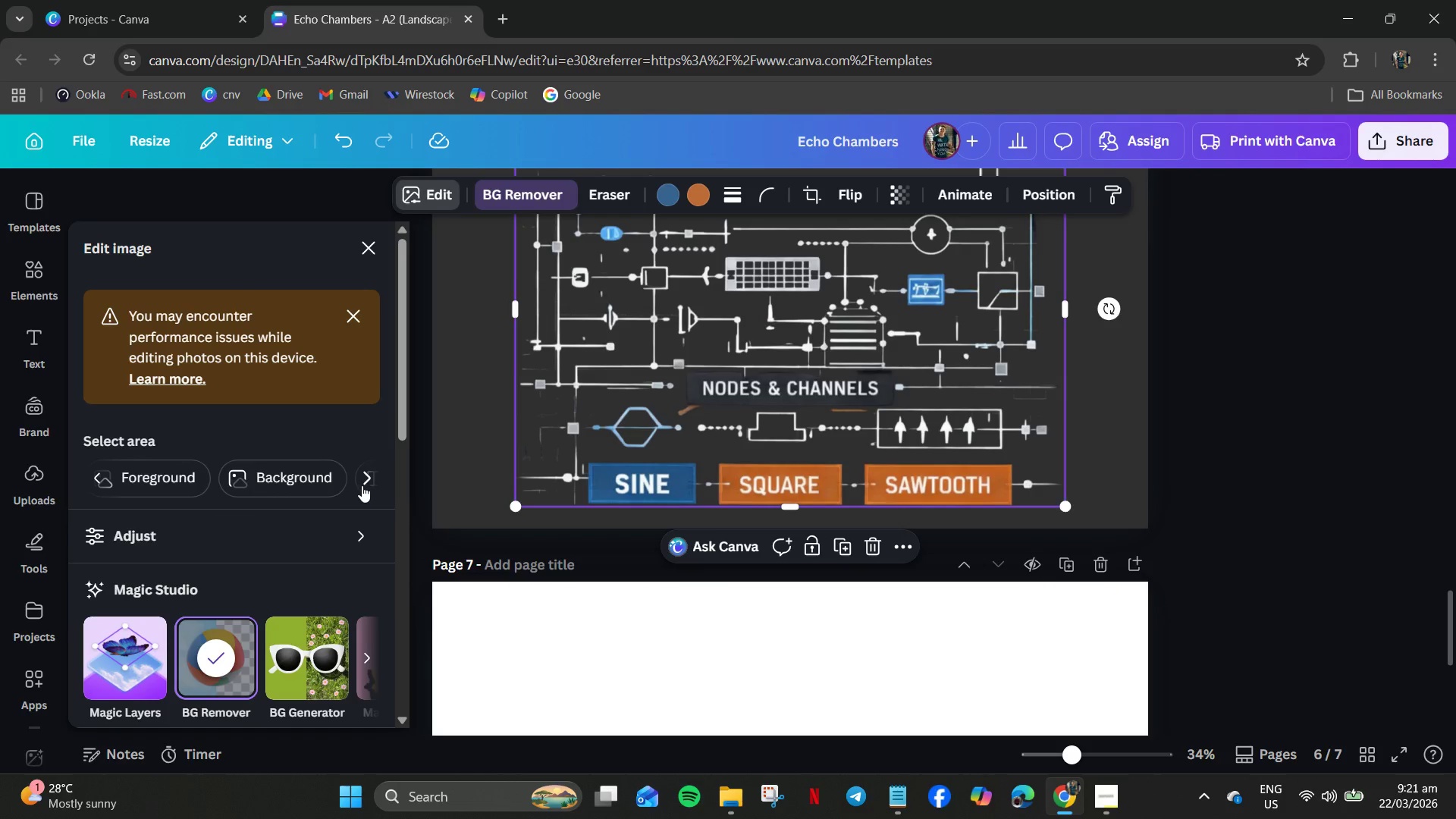 
left_click([365, 485])
 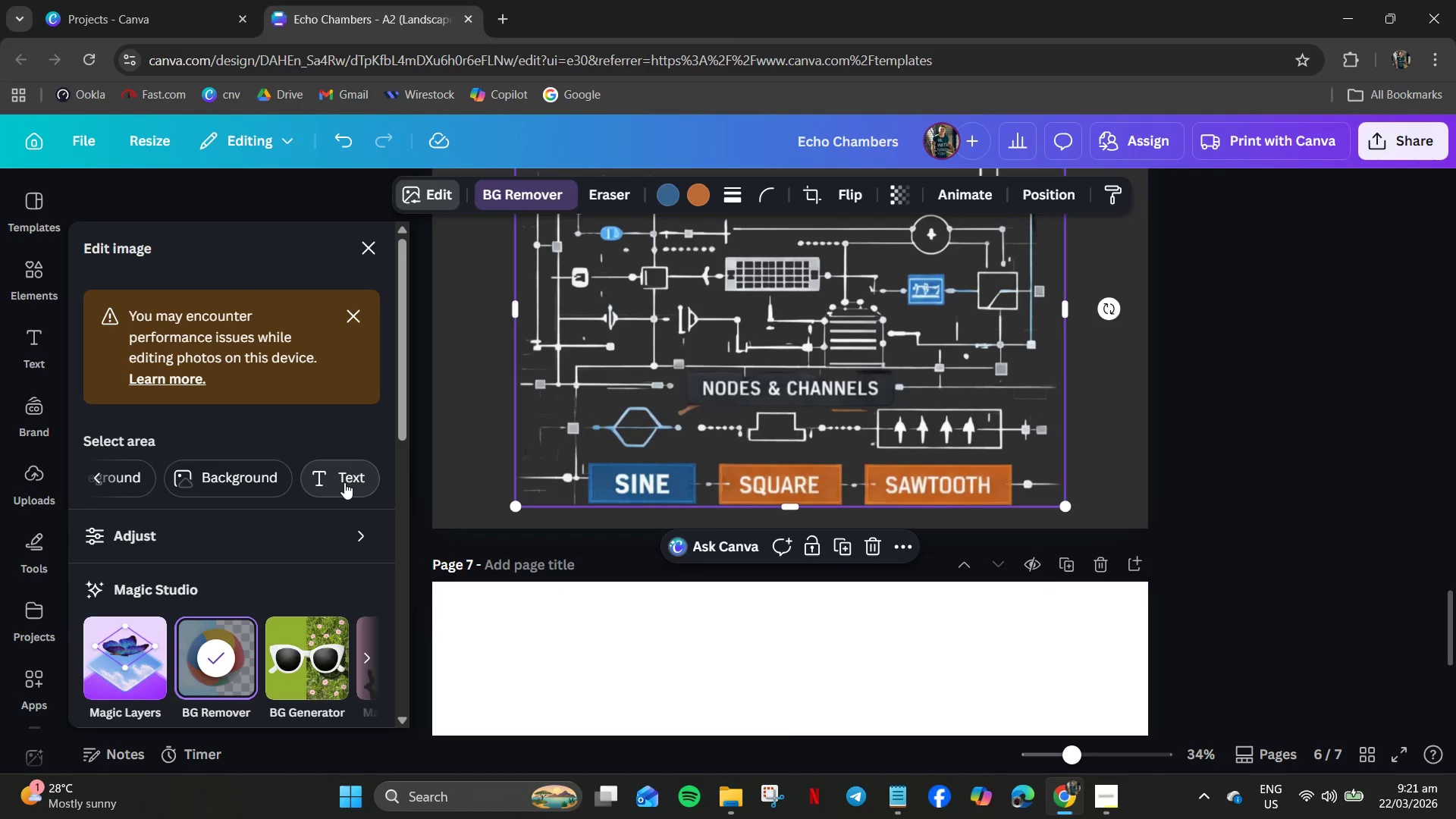 
left_click([344, 482])
 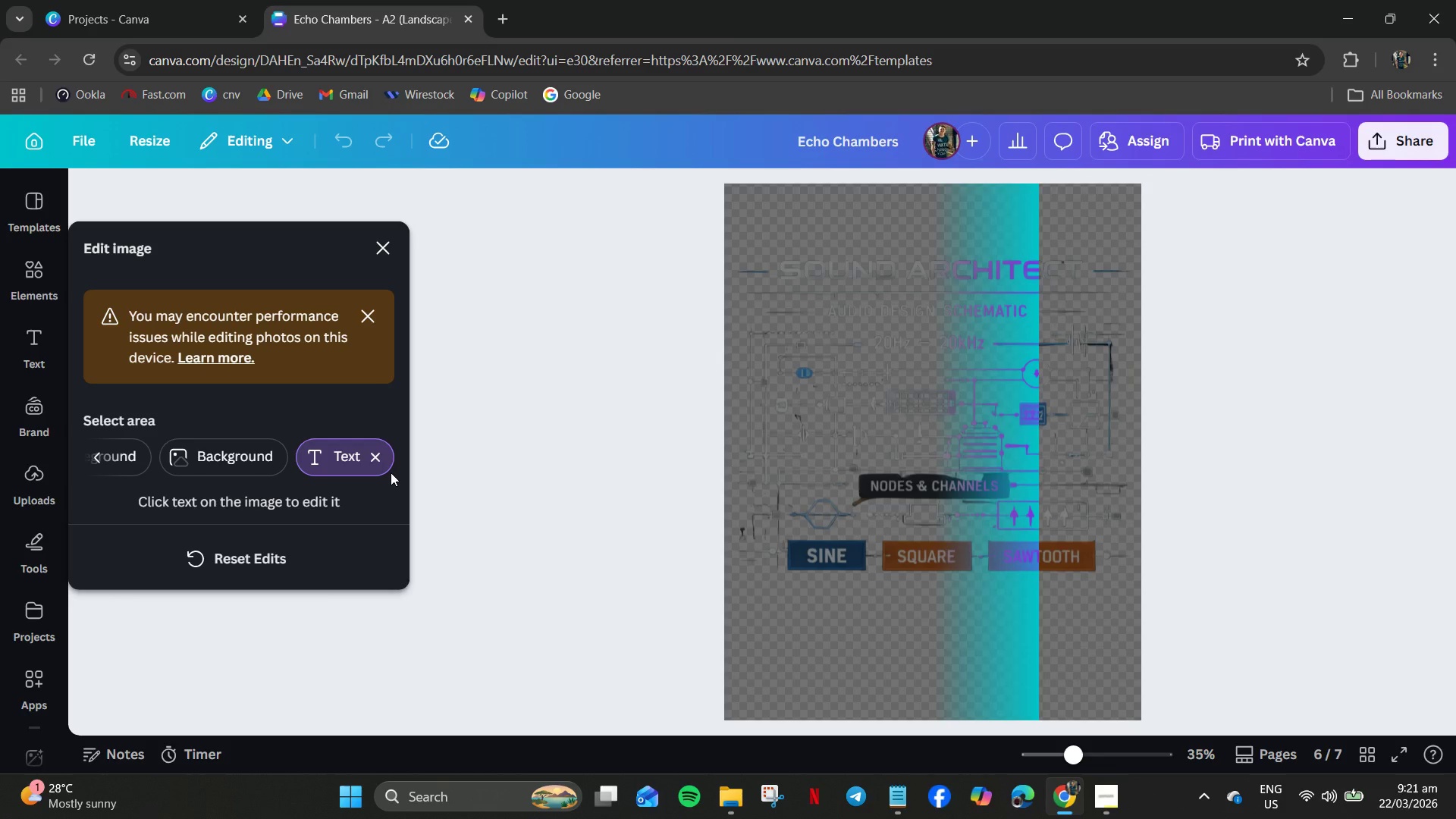 
wait(9.88)
 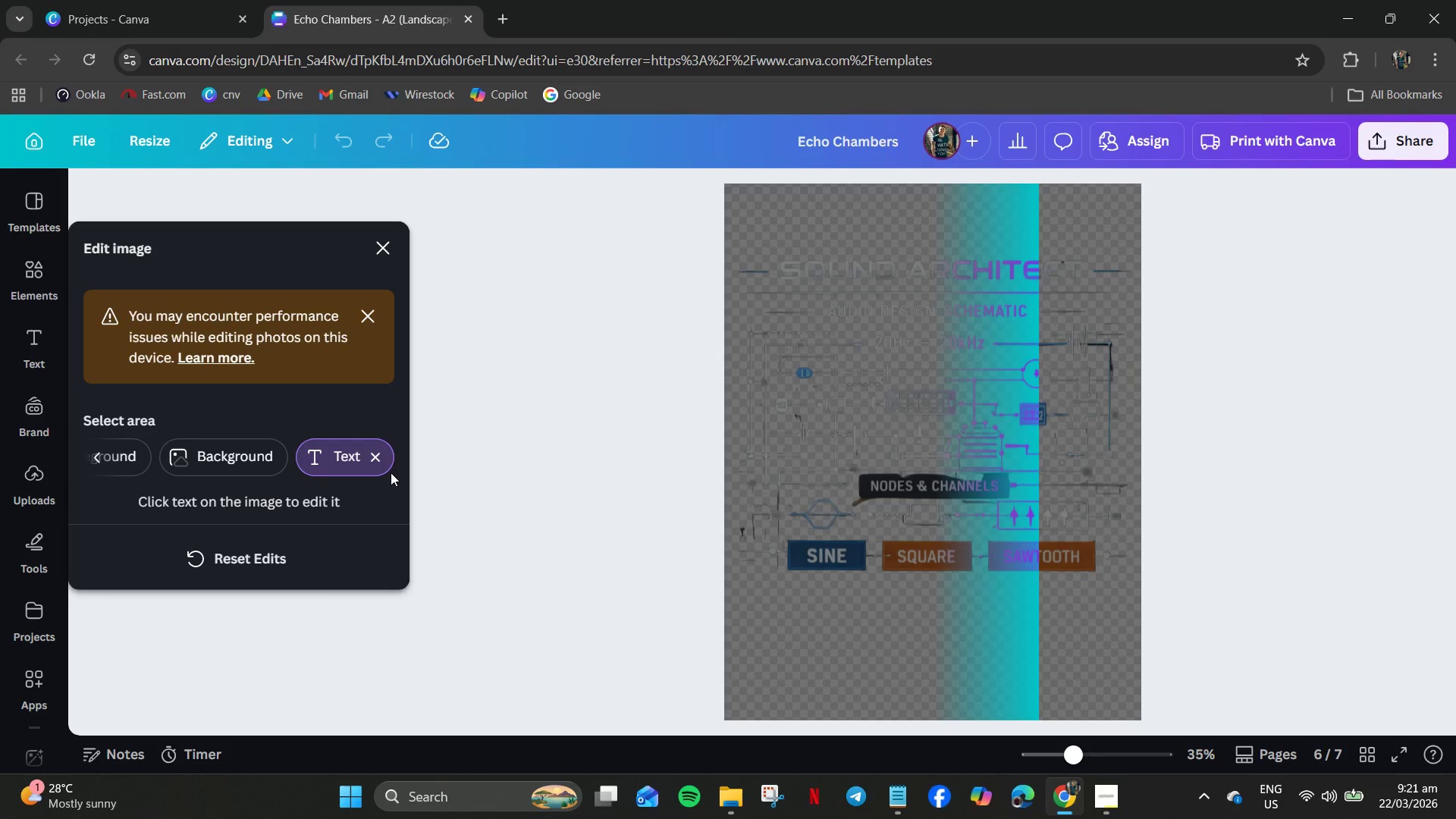 
left_click([895, 486])
 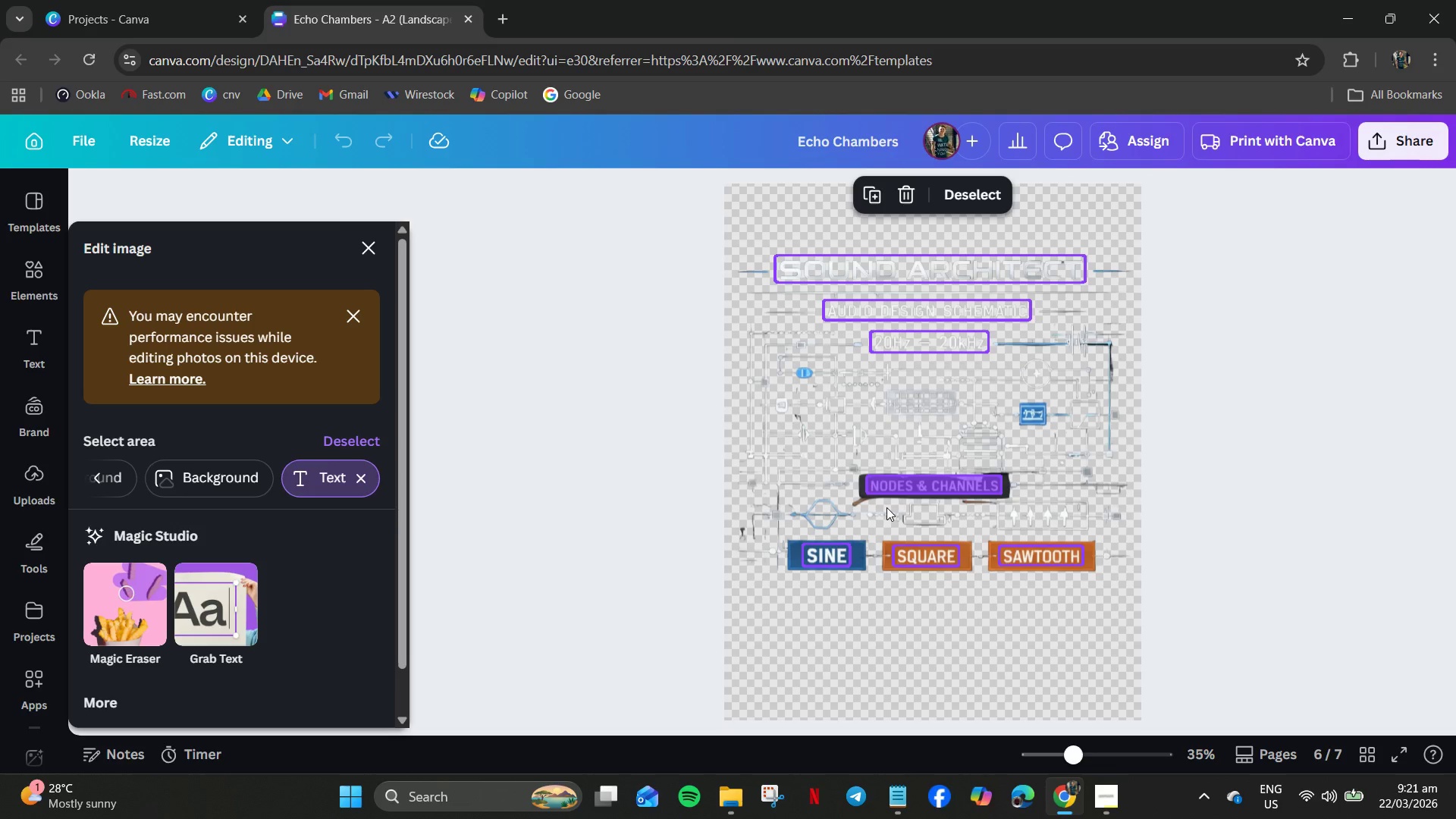 
hold_key(key=ControlLeft, duration=7.23)
left_click([832, 553])
 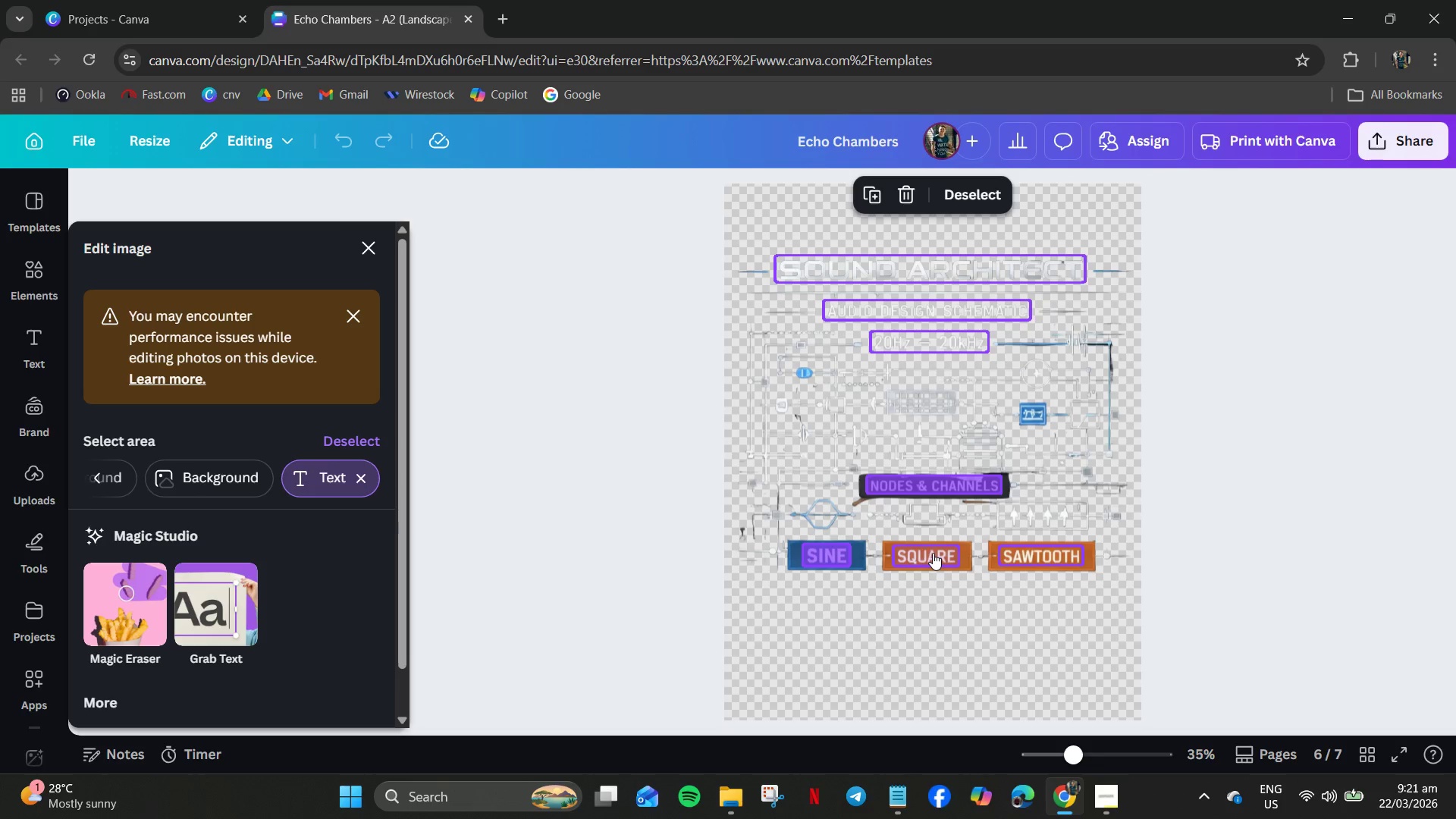 
left_click([929, 552])
 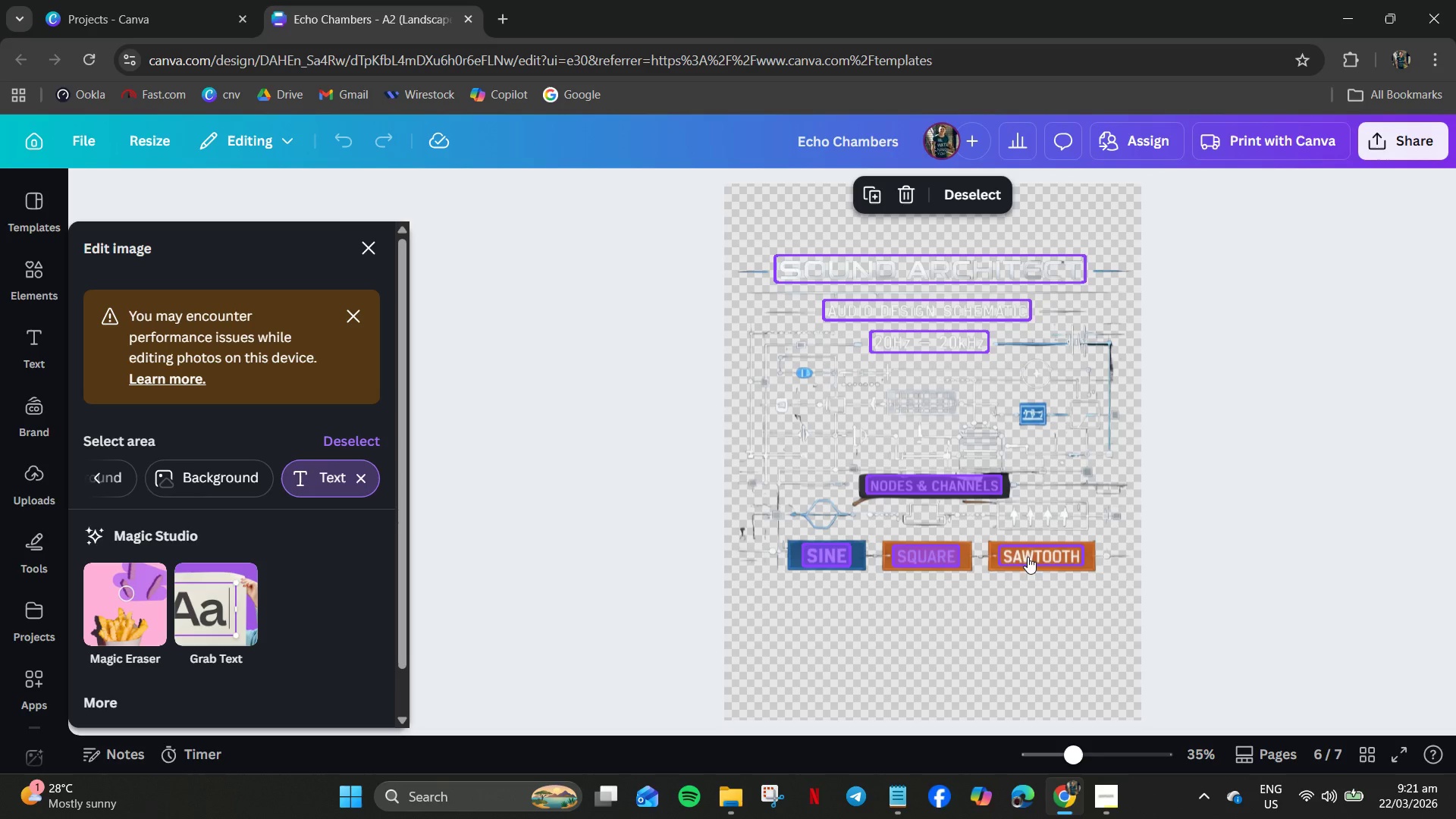 
left_click([1033, 556])
 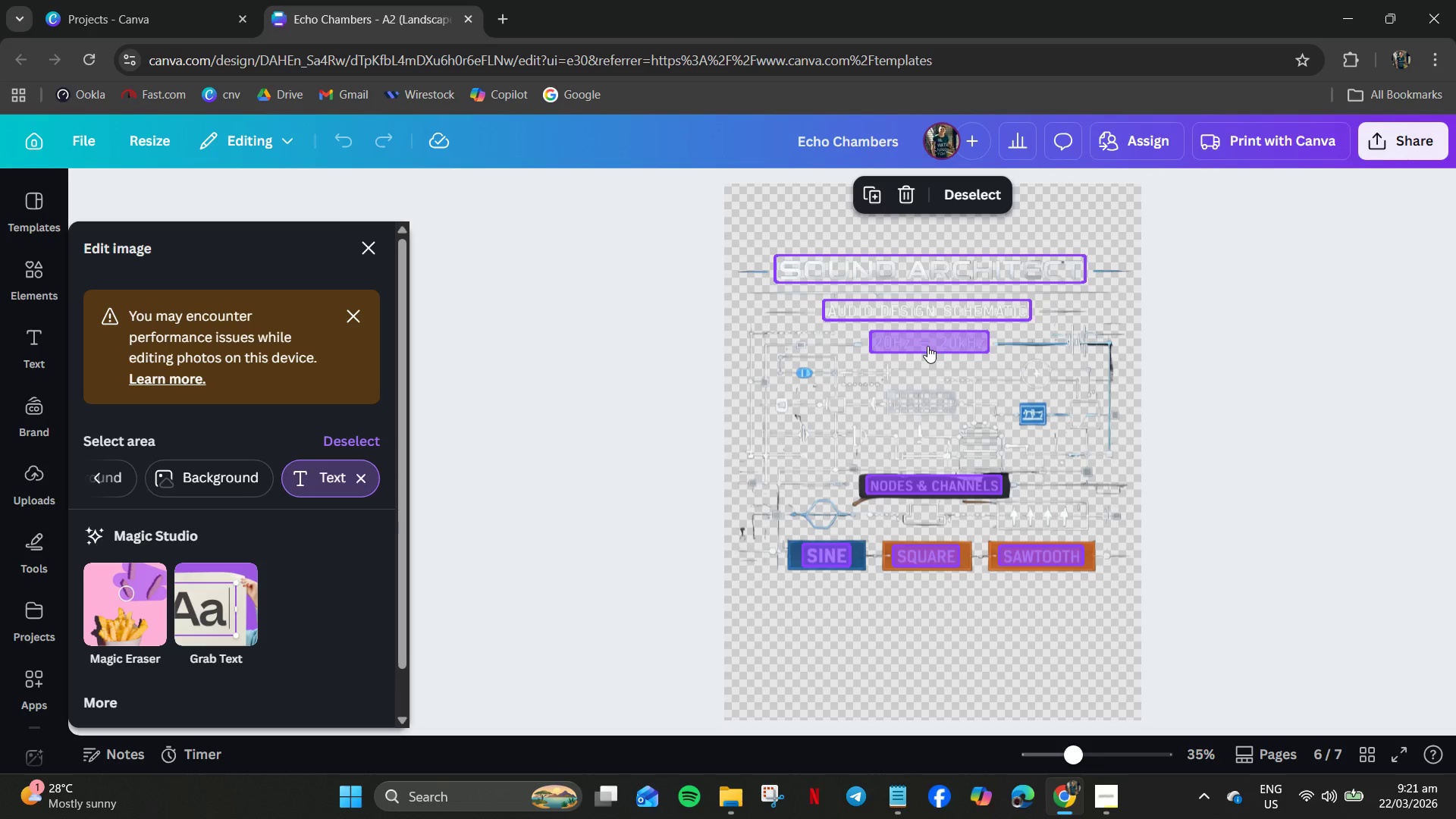 
left_click([927, 346])
 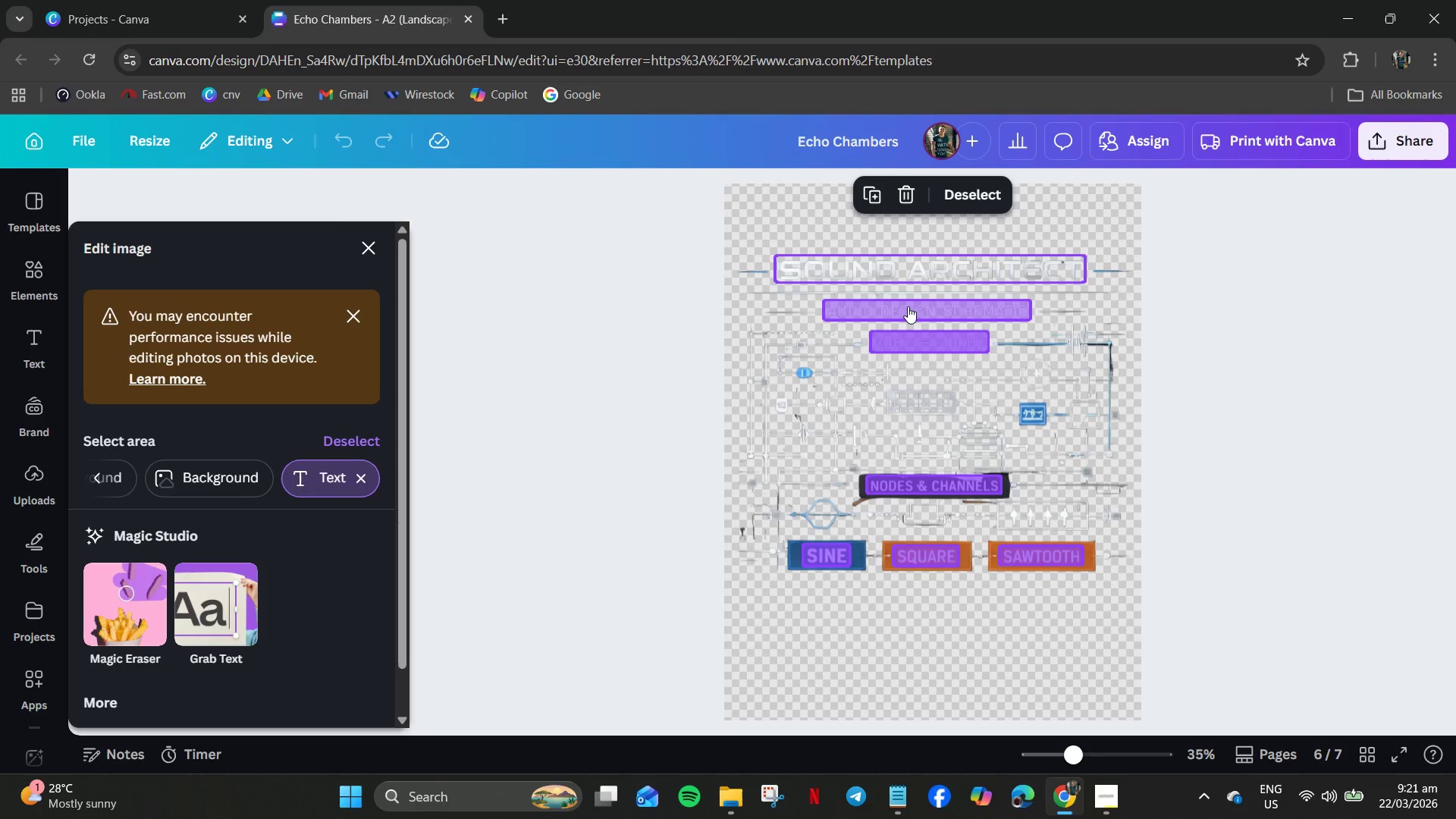 
left_click([908, 306])
 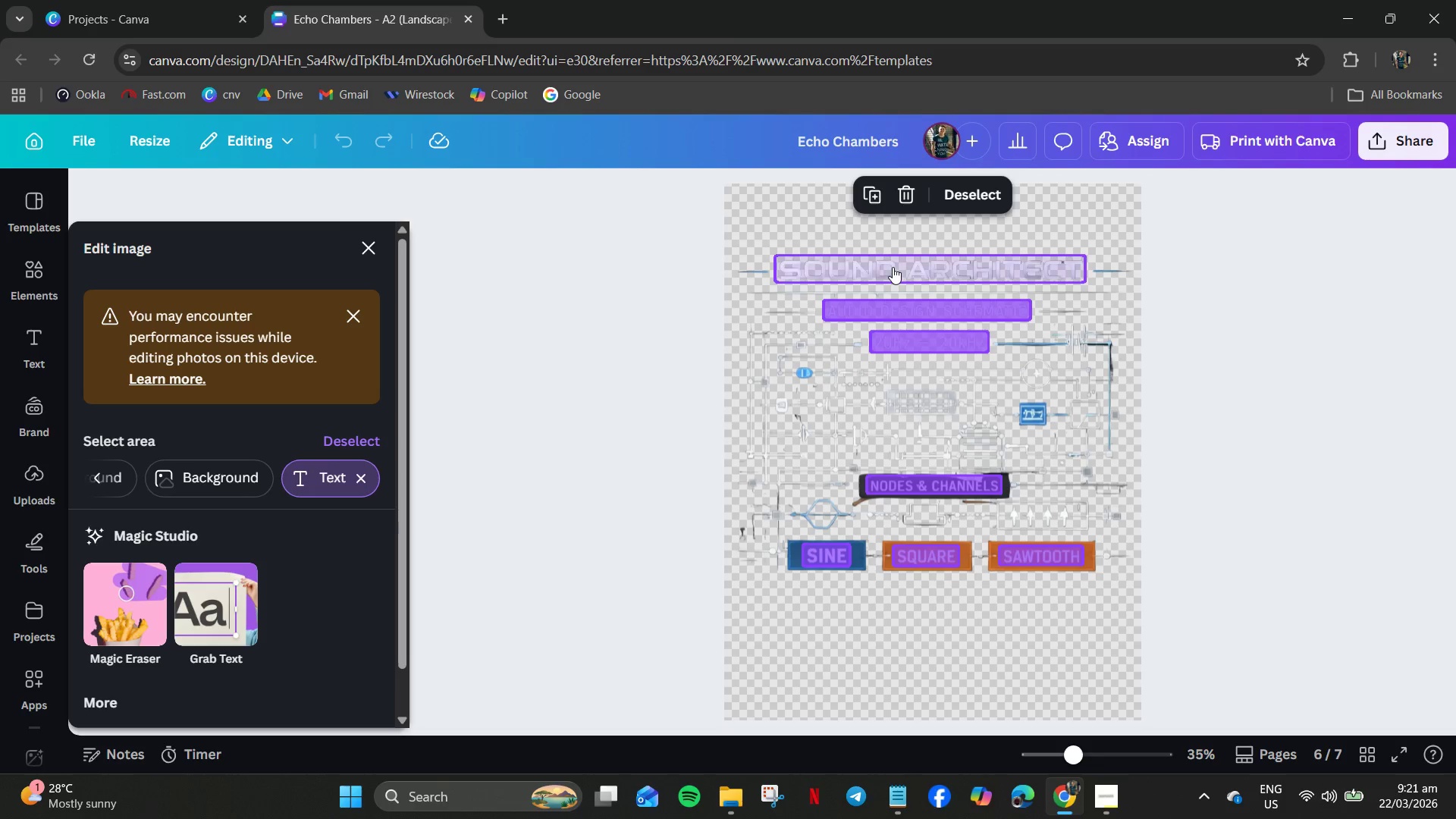 
left_click([893, 267])
 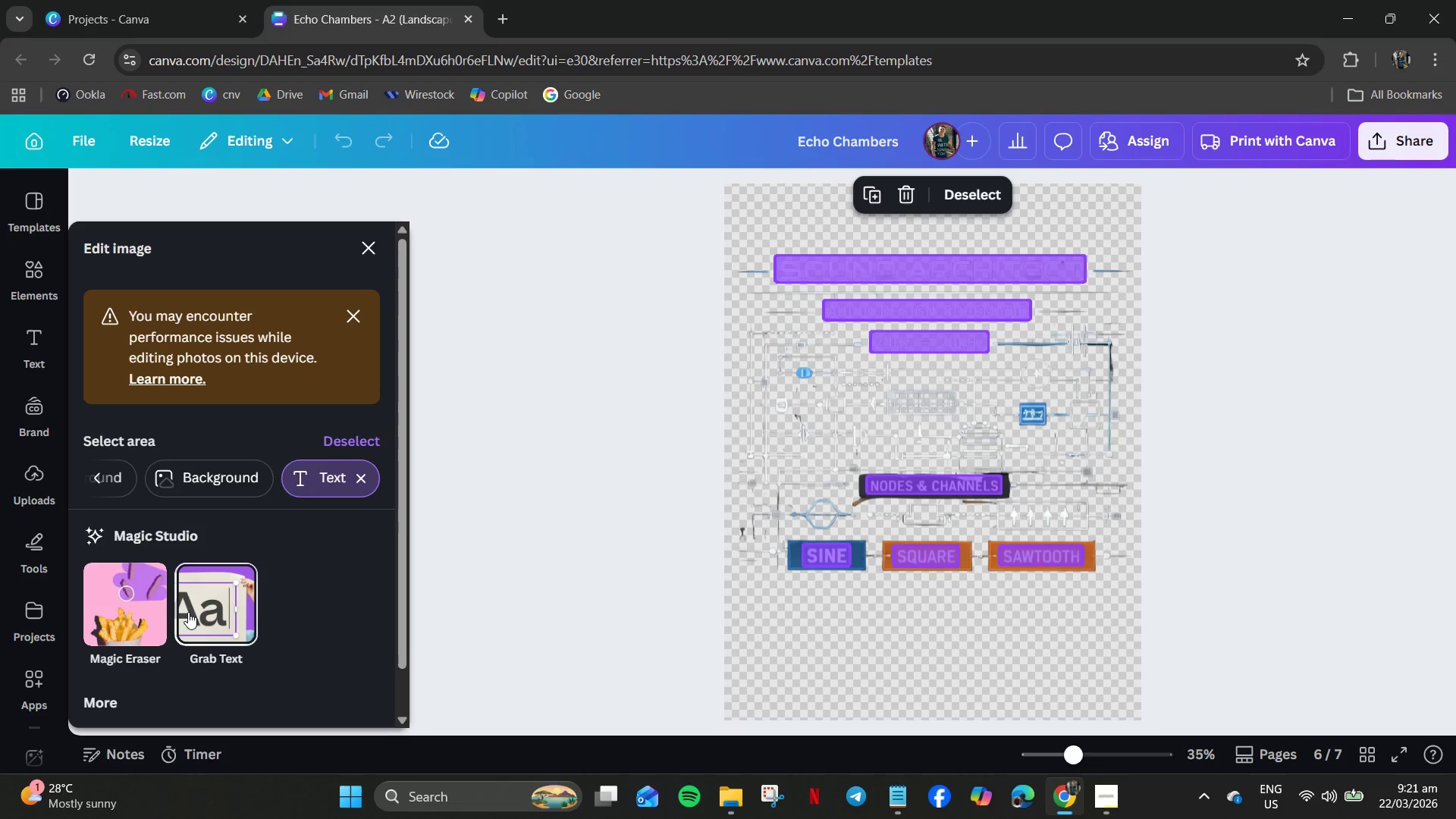 
left_click([136, 596])
 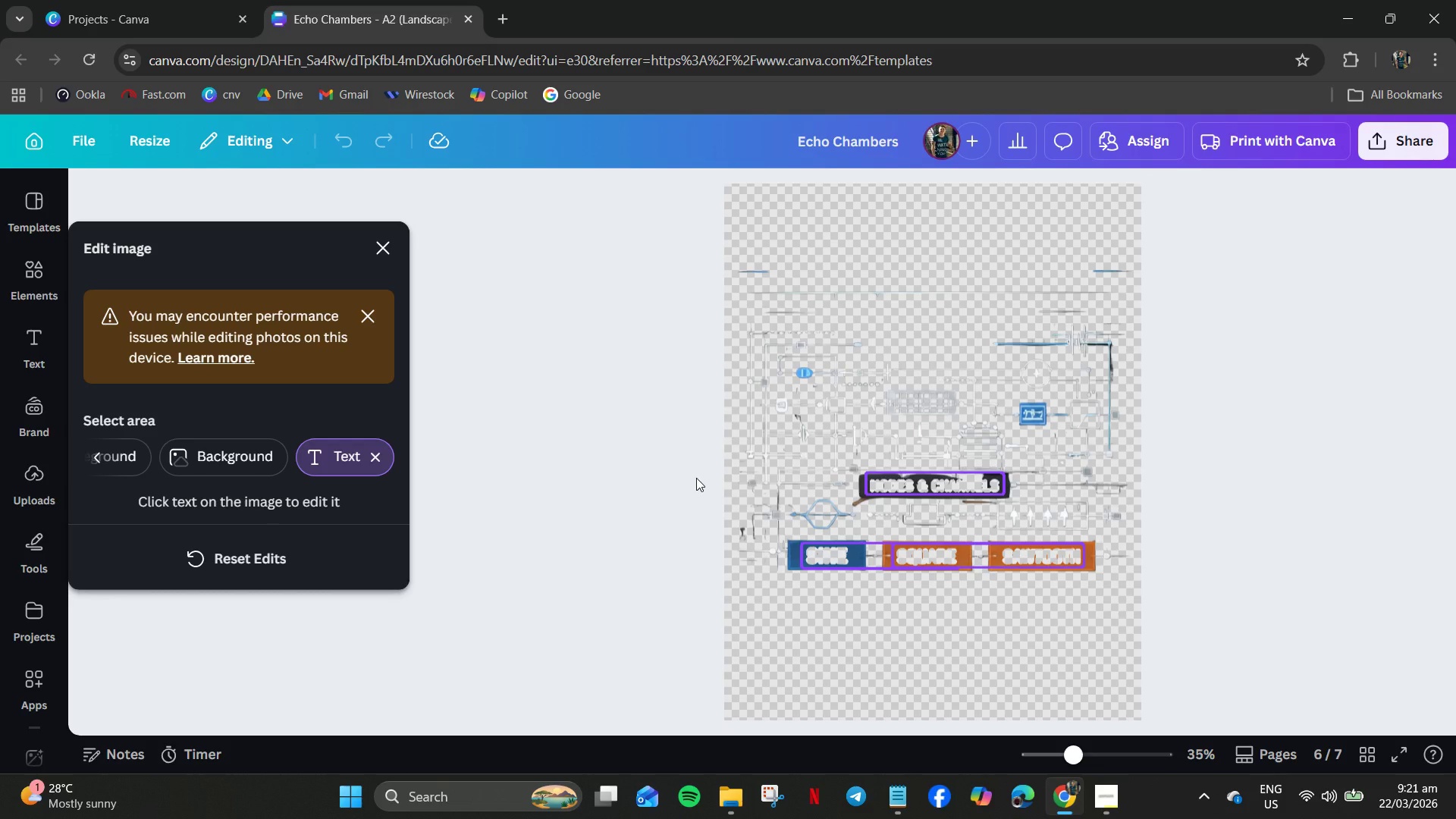 
wait(24.36)
 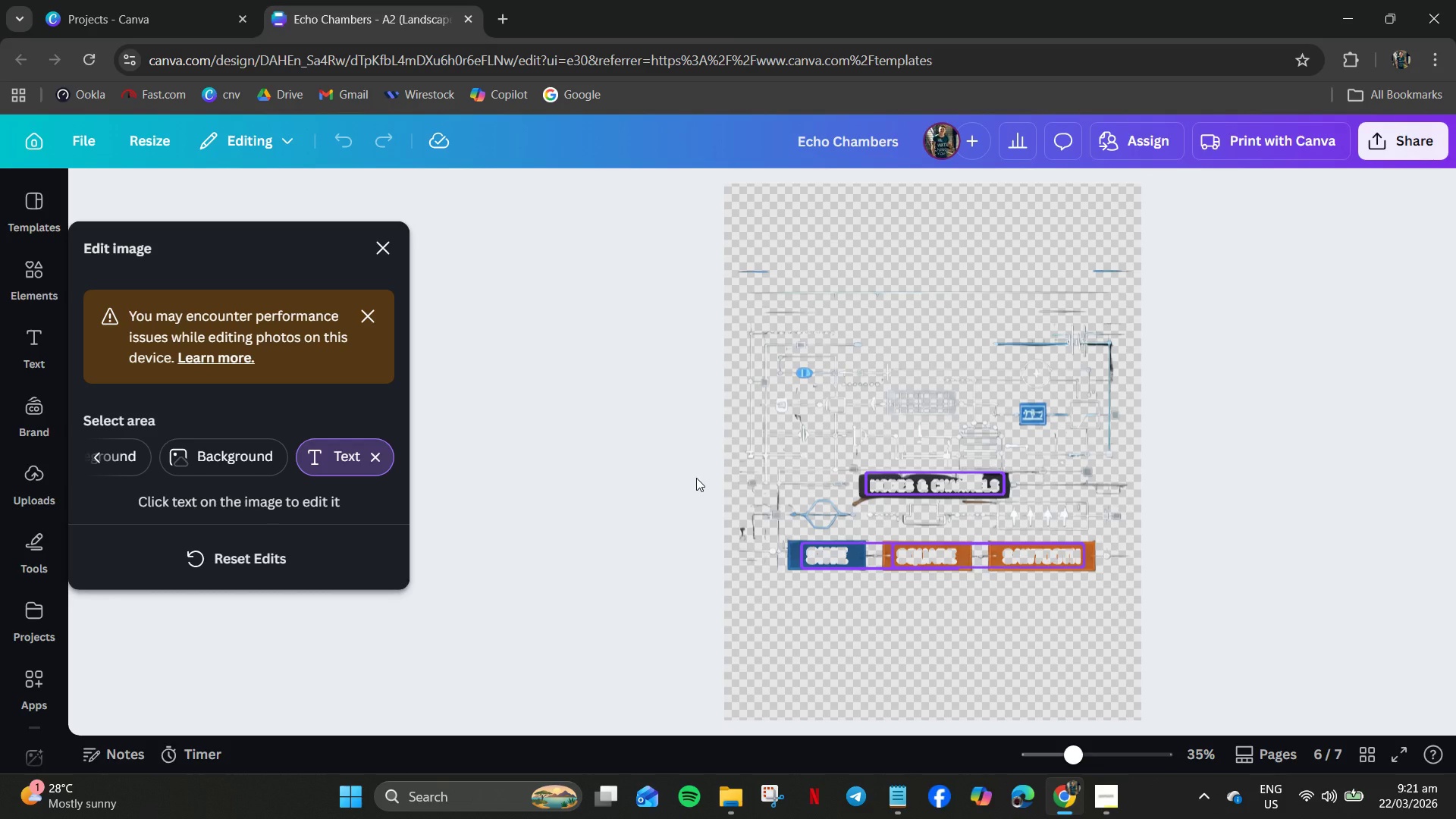 
left_click([916, 540])
 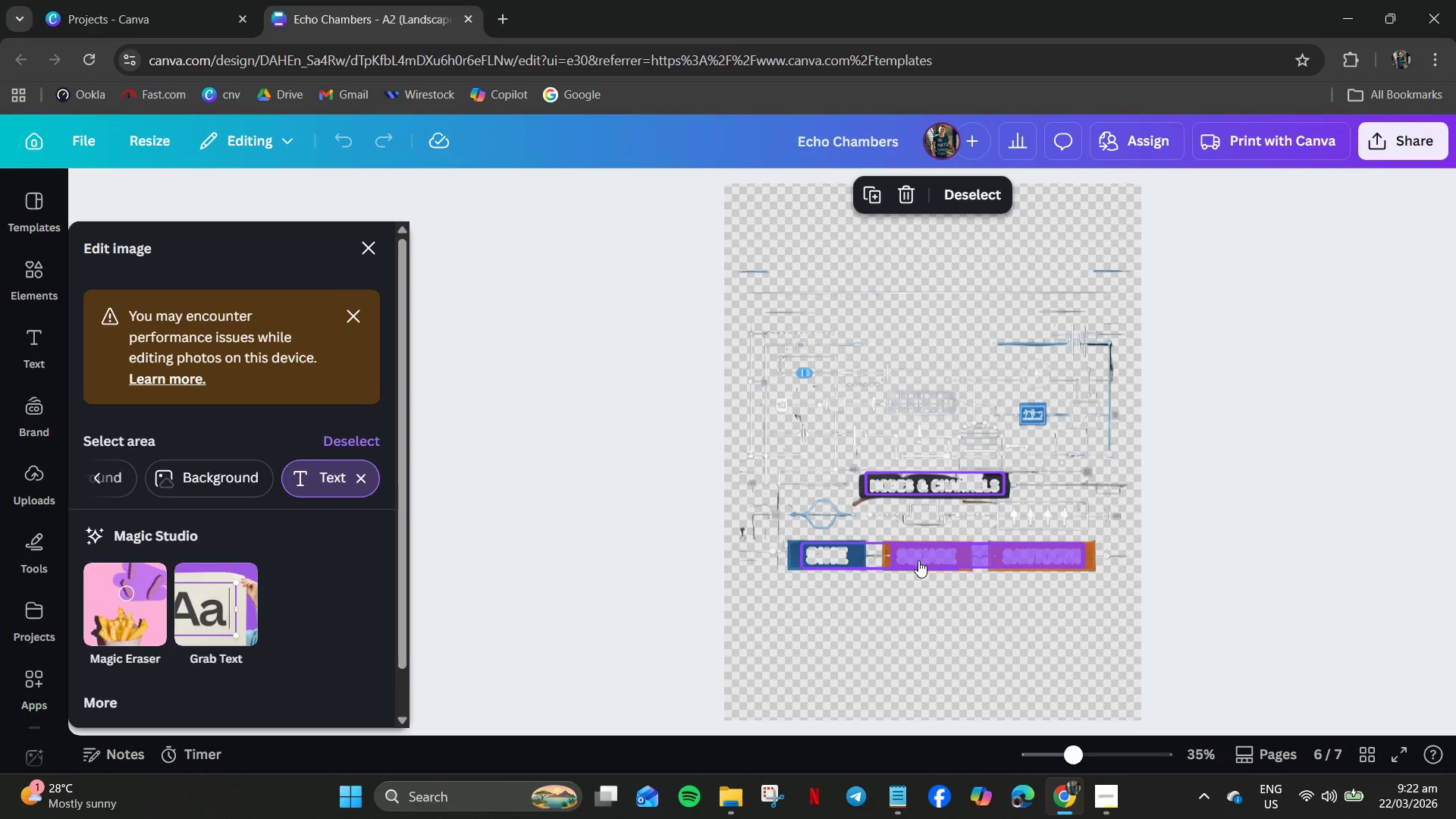 
left_click([842, 560])
 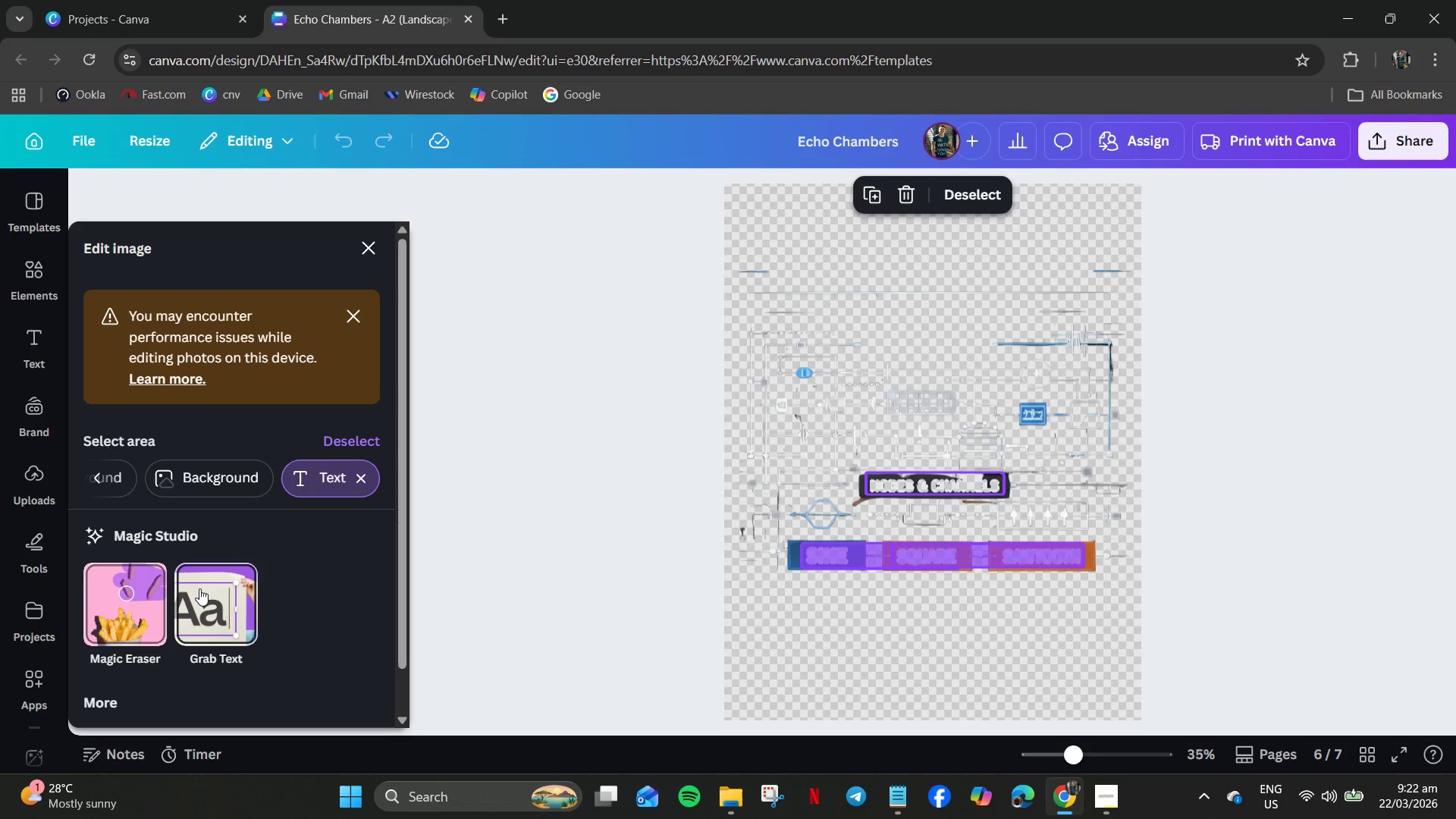 
left_click([157, 595])
 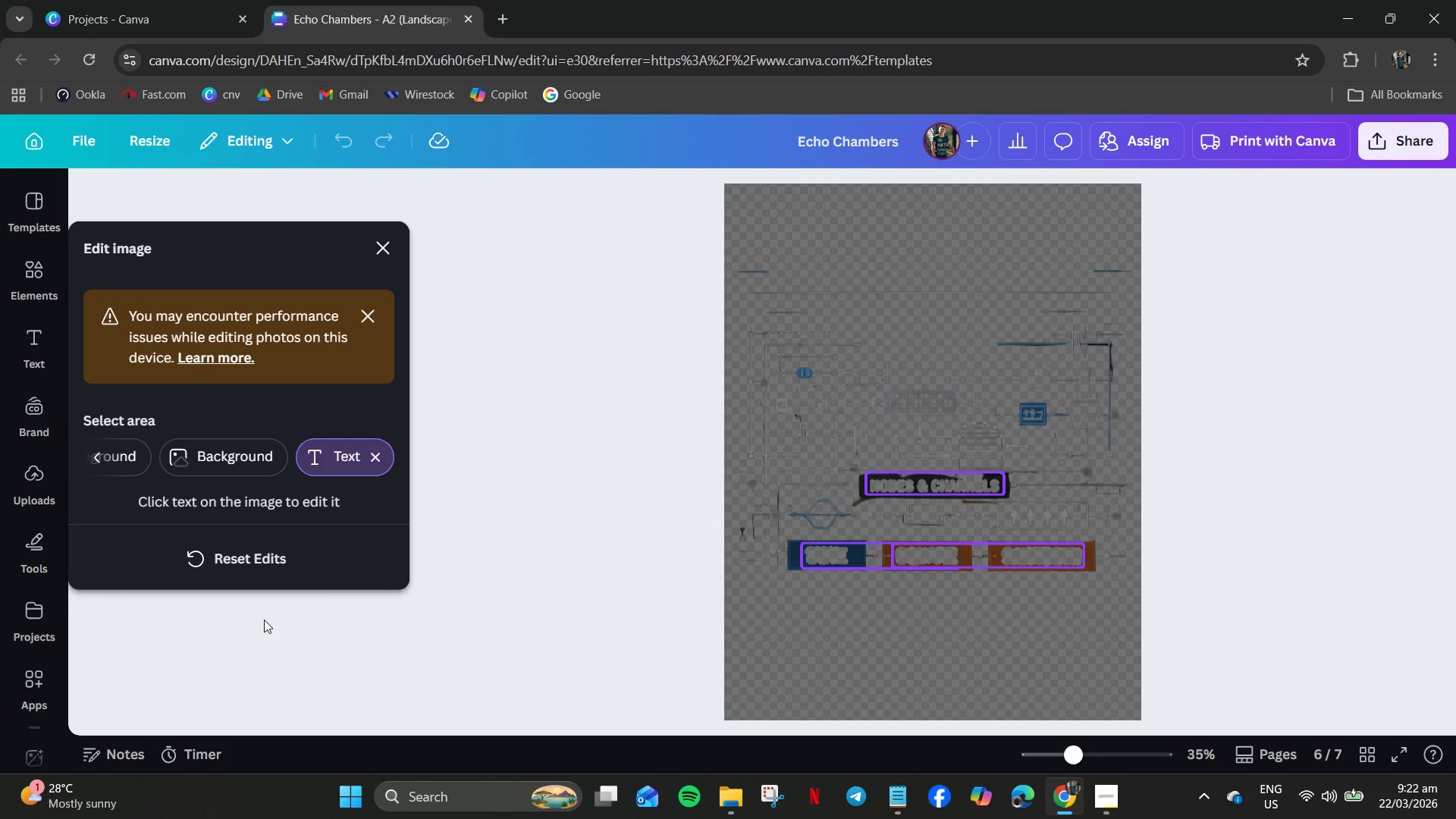 
wait(29.09)
 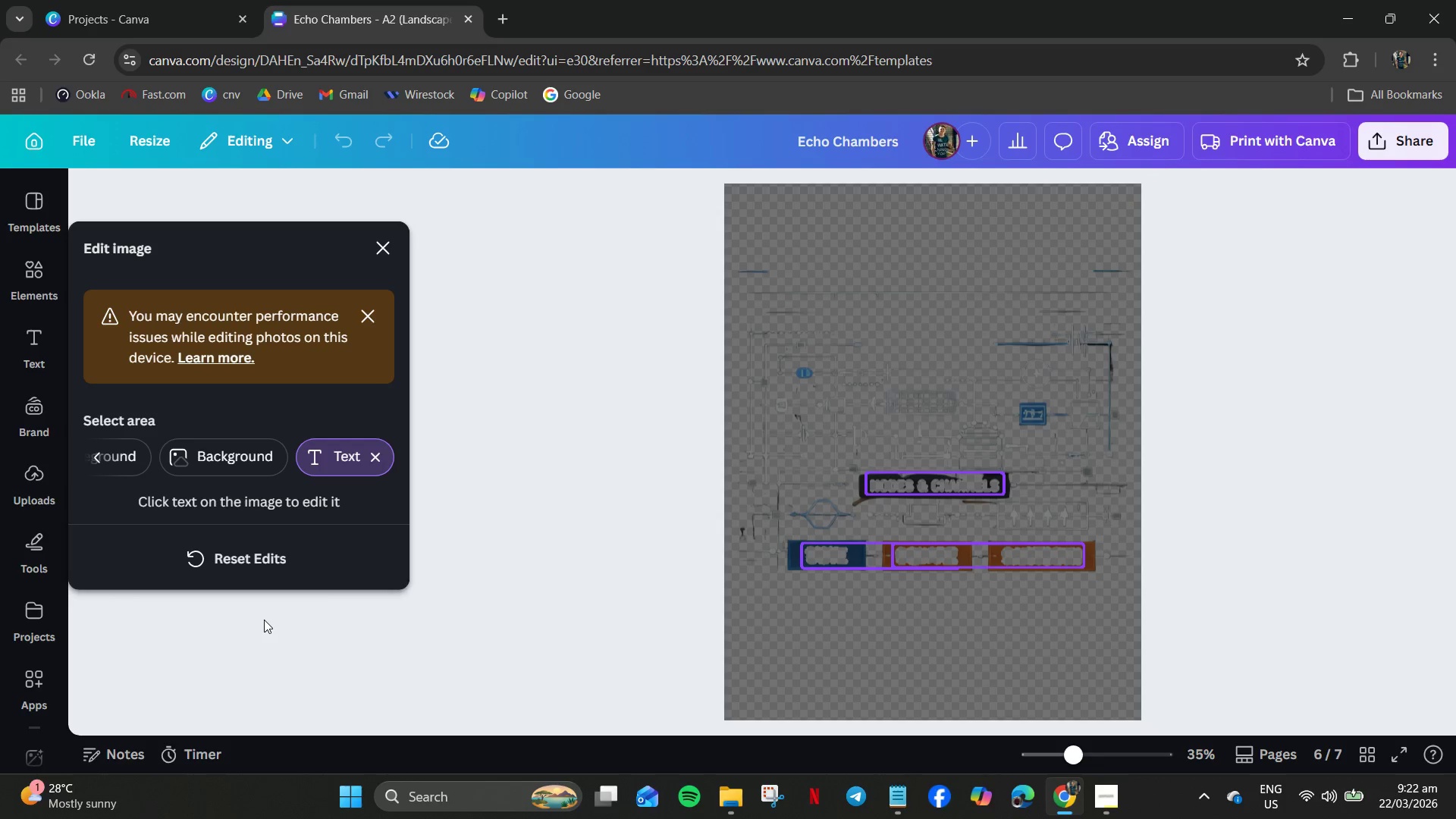 
left_click([99, 457])
 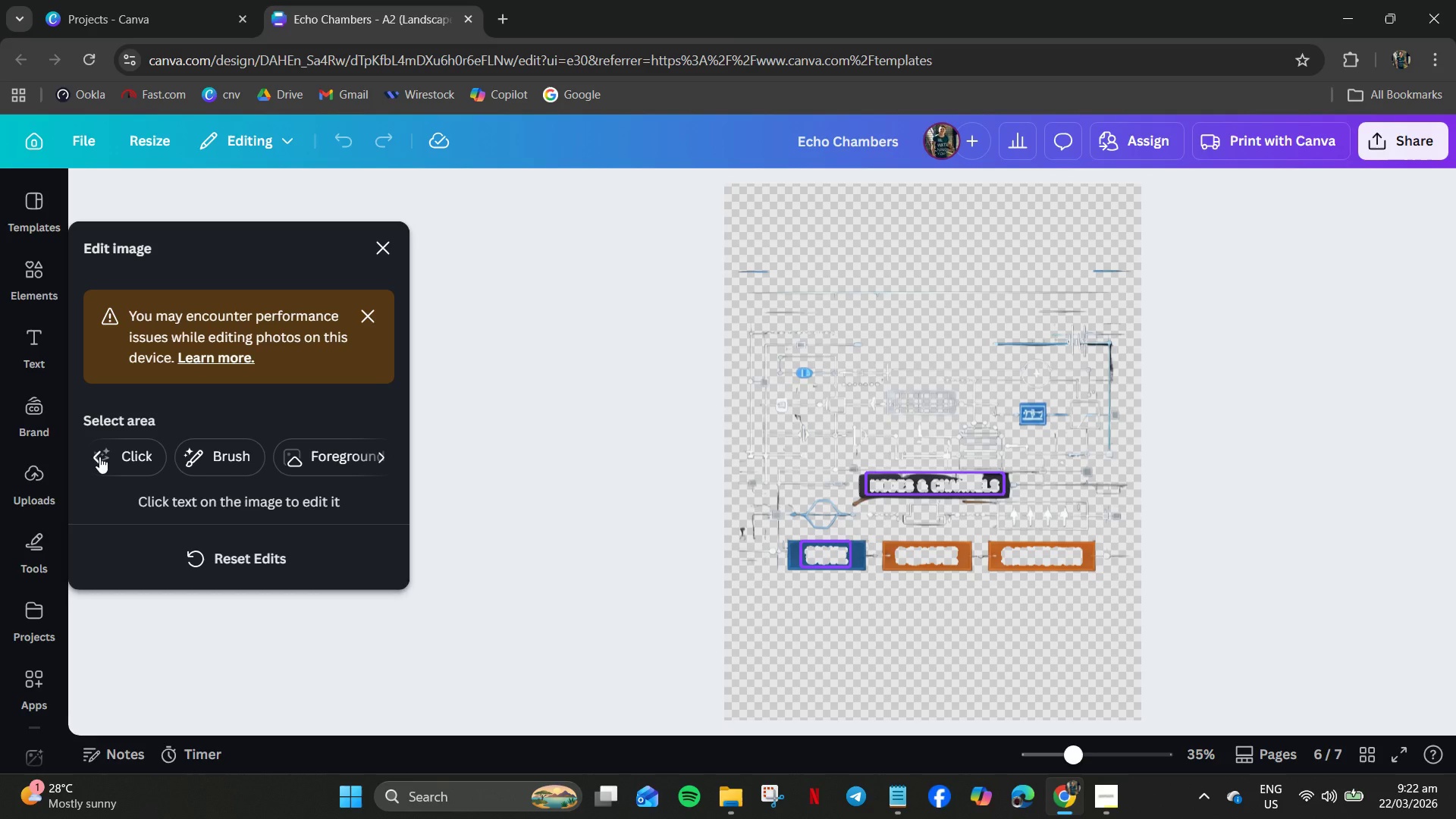 
left_click([99, 457])
 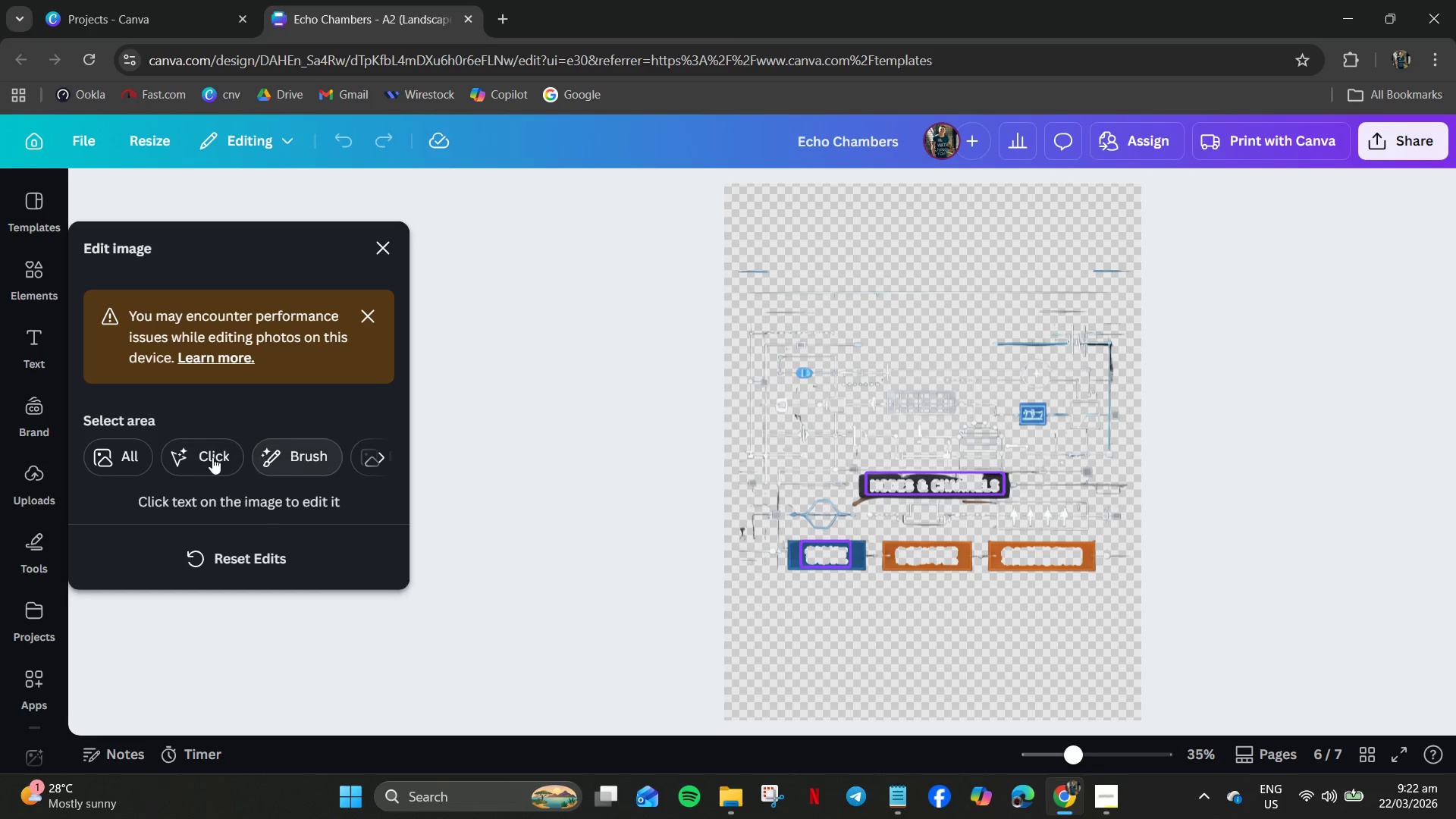 
left_click([185, 465])
 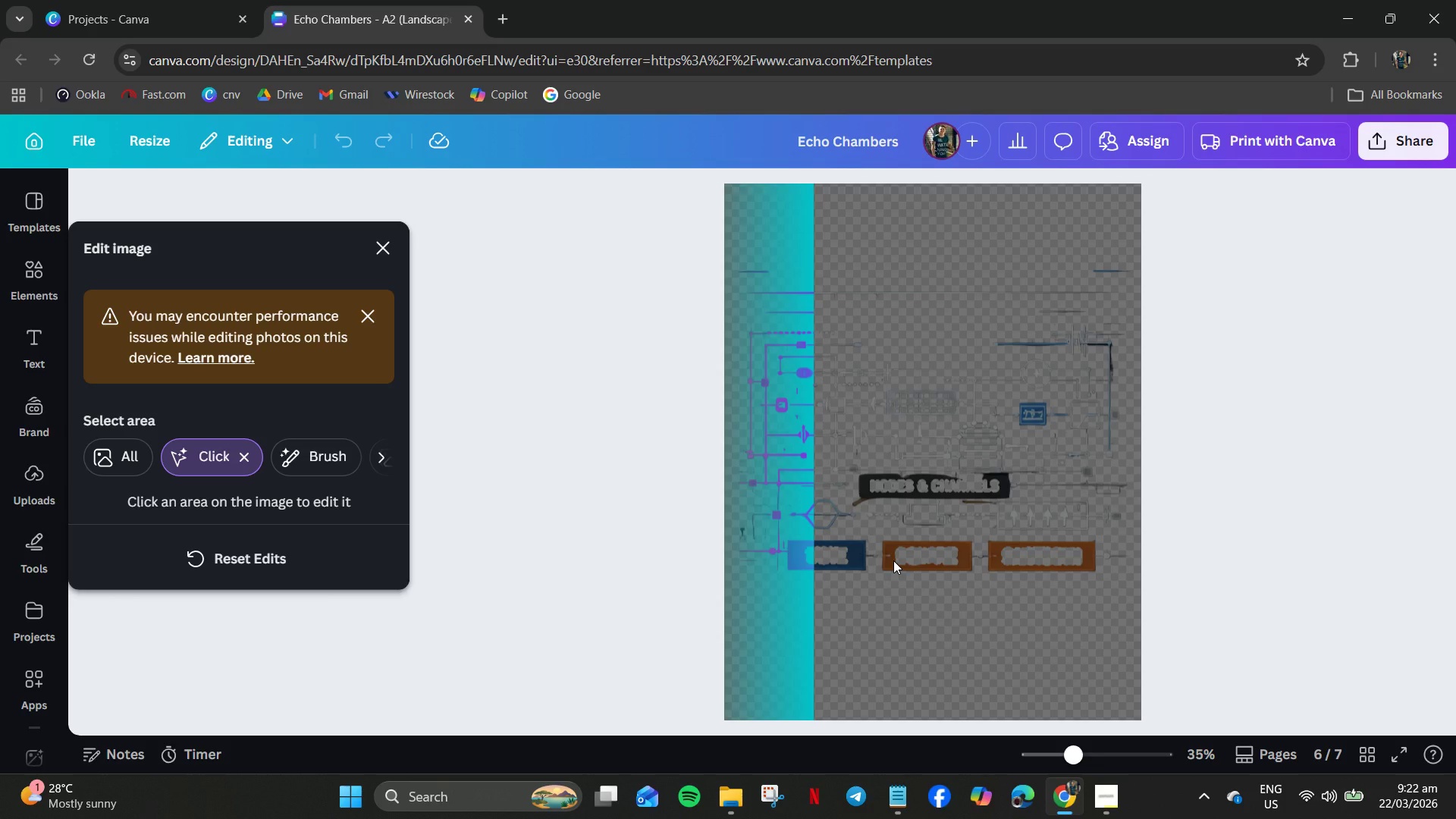 
wait(6.5)
 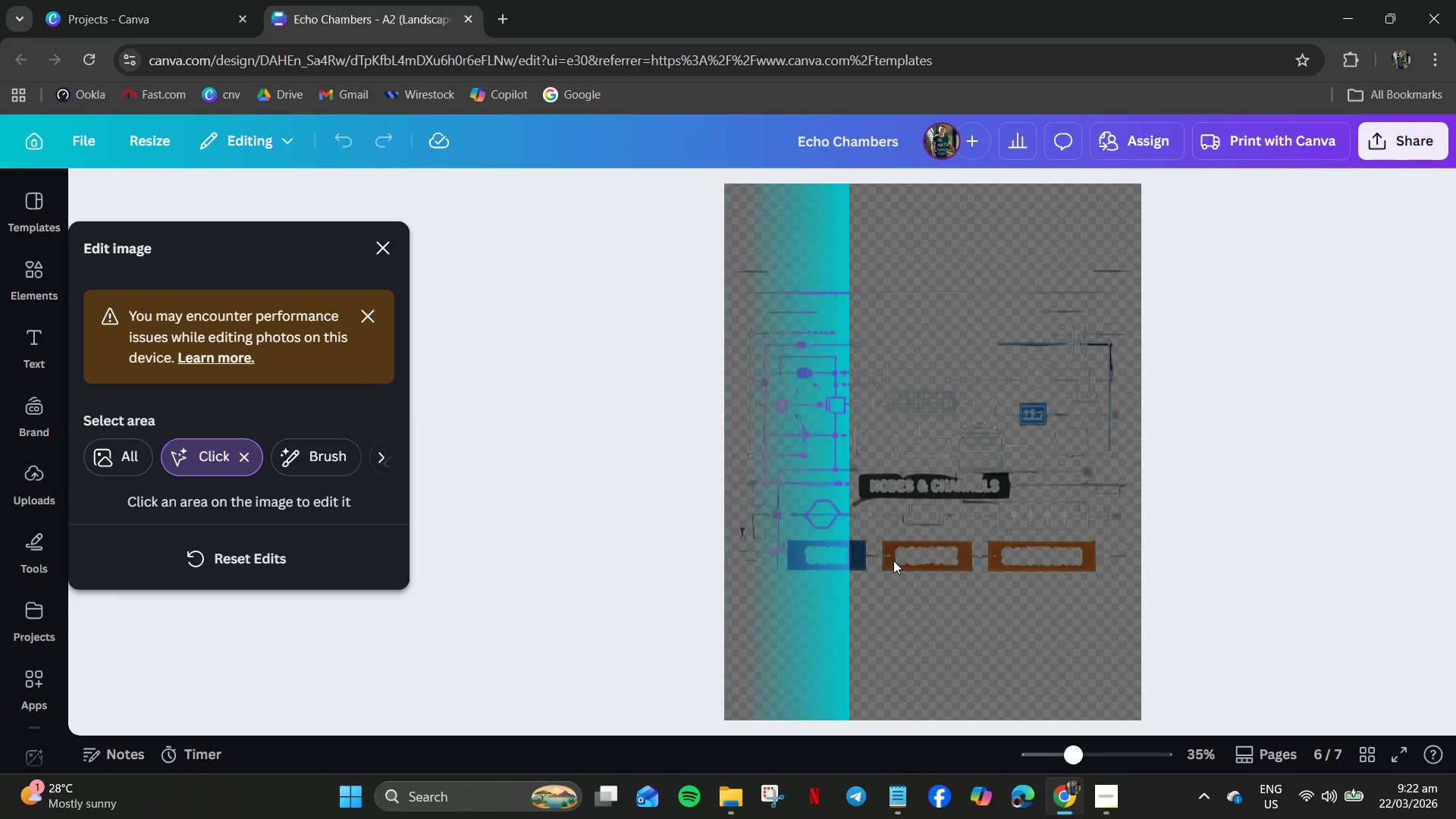 
left_click([888, 560])
 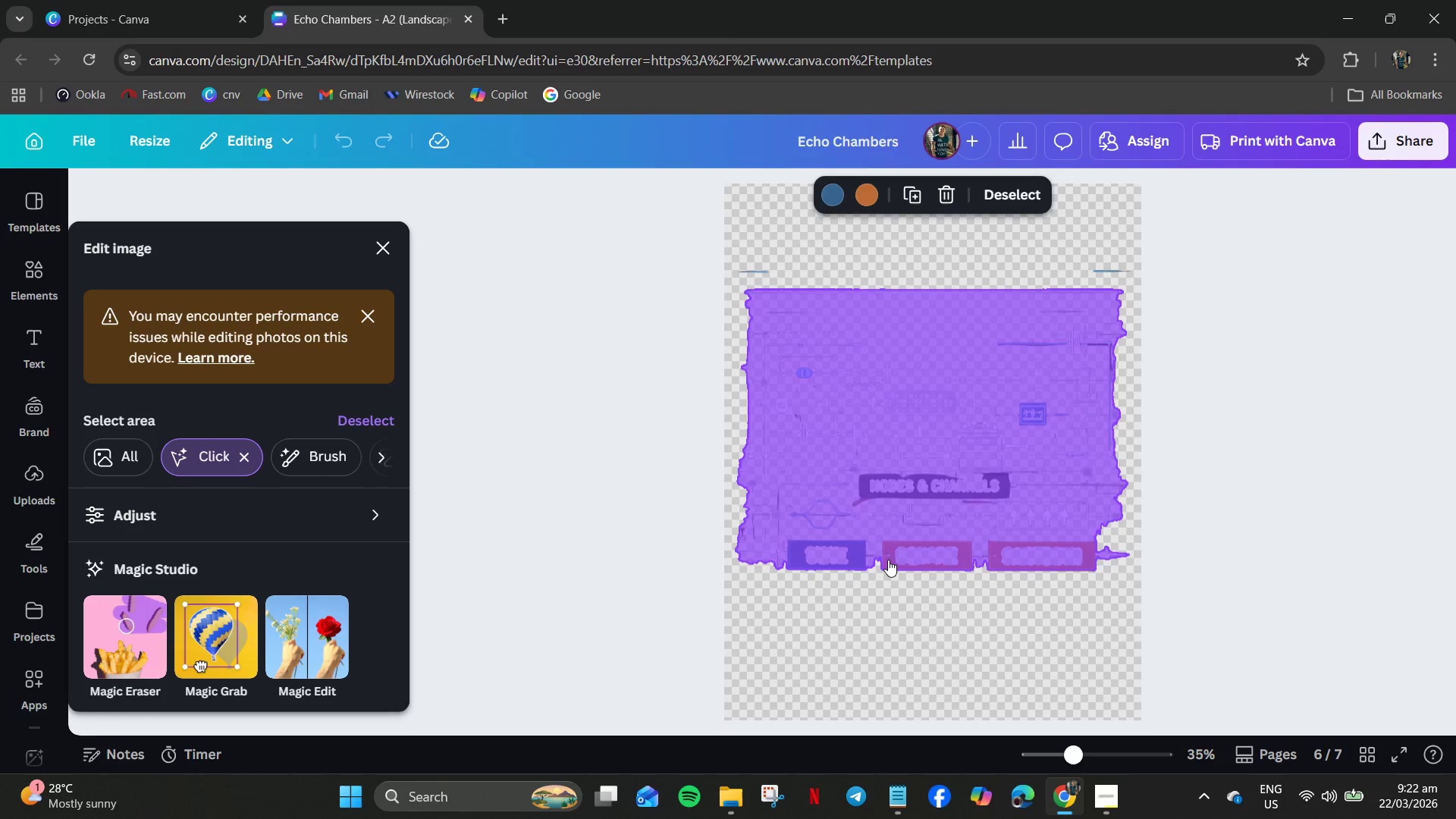 
left_click([888, 560])
 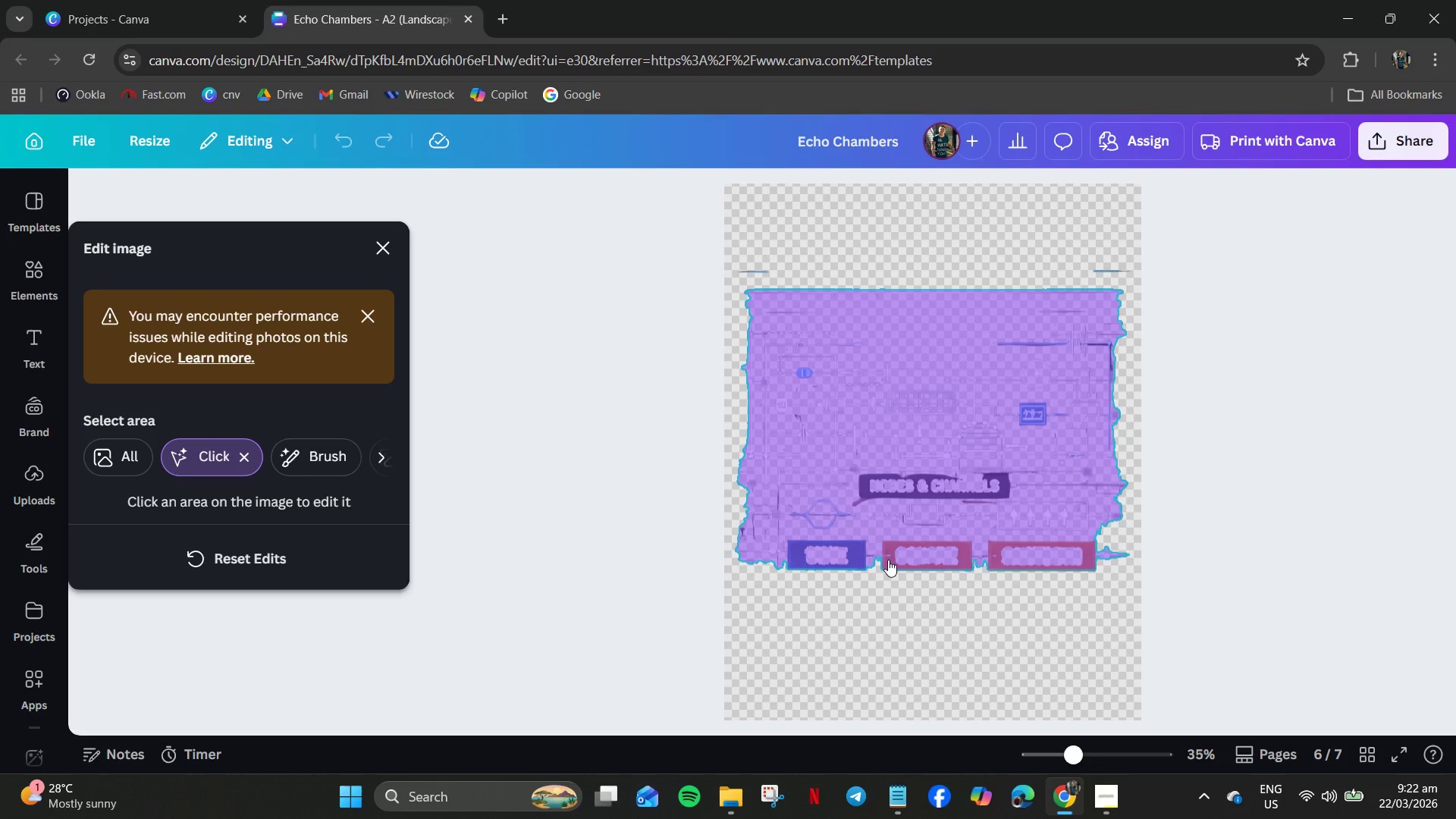 
left_click([888, 560])
 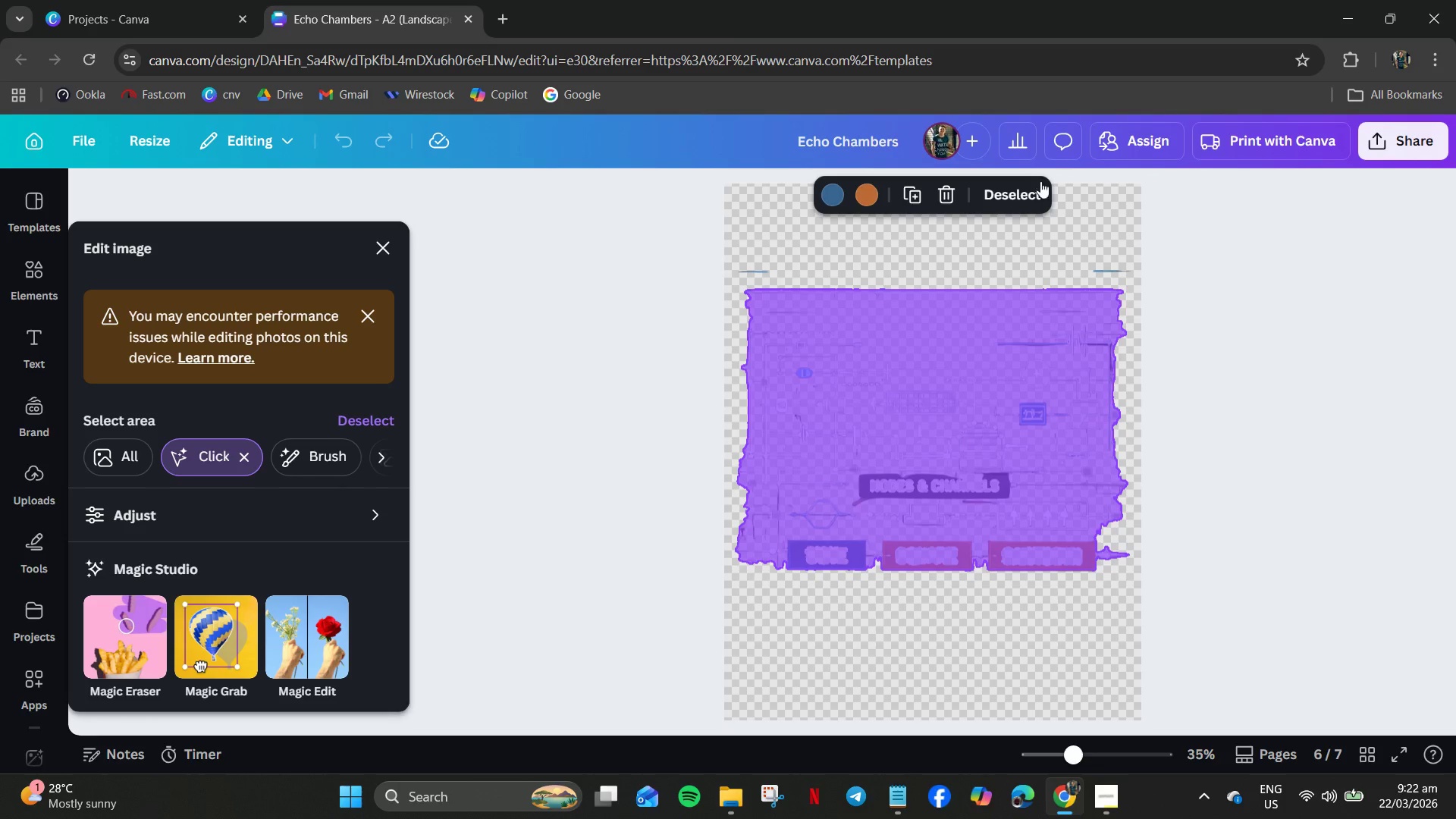 
left_click([1026, 210])
 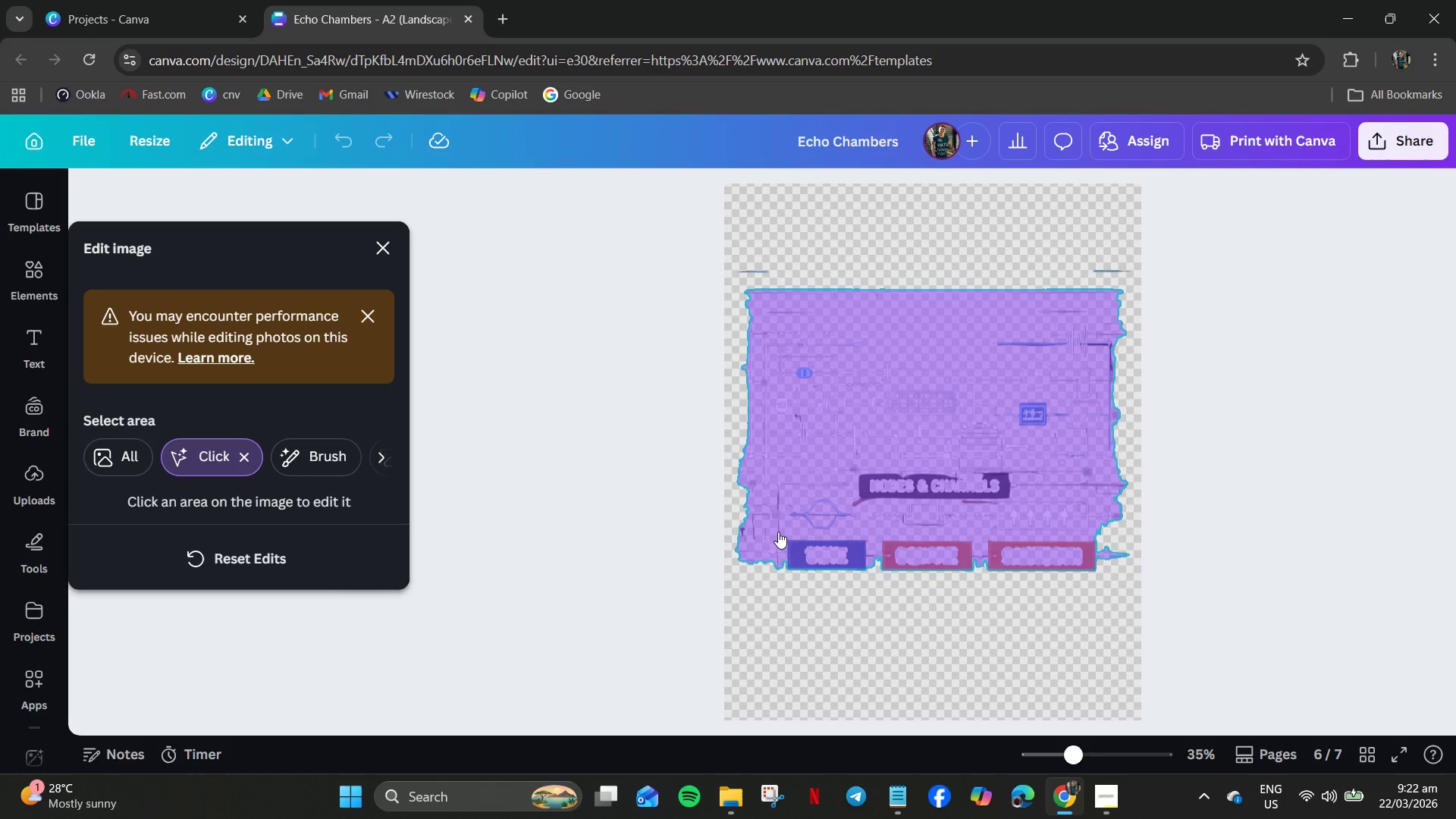 
wait(5.25)
 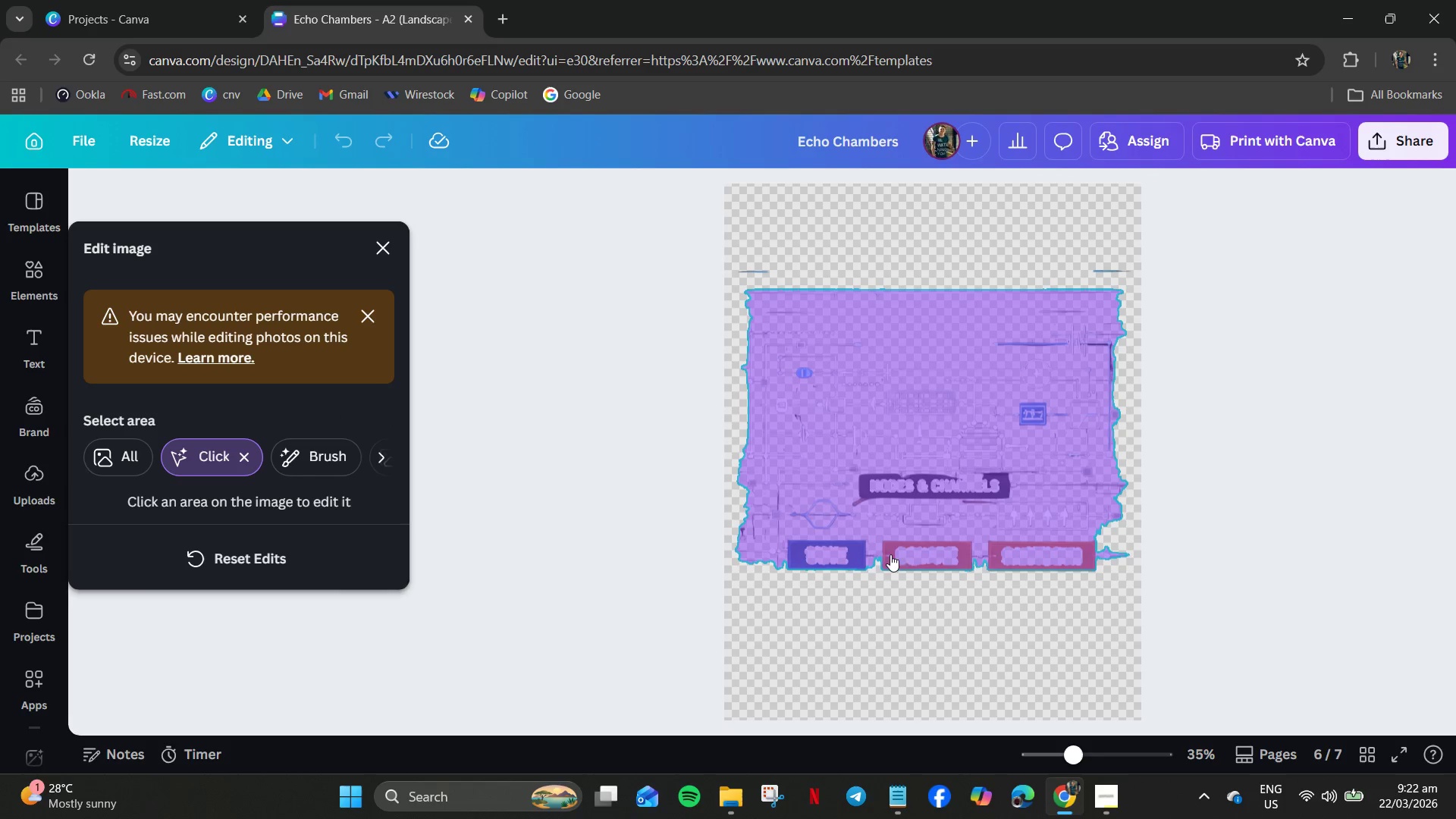 
left_click_drag(start_coordinate=[794, 580], to_coordinate=[1093, 541])
 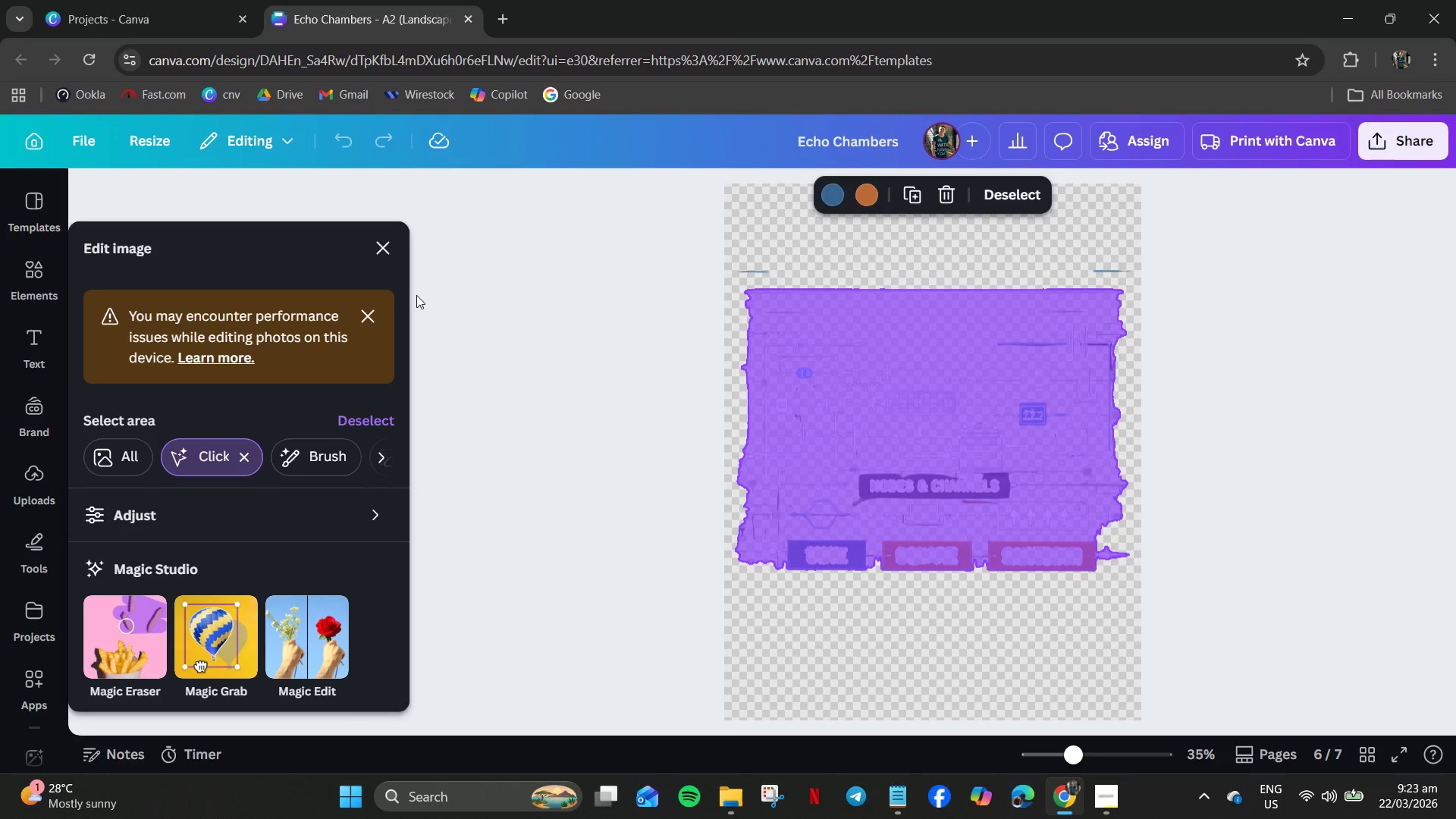 
wait(5.02)
 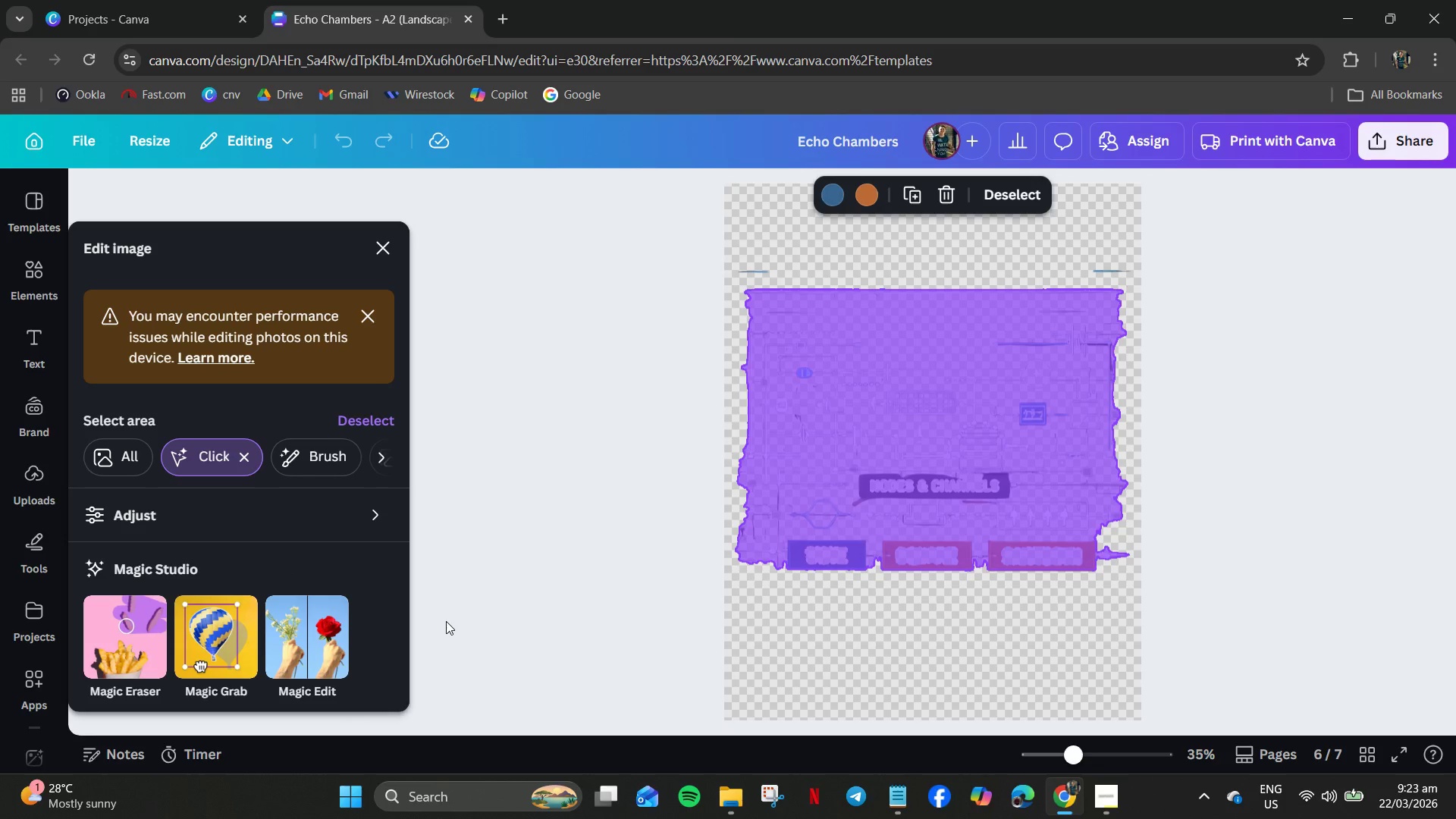 
left_click([1021, 193])
 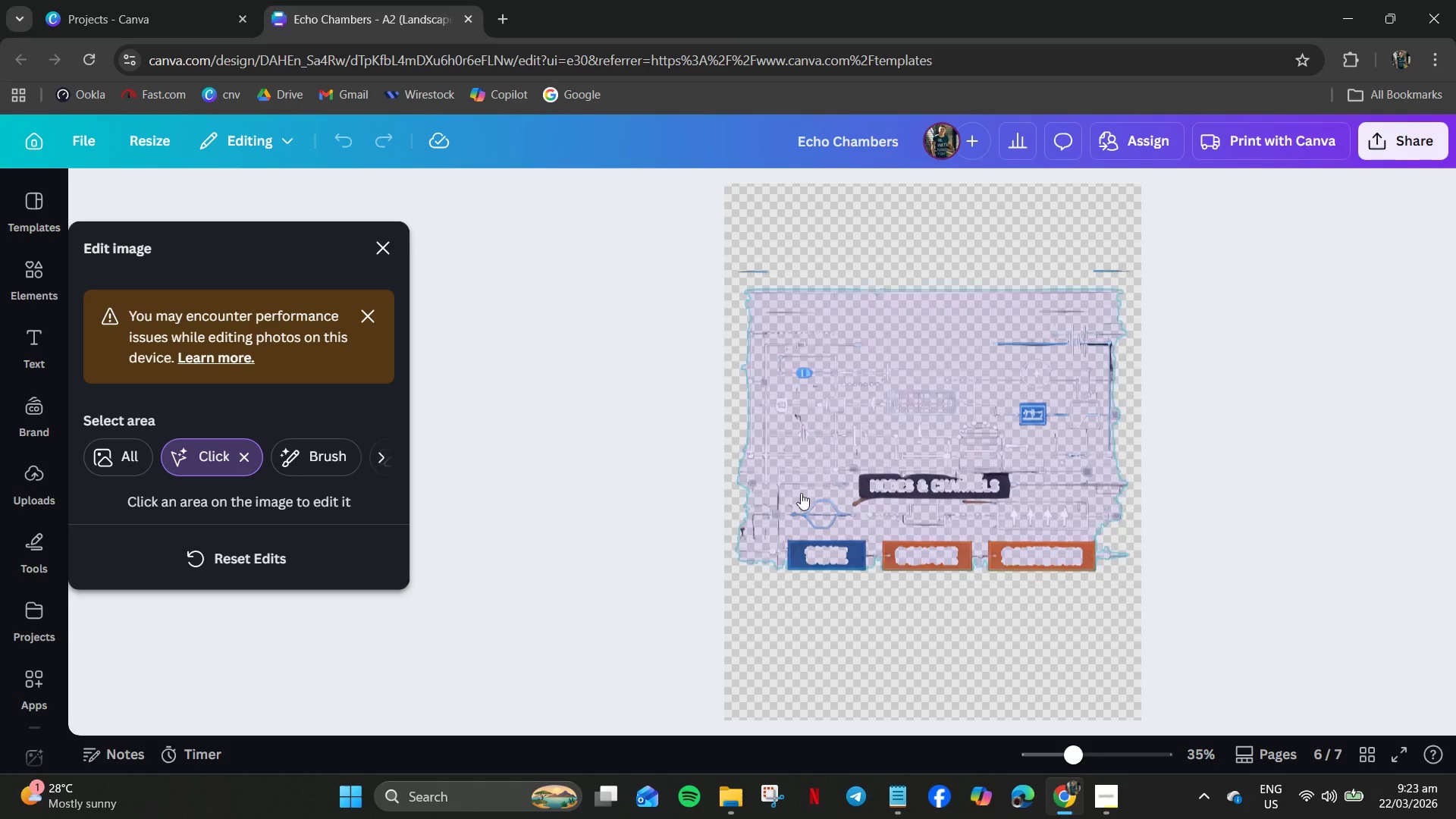 
left_click([386, 240])
 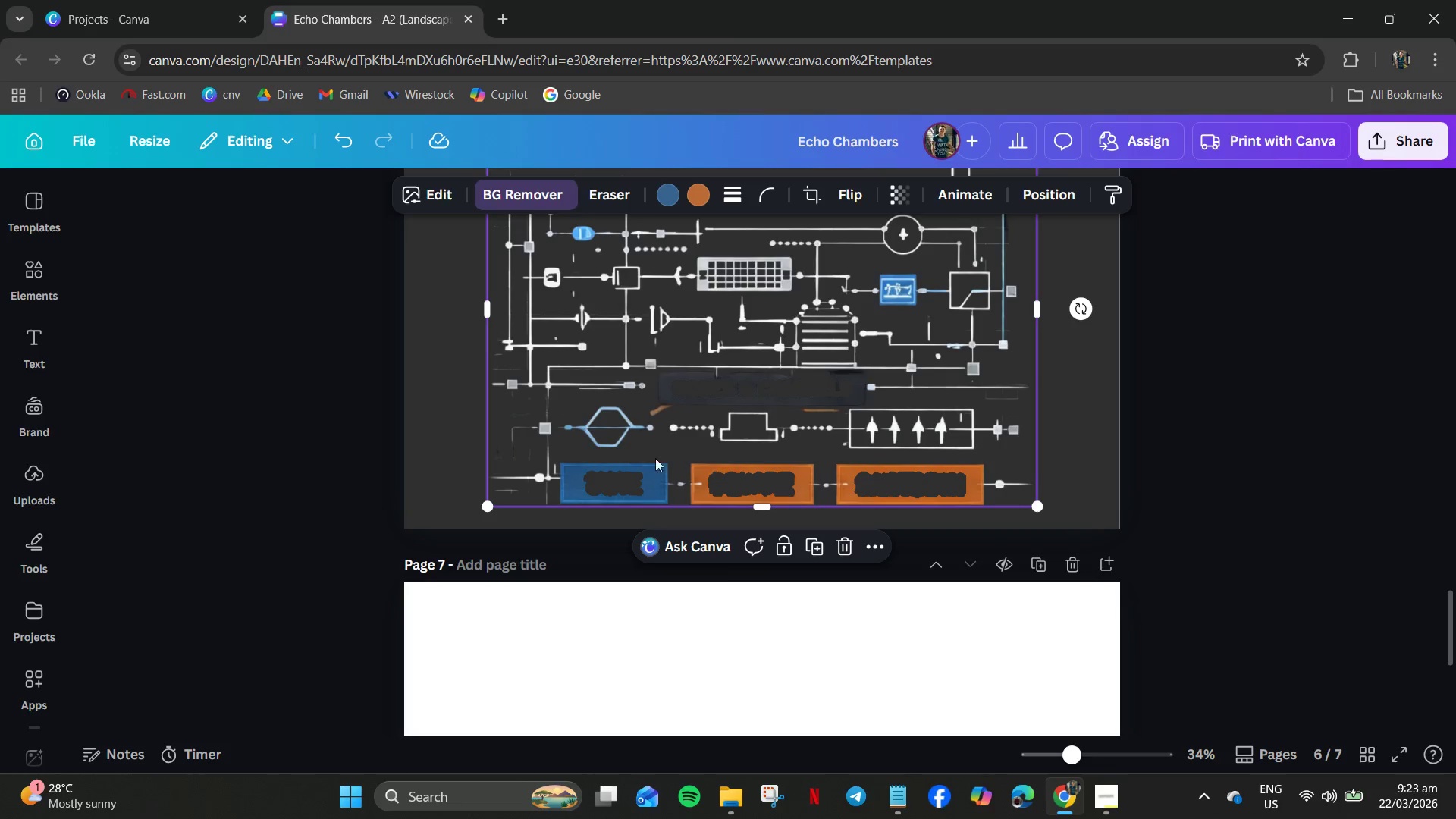 
scroll: coordinate [849, 474], scroll_direction: up, amount: 2.0
 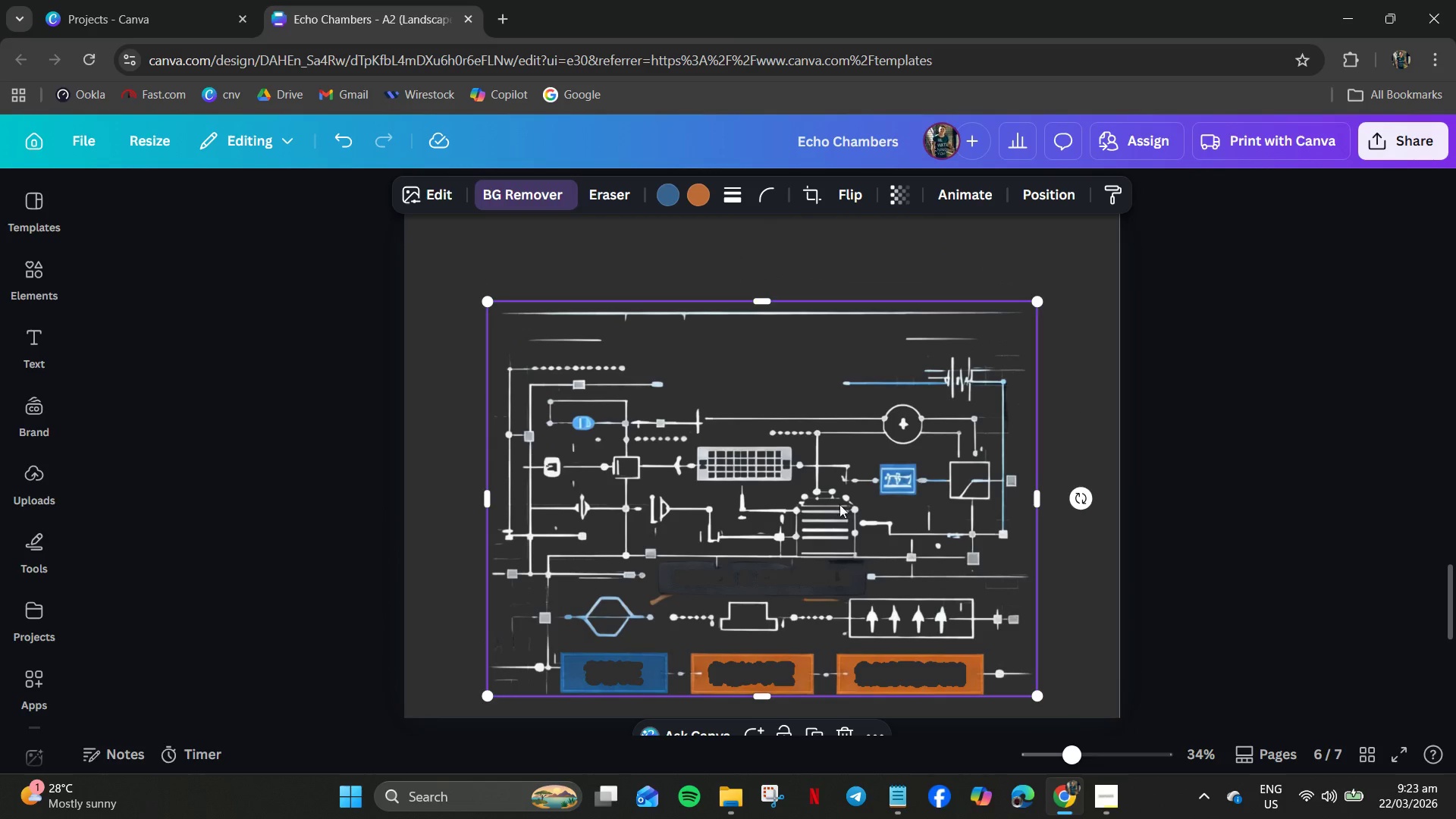 
right_click([816, 510])
 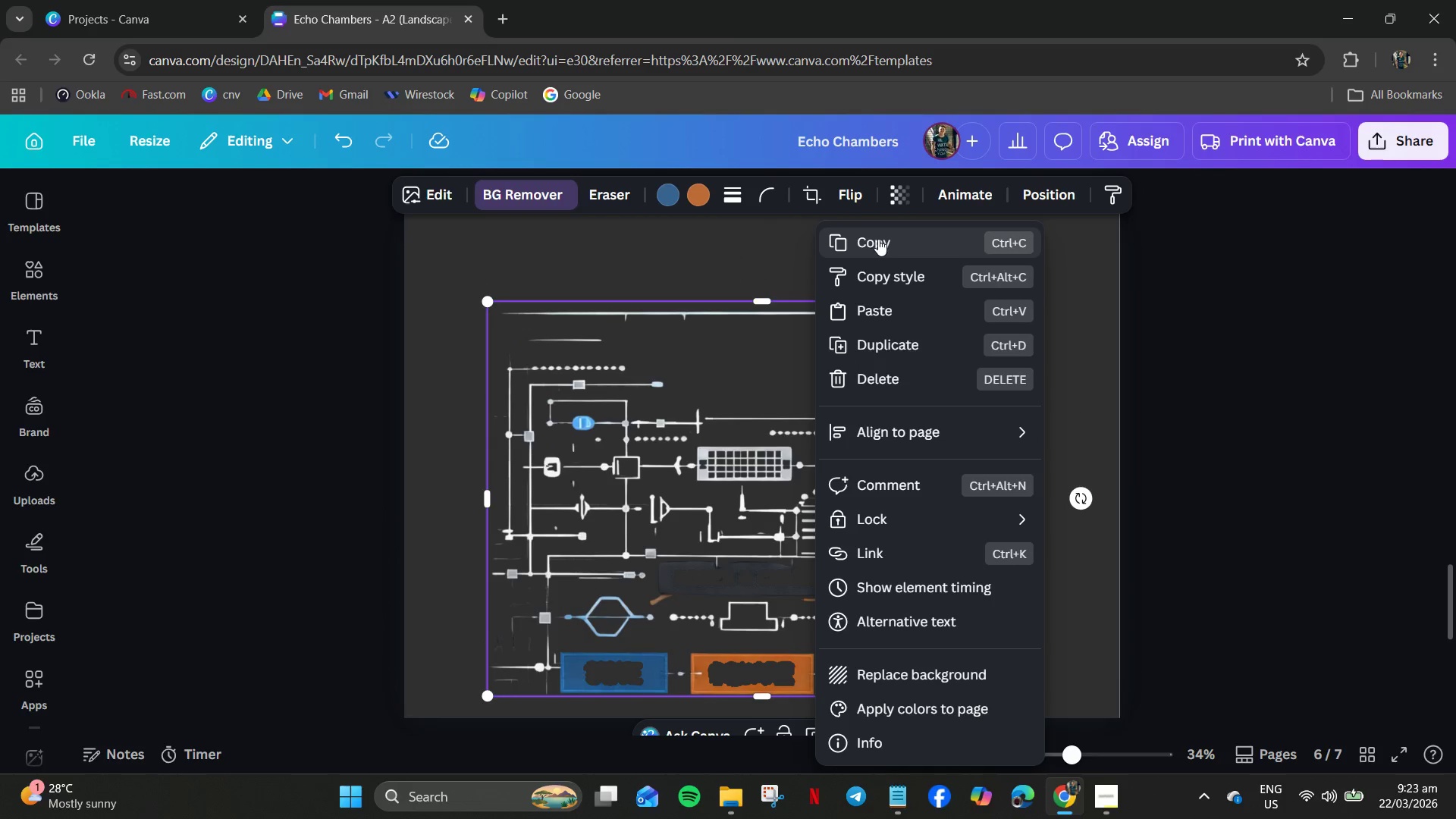 
left_click([881, 240])
 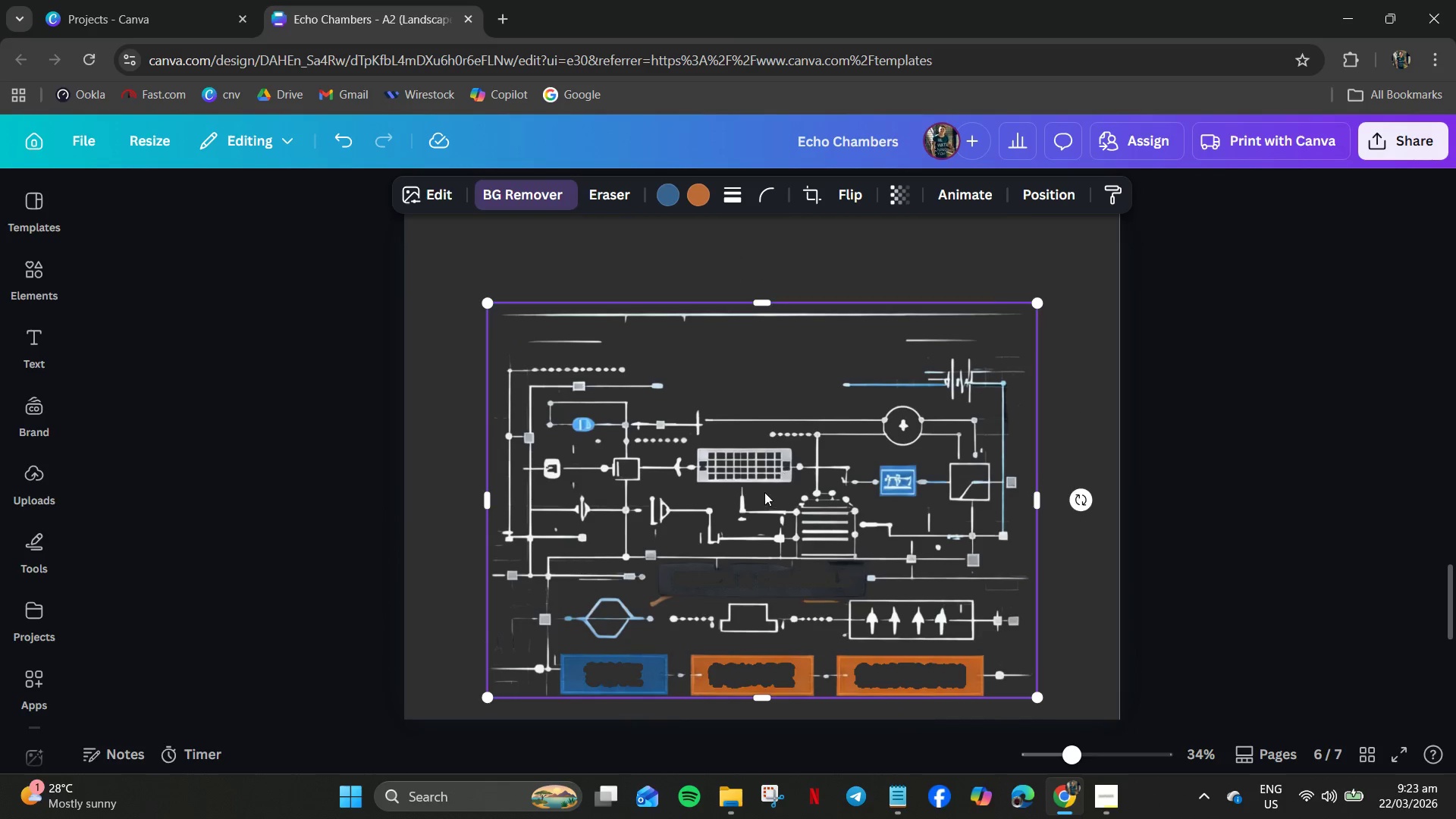 
scroll: coordinate [763, 482], scroll_direction: up, amount: 12.0
 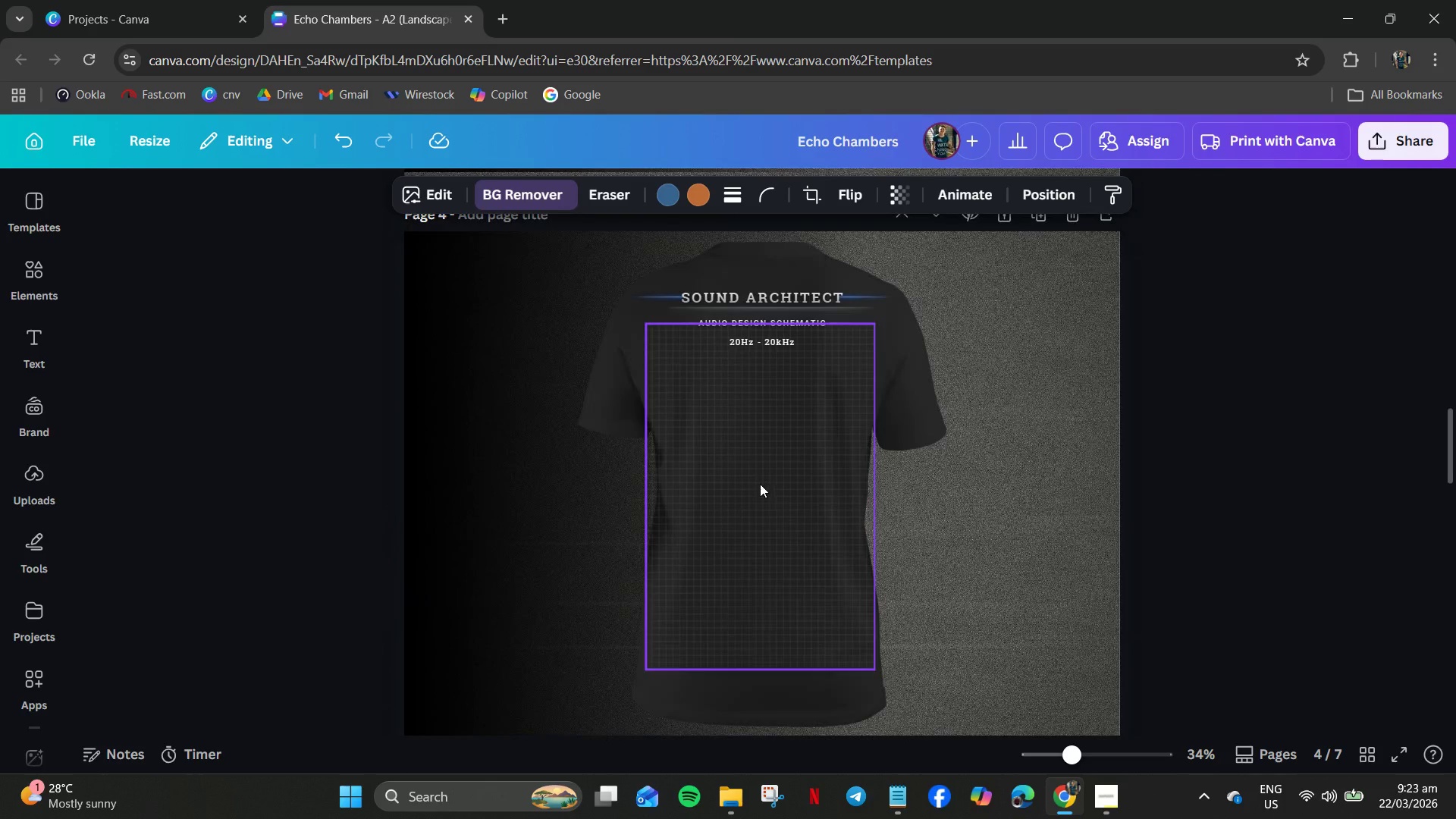 
key(Control+V)
 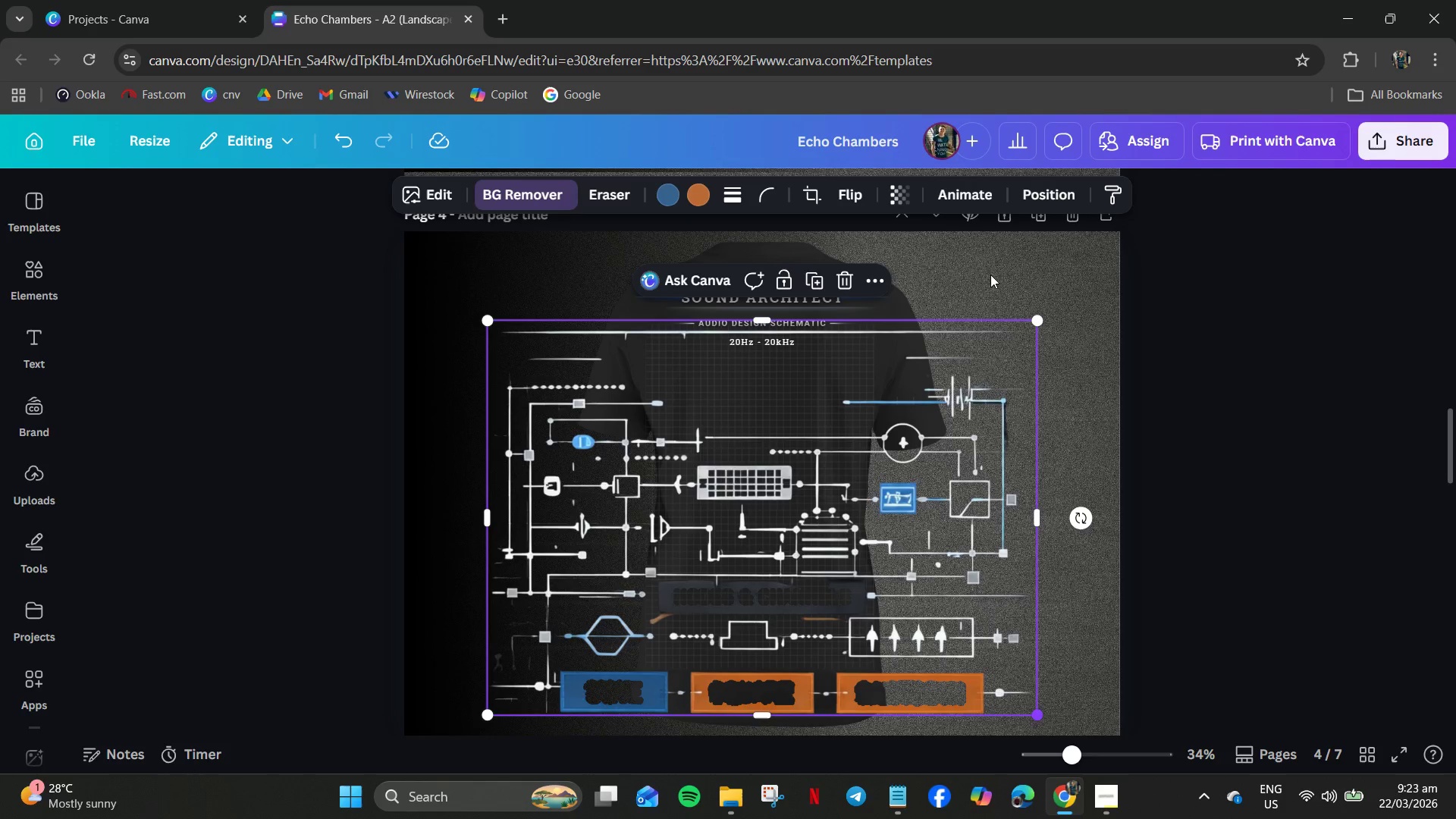 
left_click([808, 197])
 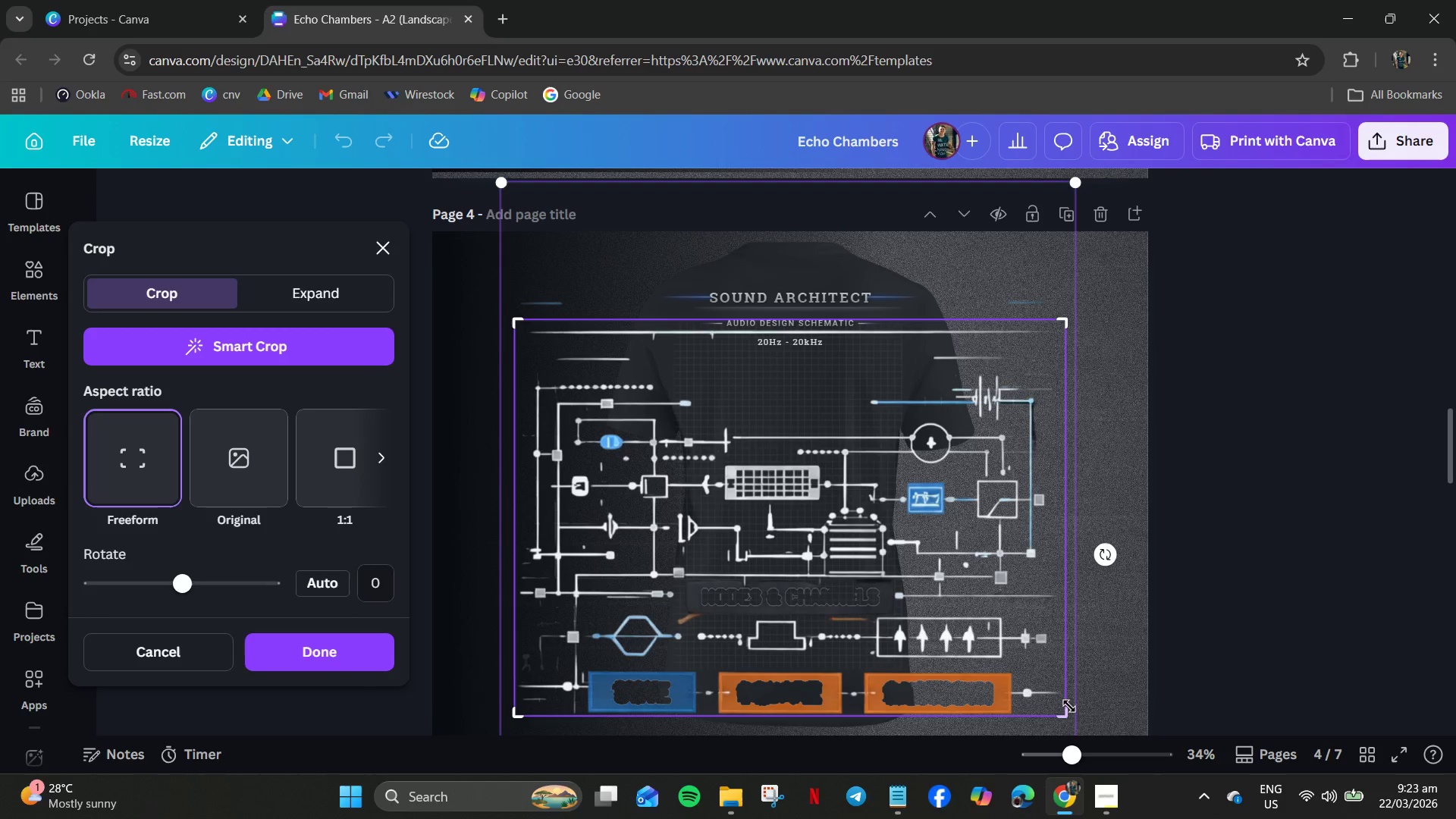 
left_click_drag(start_coordinate=[1060, 710], to_coordinate=[1078, 580])
 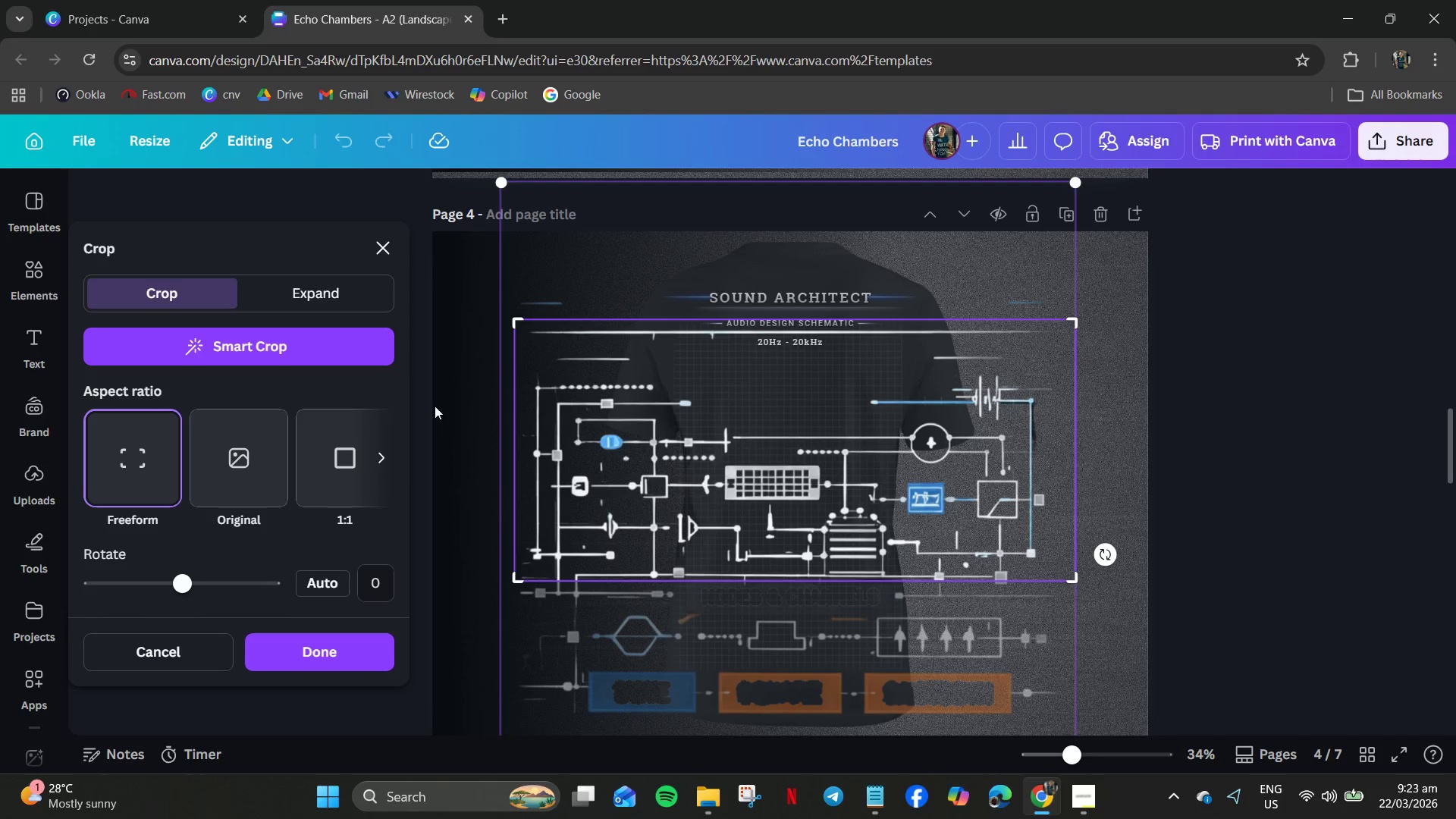 
left_click([337, 651])
 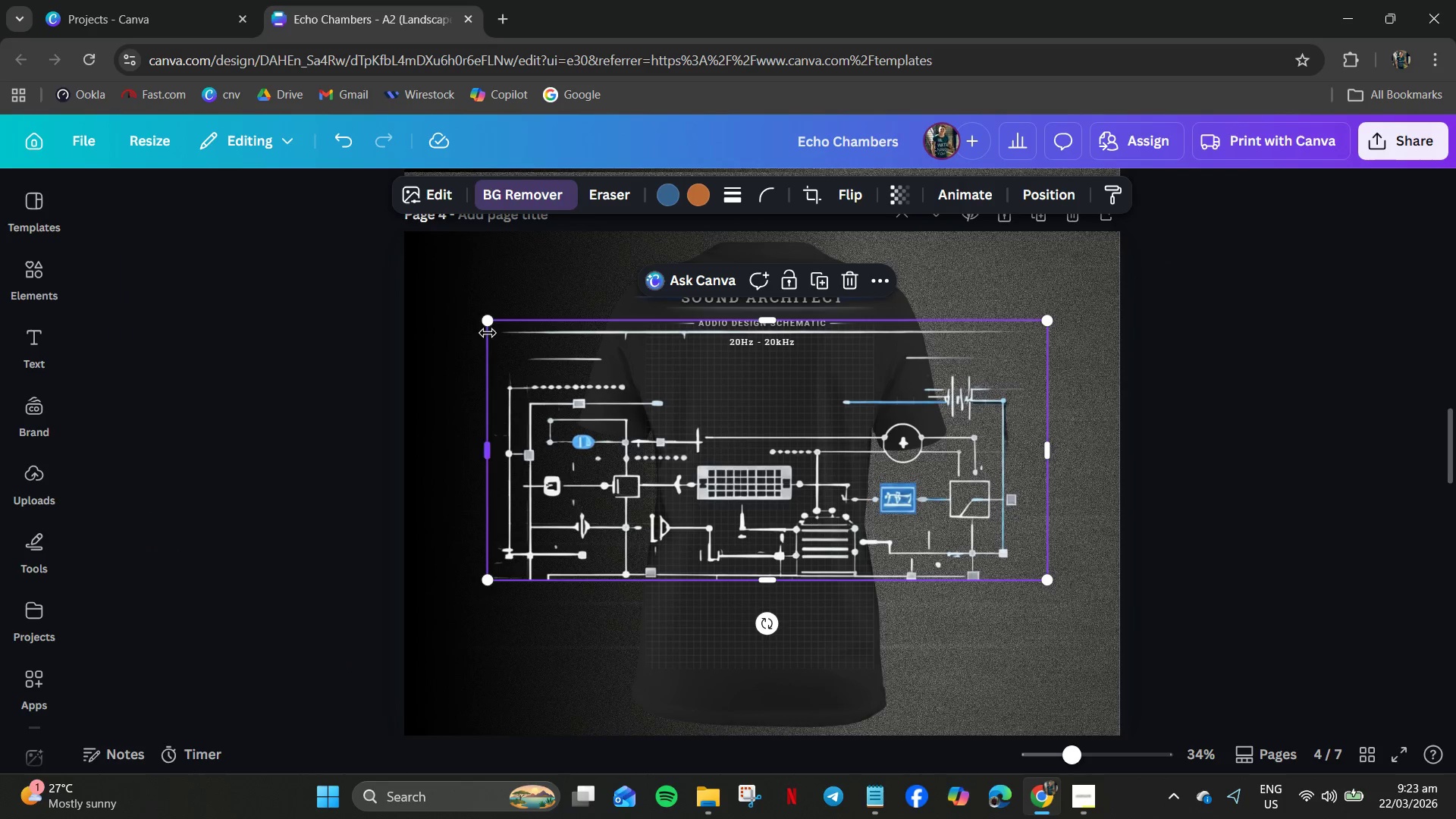 
left_click_drag(start_coordinate=[488, 322], to_coordinate=[674, 388])
 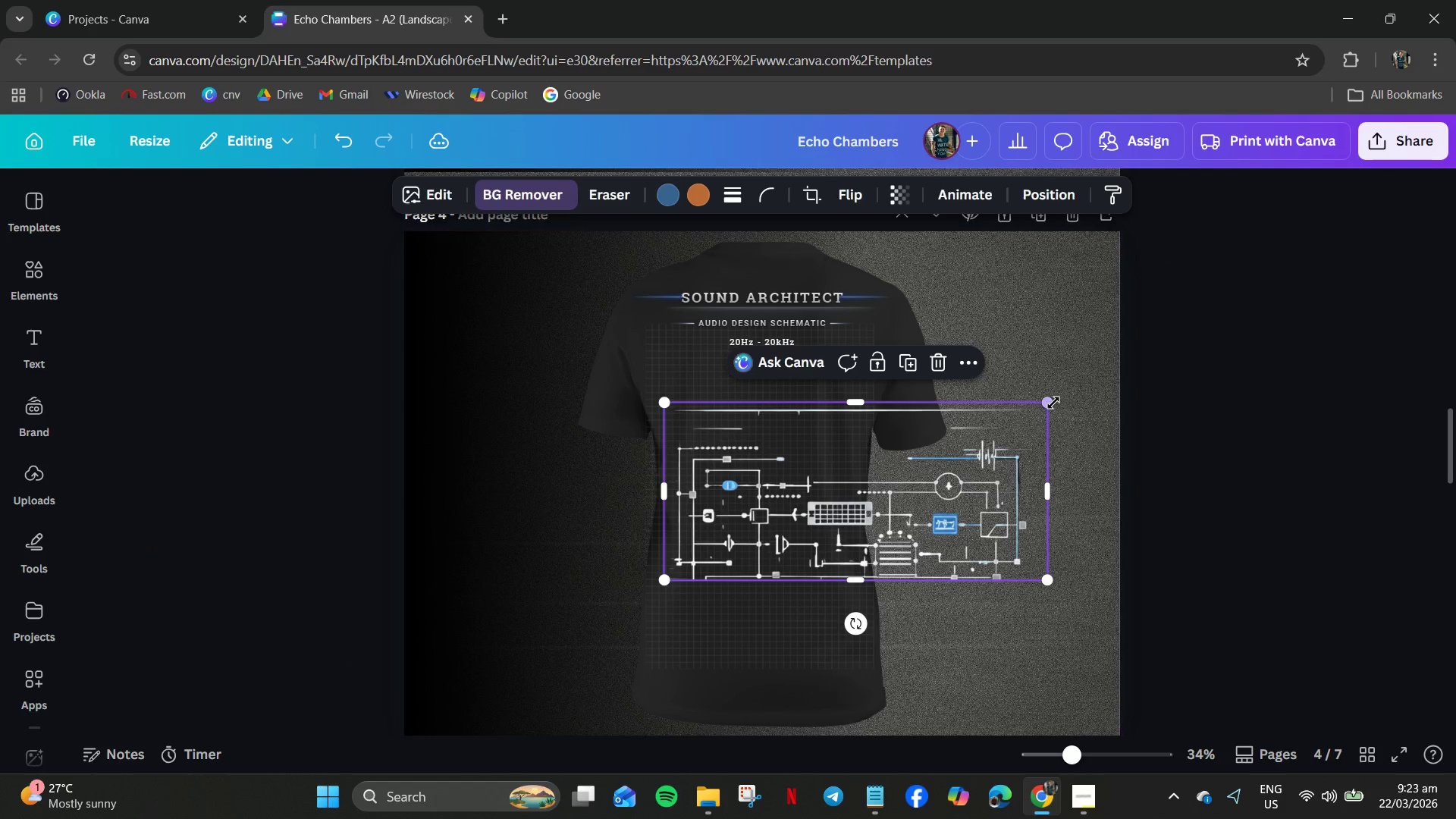 
left_click_drag(start_coordinate=[1043, 403], to_coordinate=[852, 485])
 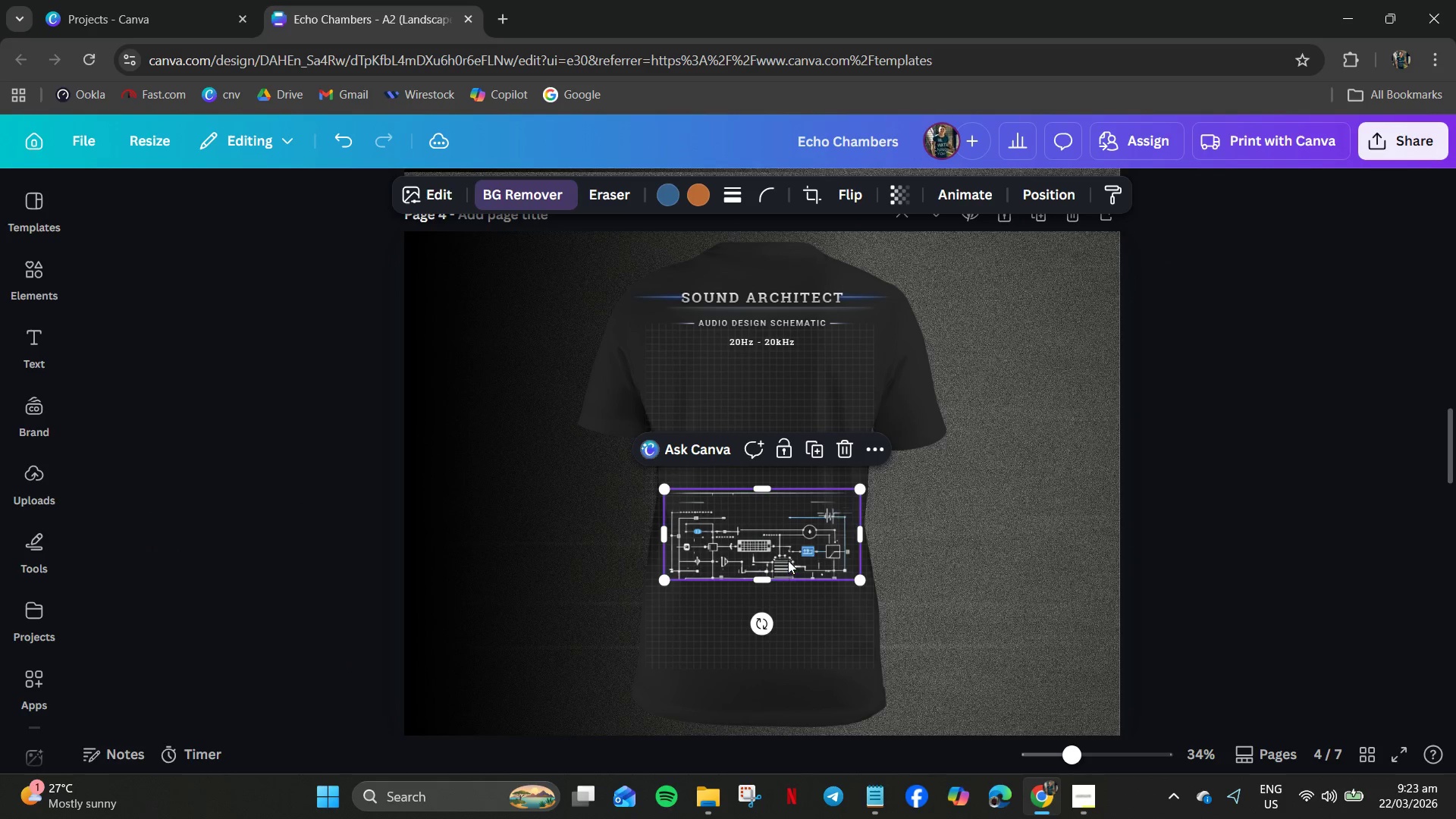 
left_click_drag(start_coordinate=[788, 560], to_coordinate=[789, 401])
 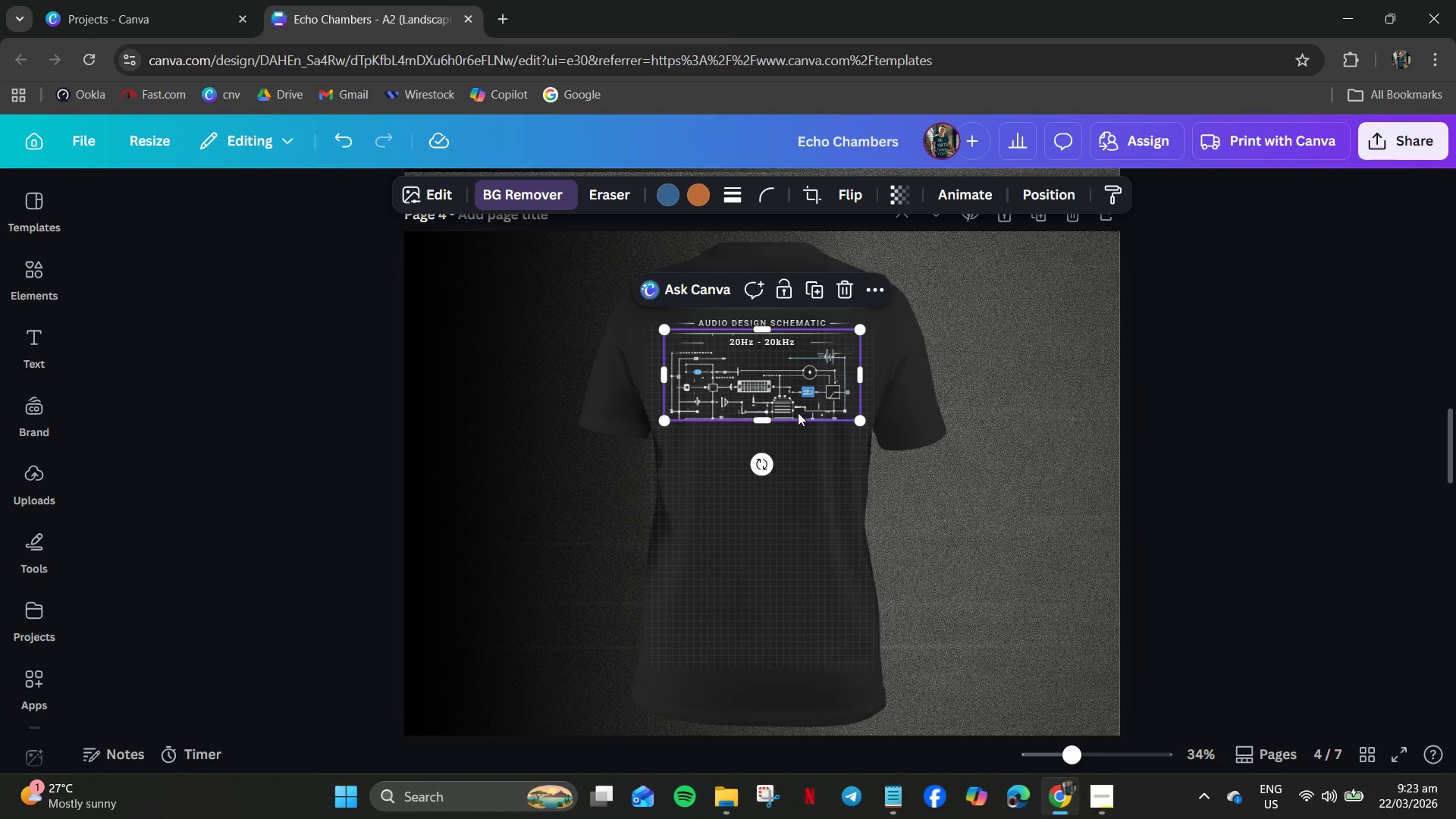 
hold_key(key=ControlLeft, duration=1.91)
scroll: coordinate [791, 394], scroll_direction: up, amount: 12.0
 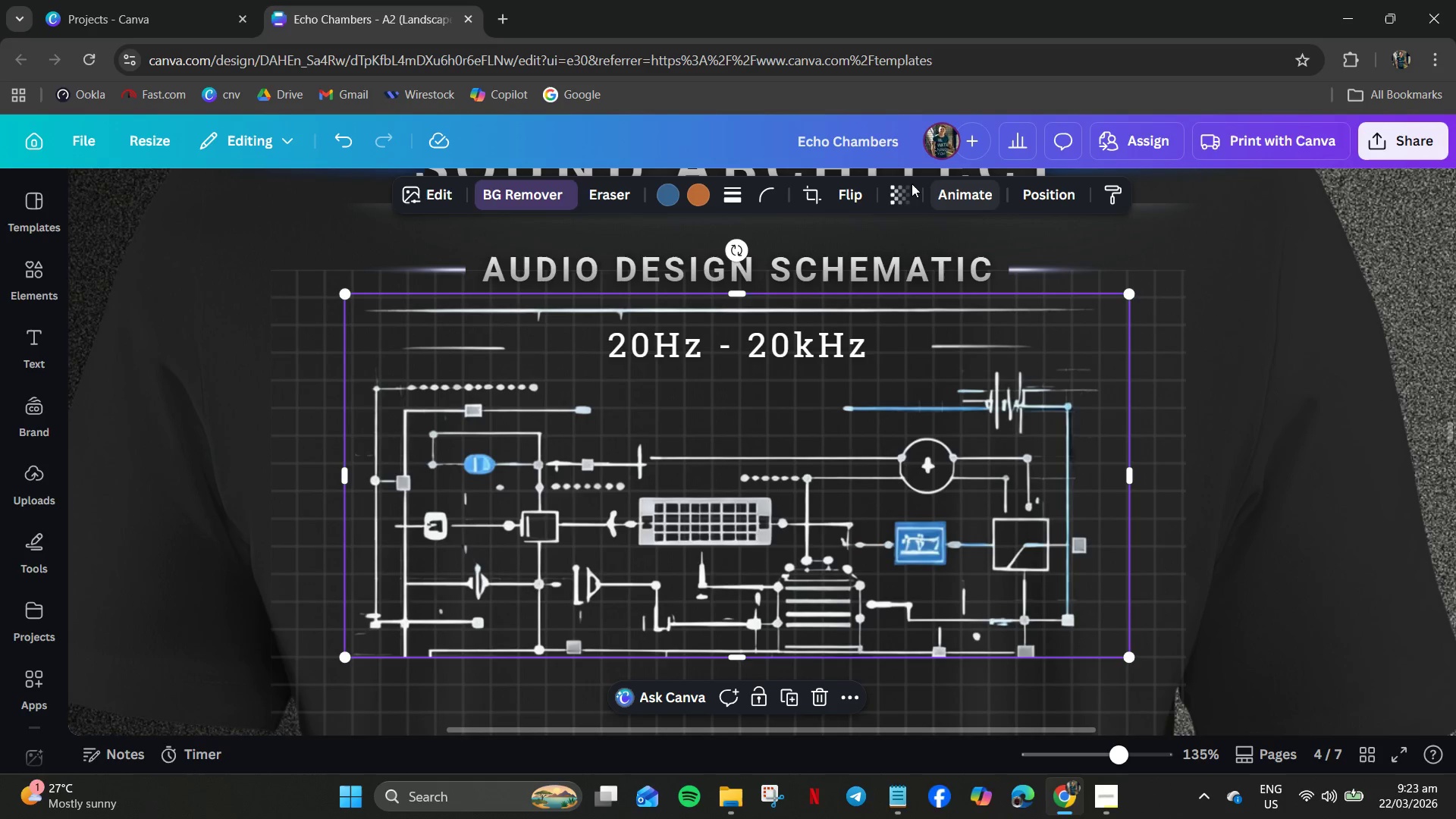 
left_click([811, 194])
 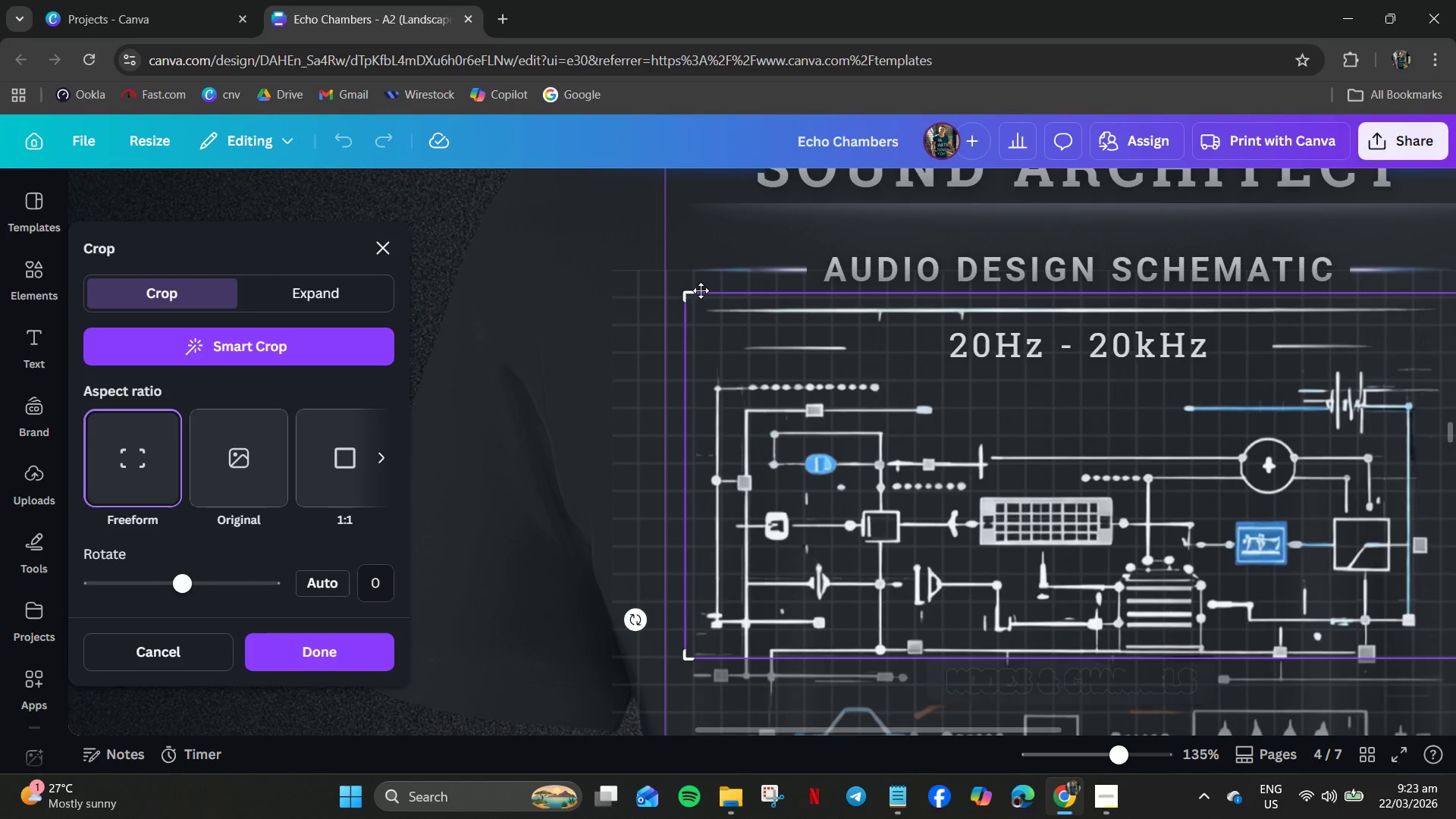 
left_click_drag(start_coordinate=[688, 293], to_coordinate=[683, 328])
 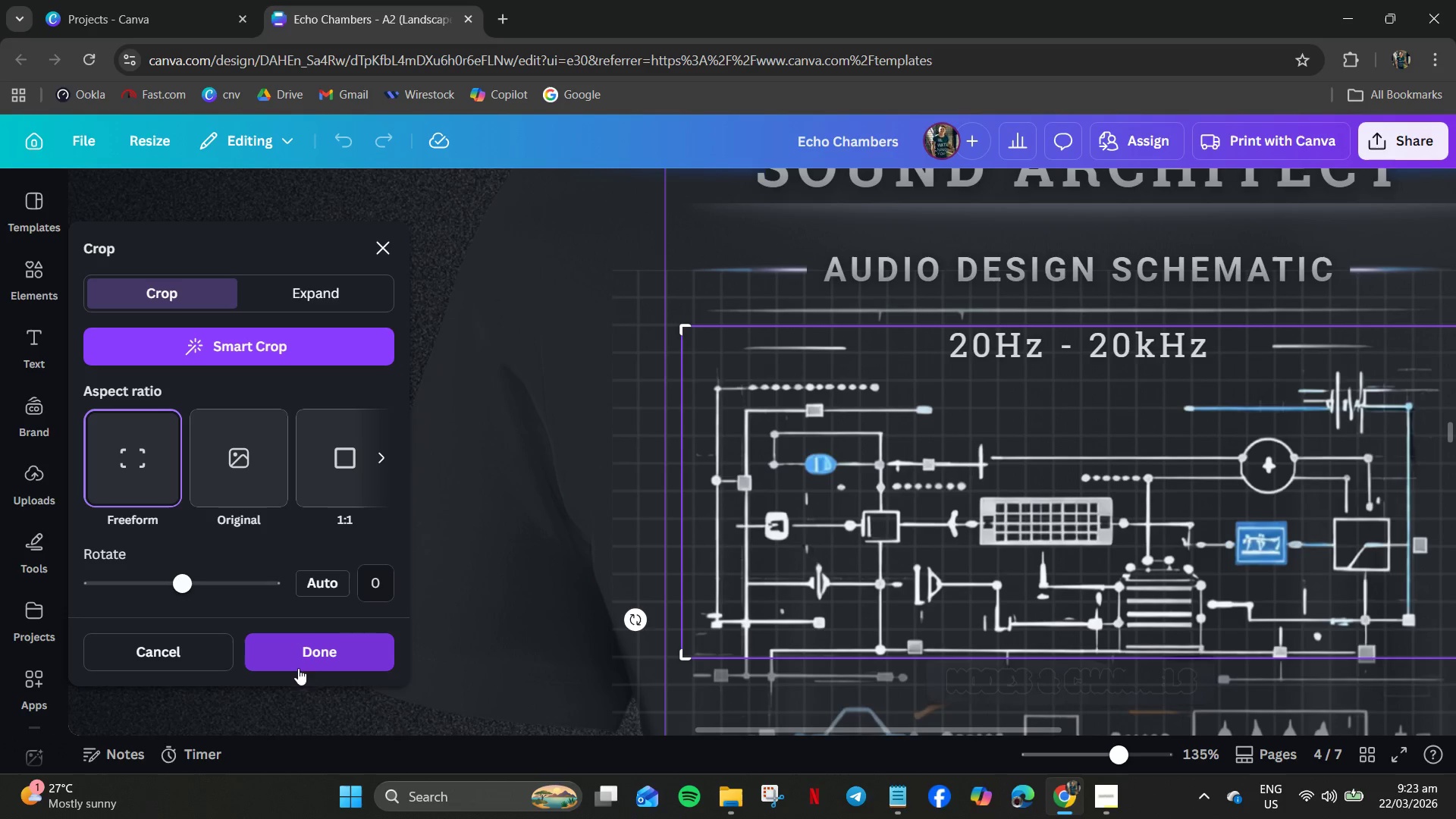 
left_click([291, 657])
 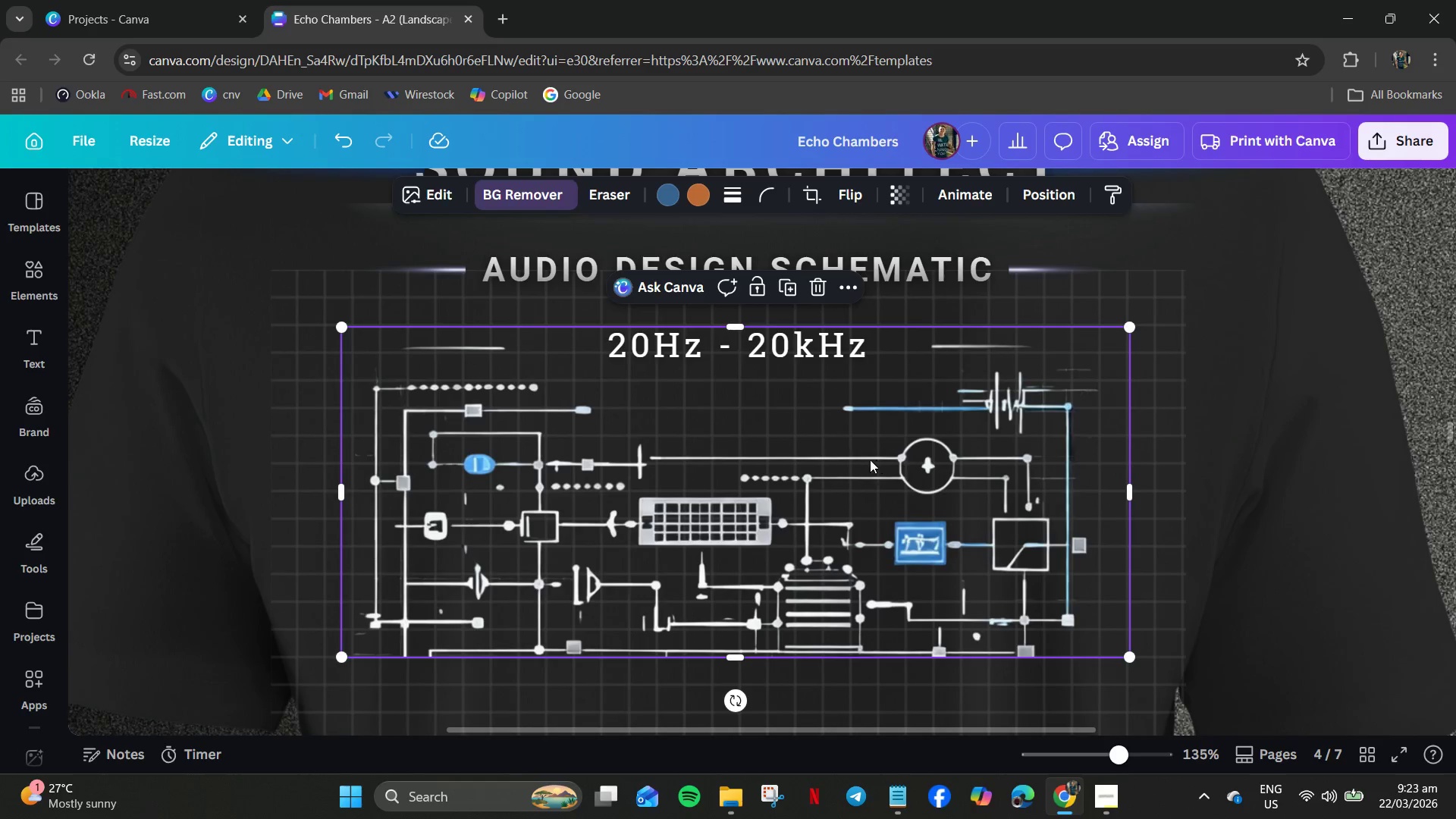 
left_click_drag(start_coordinate=[868, 460], to_coordinate=[796, 432])
 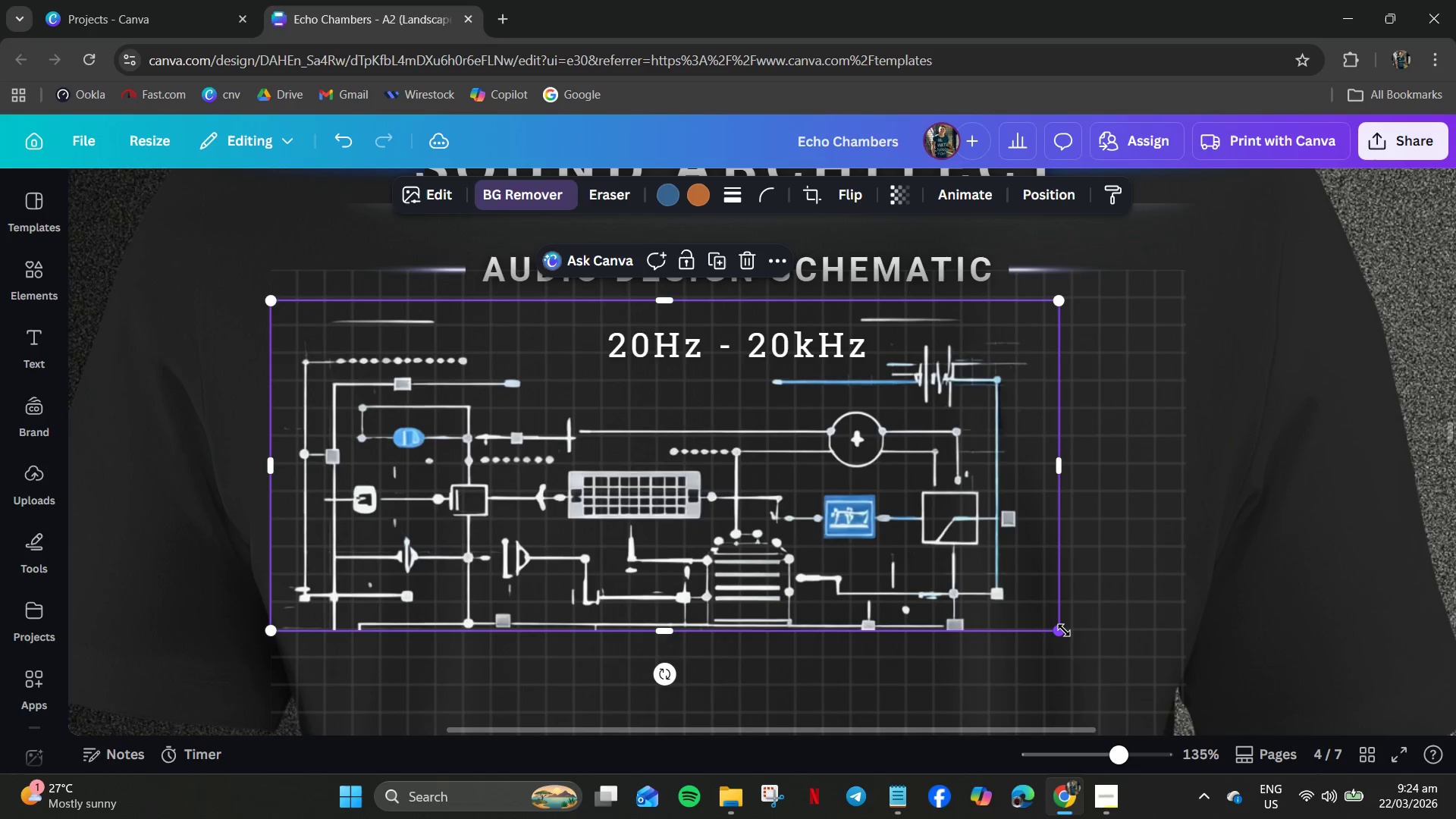 
left_click_drag(start_coordinate=[1064, 630], to_coordinate=[1228, 692])
 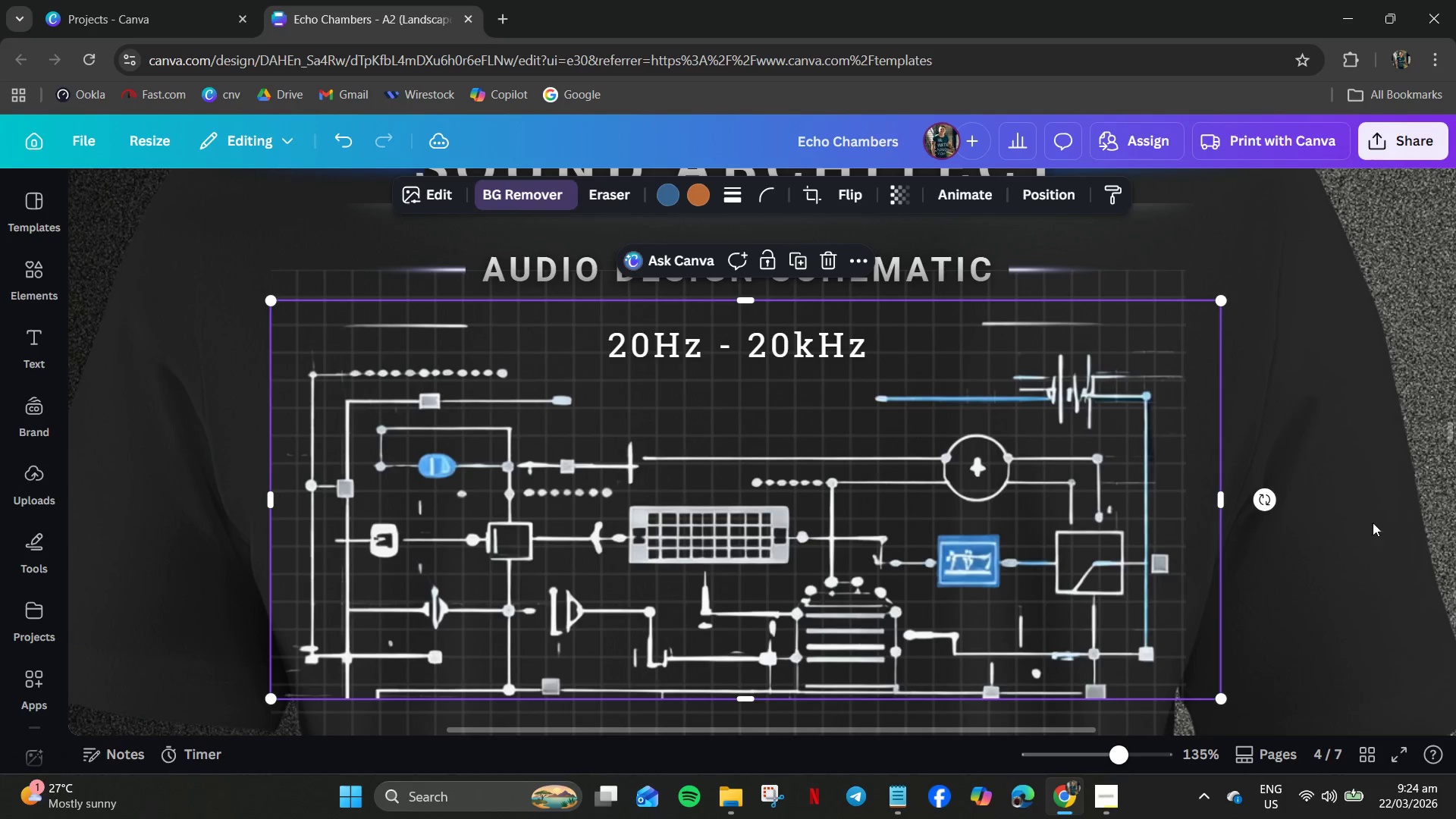 
left_click([1385, 452])
 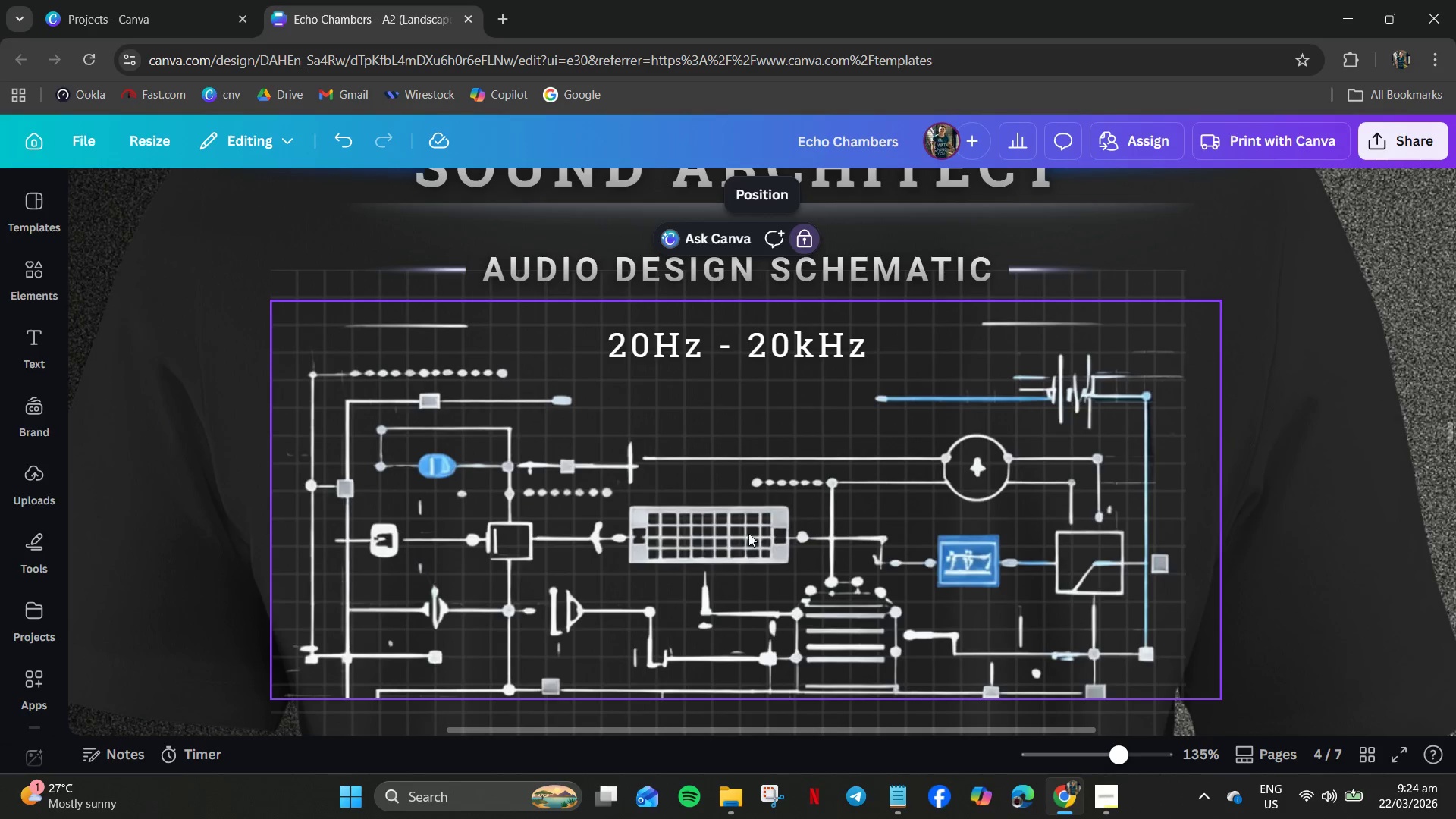 
left_click_drag(start_coordinate=[745, 538], to_coordinate=[752, 502])
 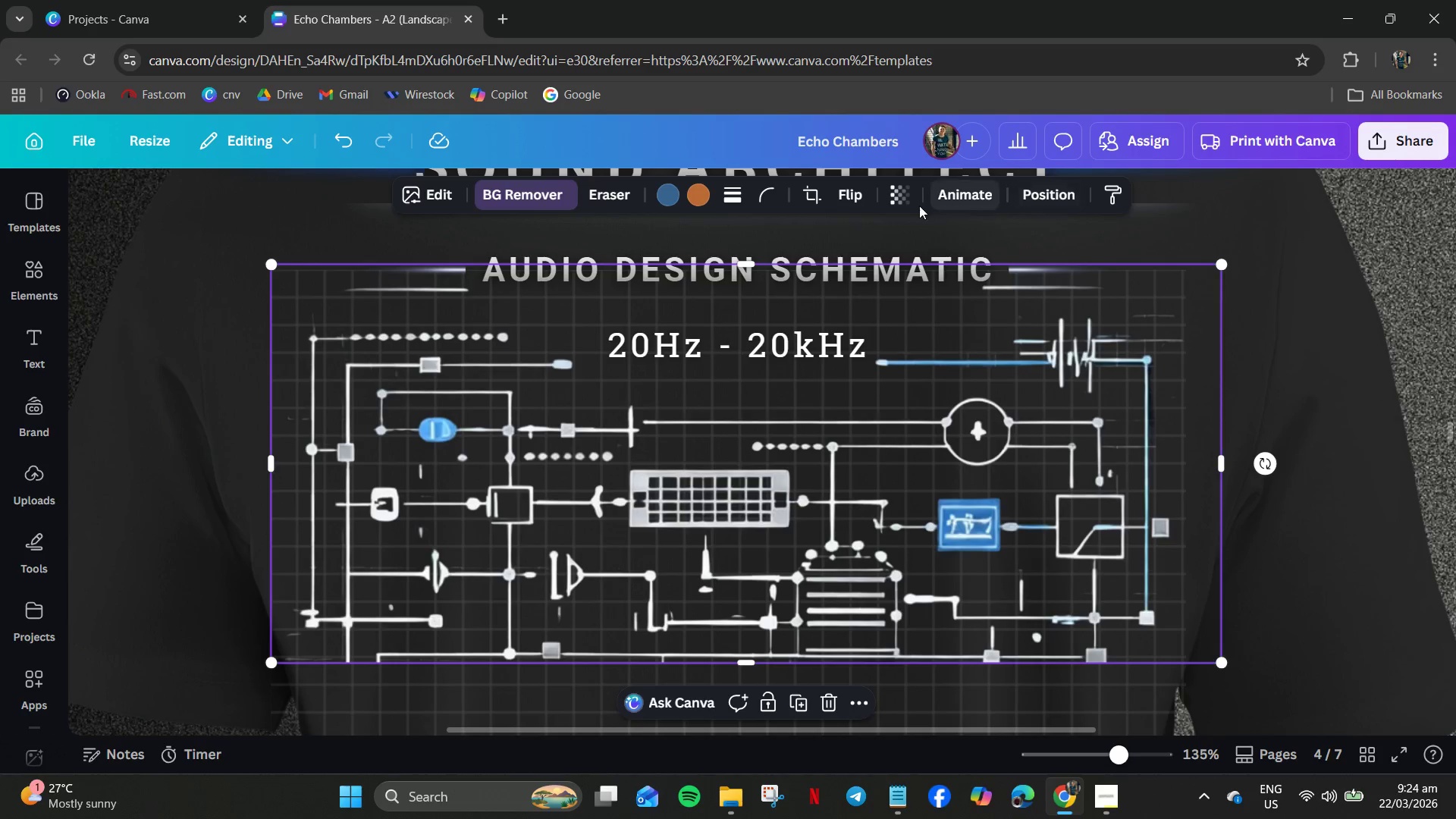 
left_click([798, 194])
 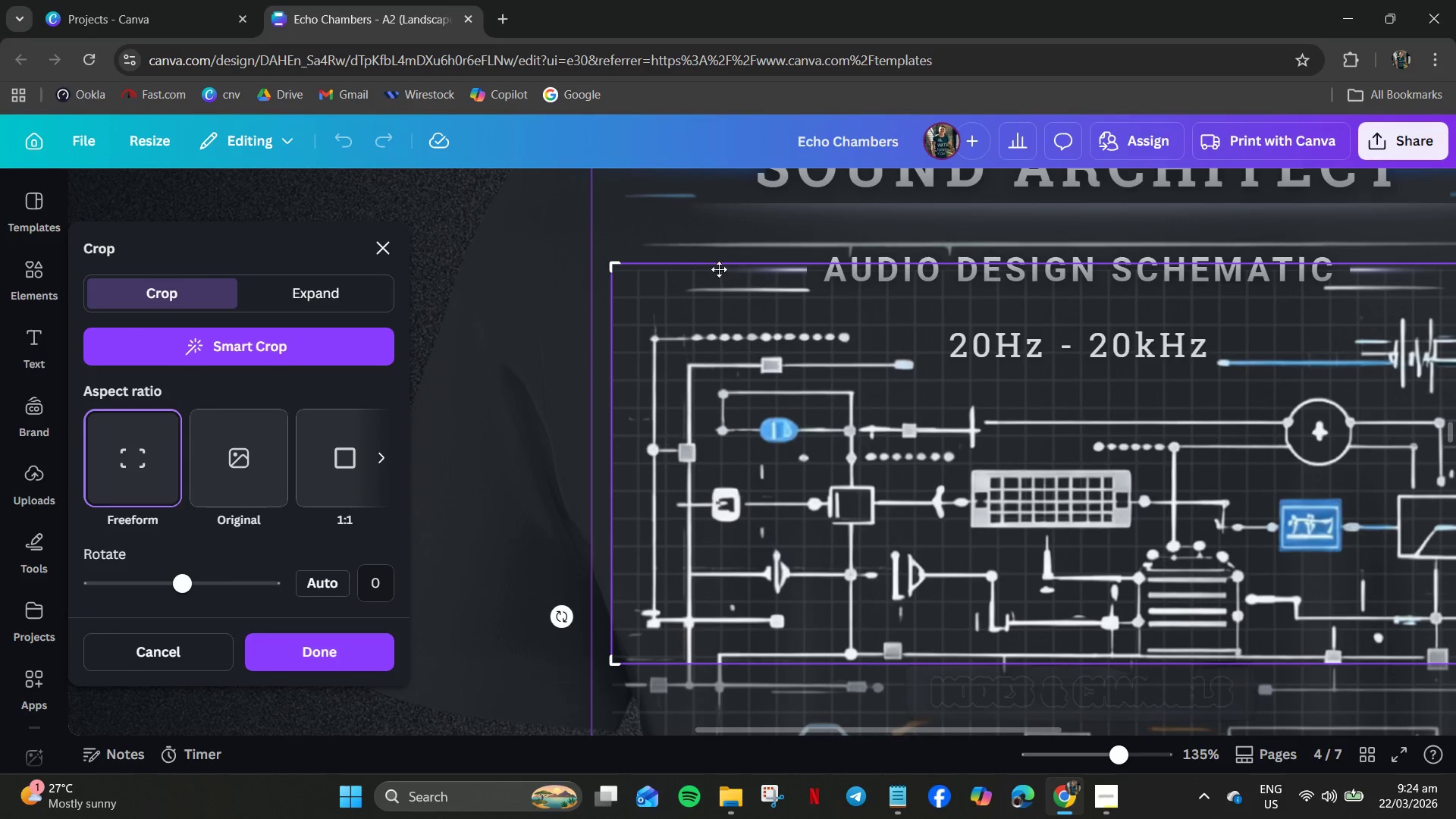 
left_click_drag(start_coordinate=[610, 265], to_coordinate=[609, 312])
 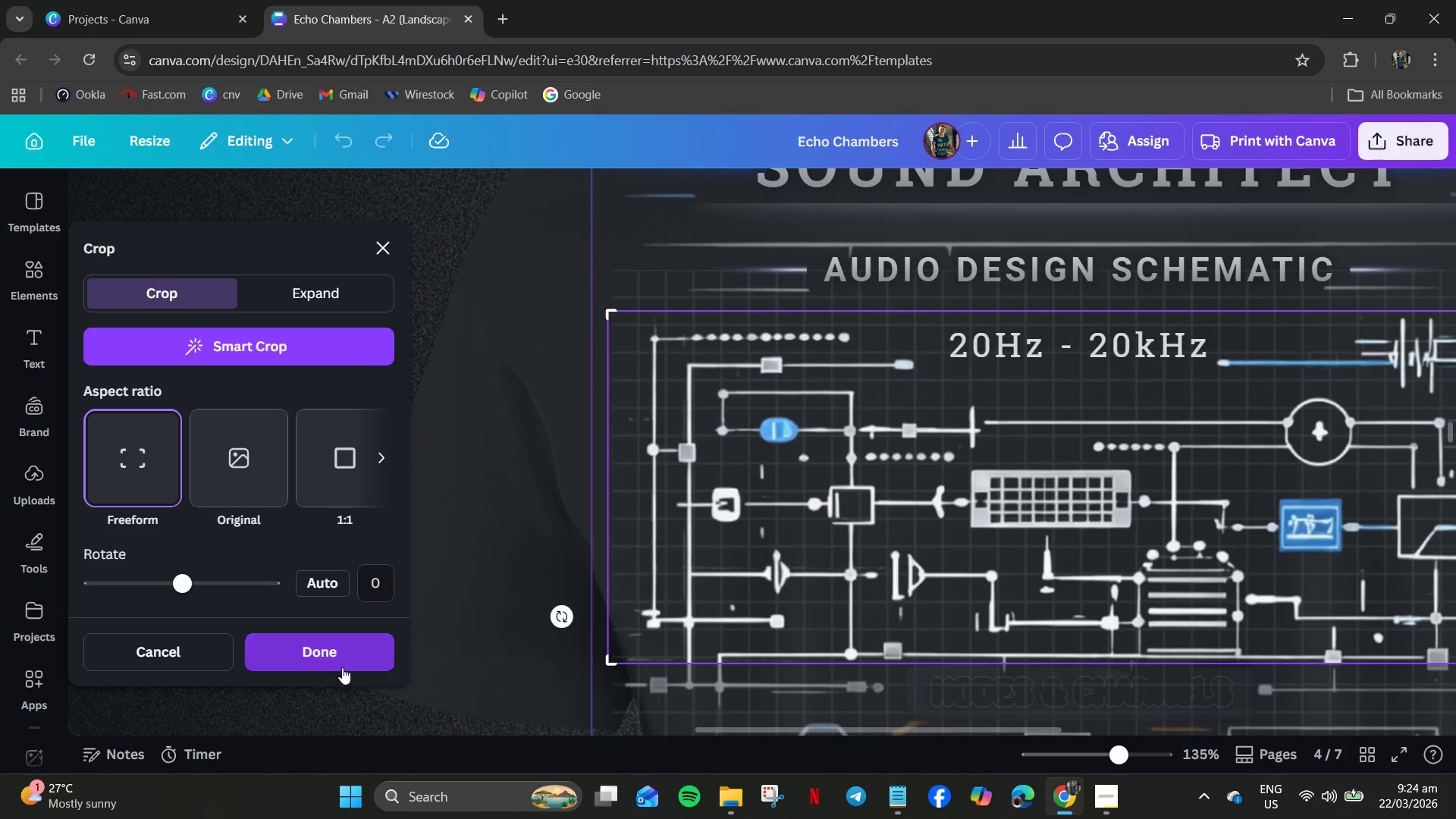 
left_click([334, 642])
 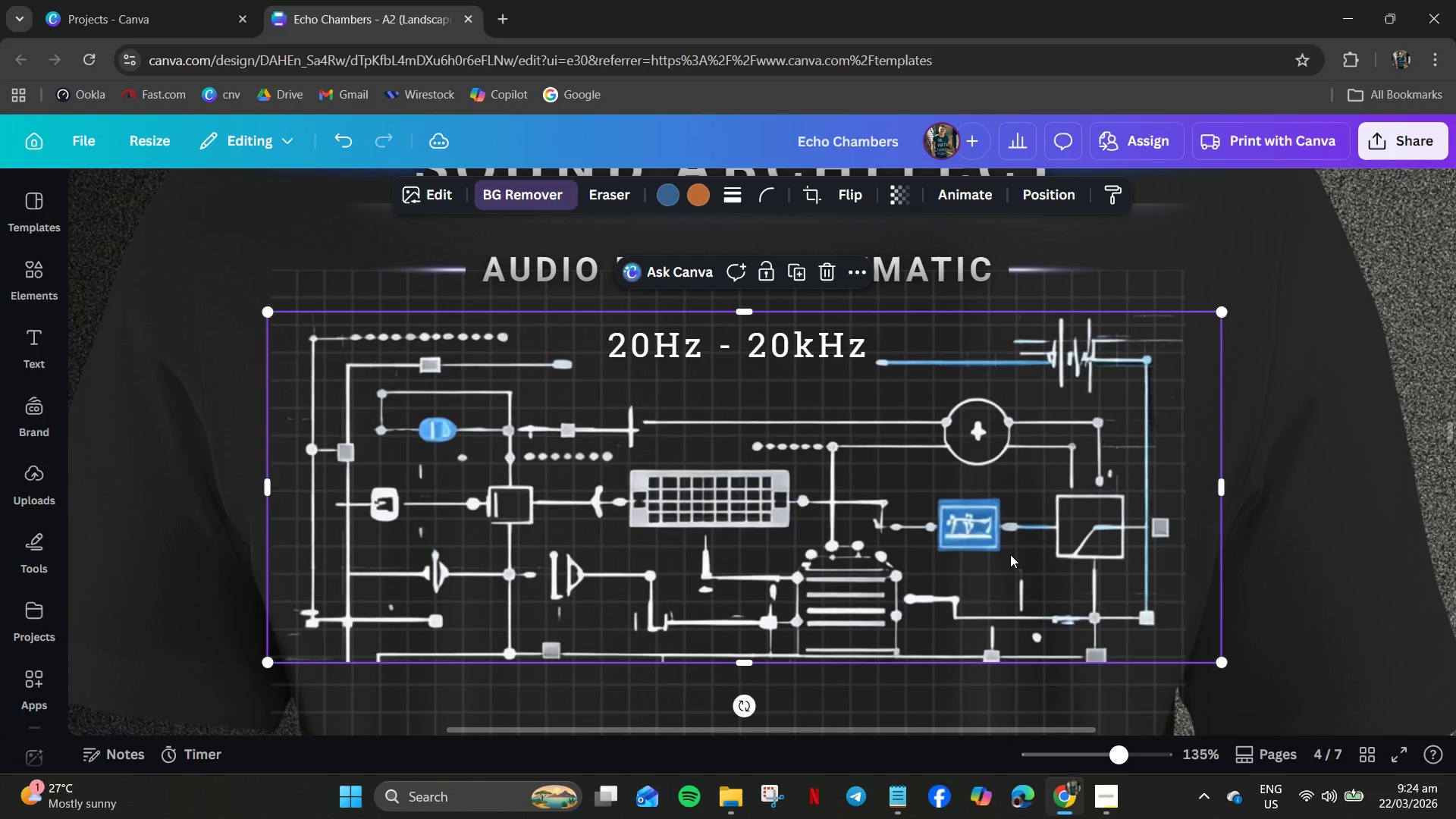 
left_click_drag(start_coordinate=[1011, 556], to_coordinate=[999, 541])
 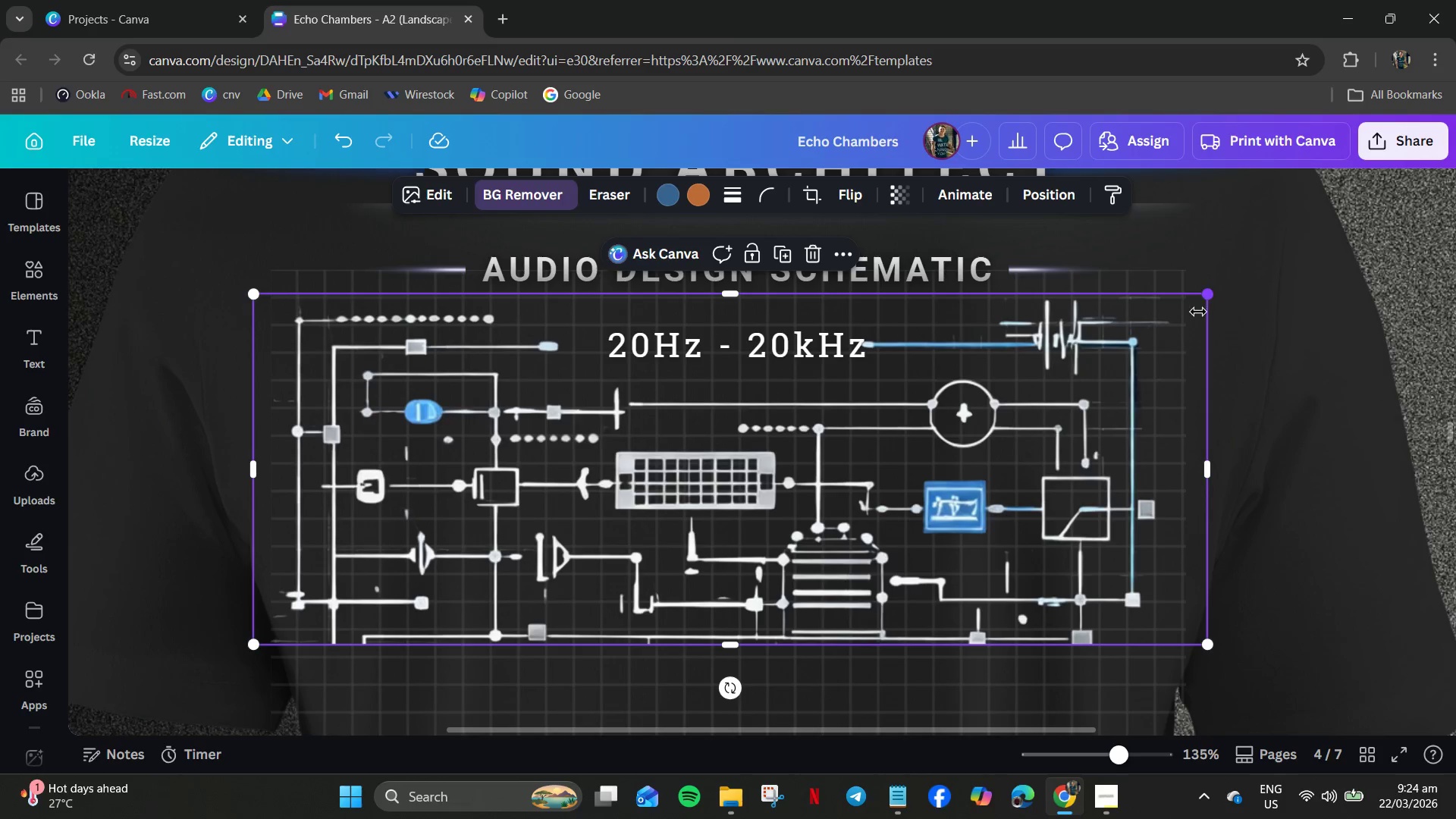 
left_click_drag(start_coordinate=[1043, 441], to_coordinate=[1056, 441])
 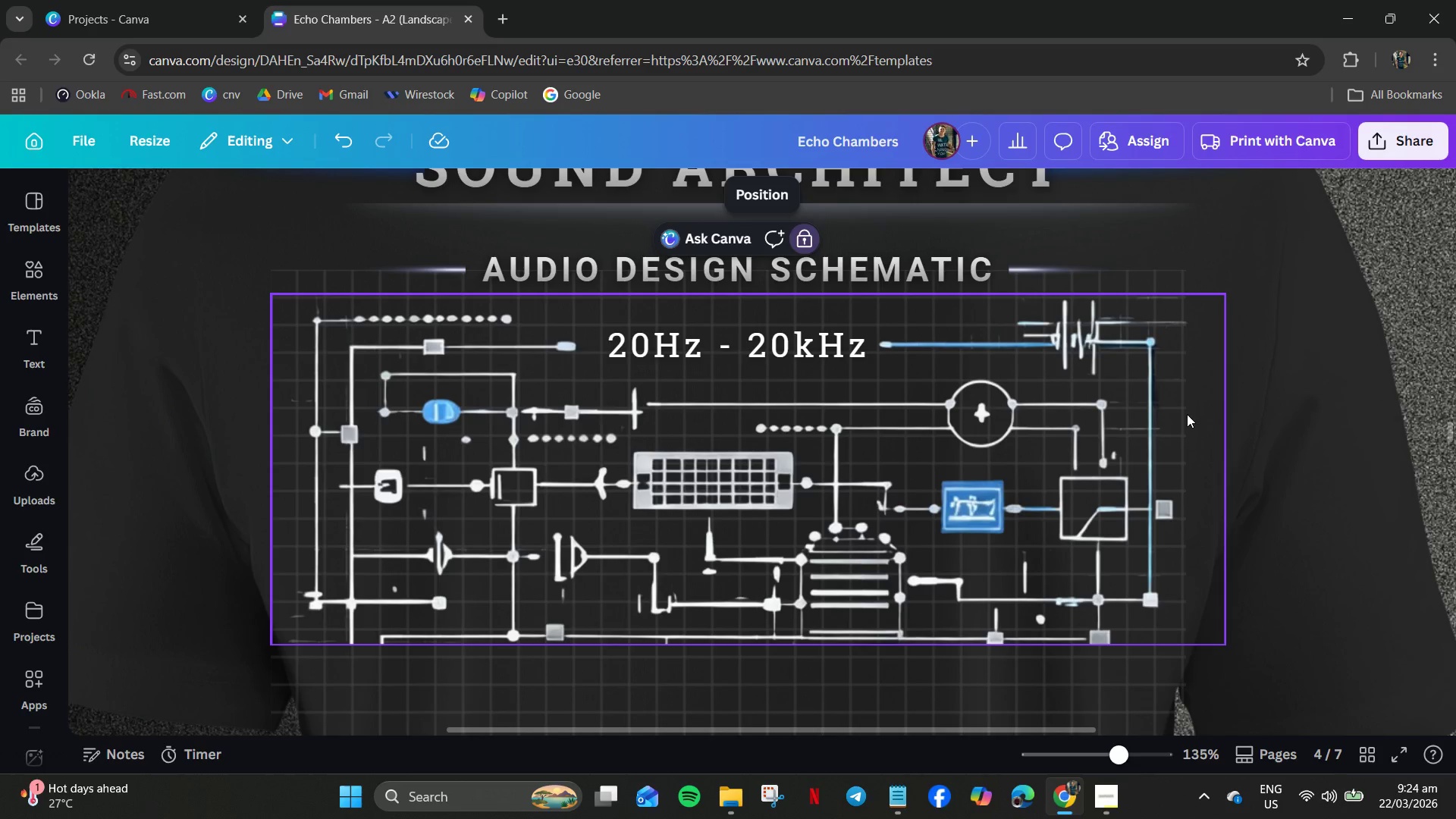 
left_click([752, 346])
 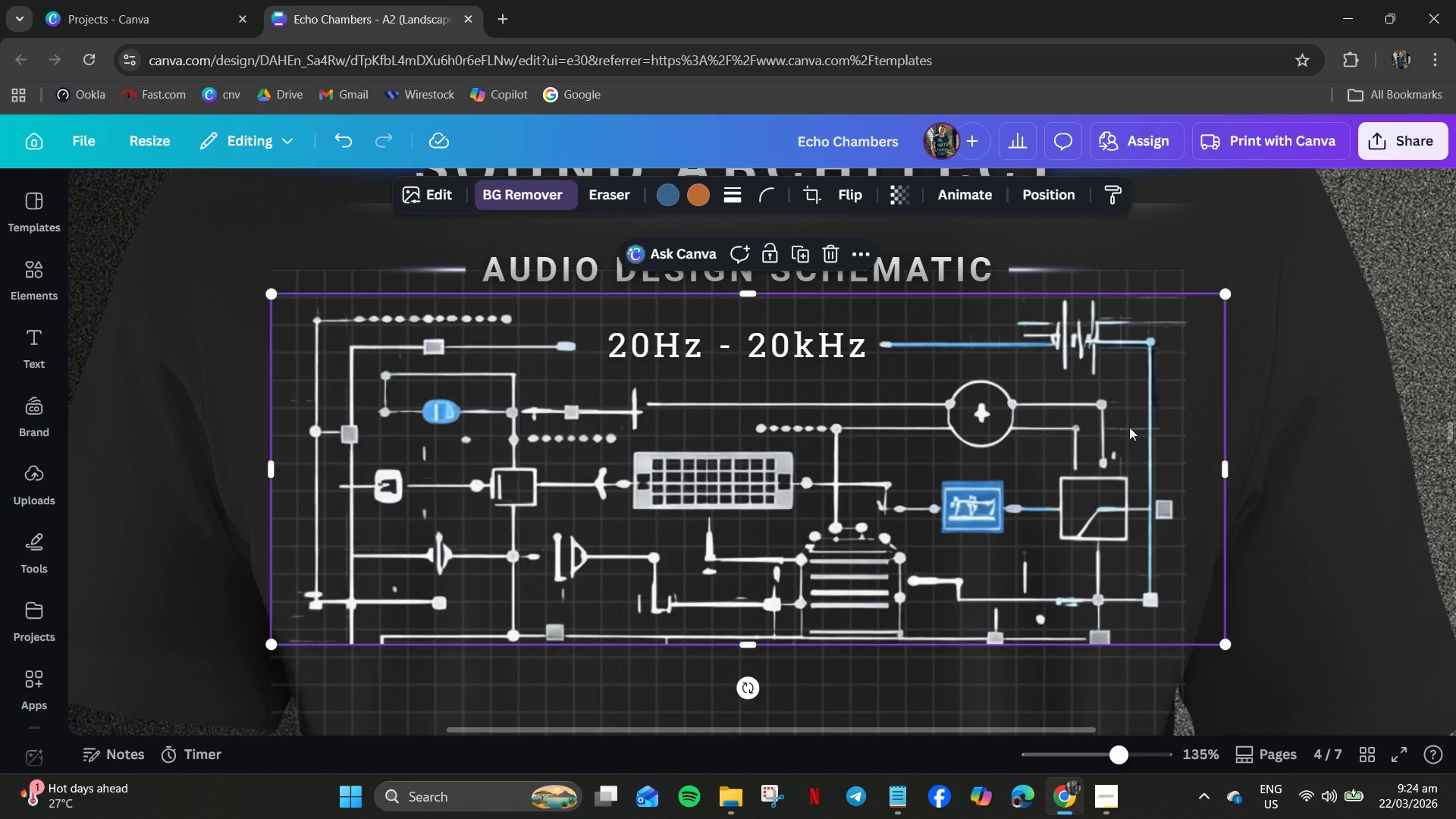 
wait(5.58)
 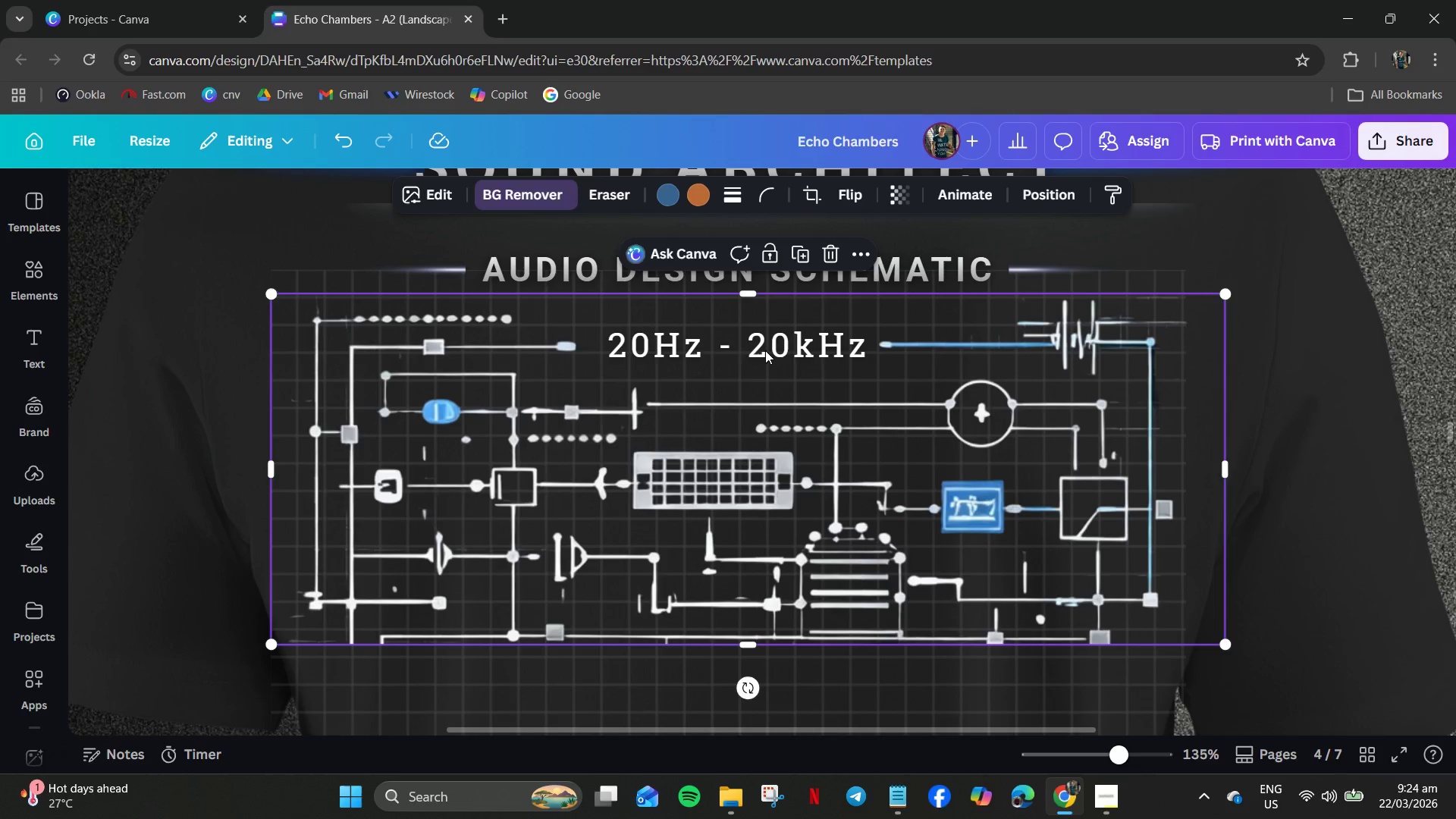 
hold_key(key=ControlLeft, duration=0.55)
scroll: coordinate [935, 551], scroll_direction: down, amount: 3.0
 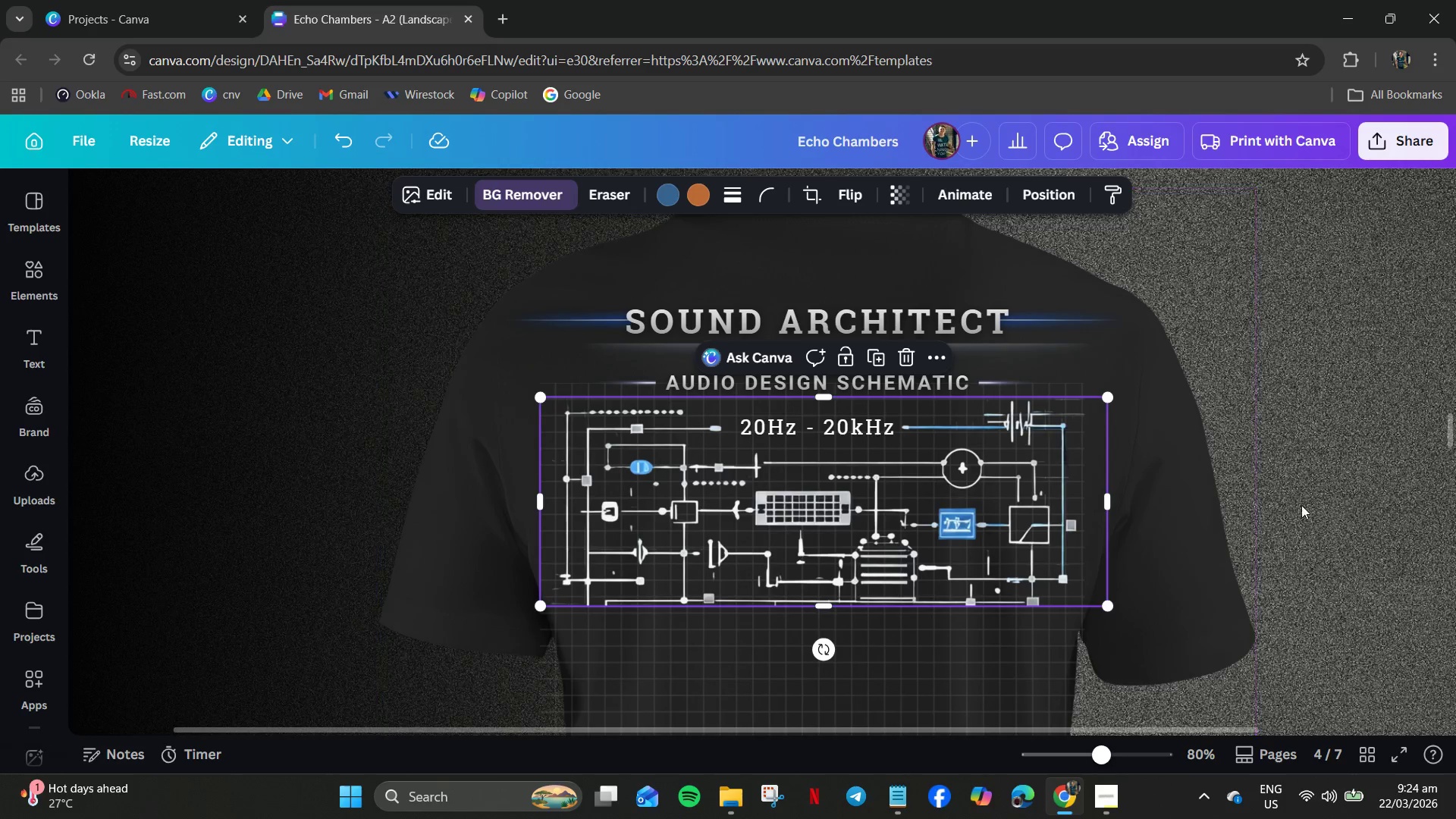 
left_click([1329, 491])
 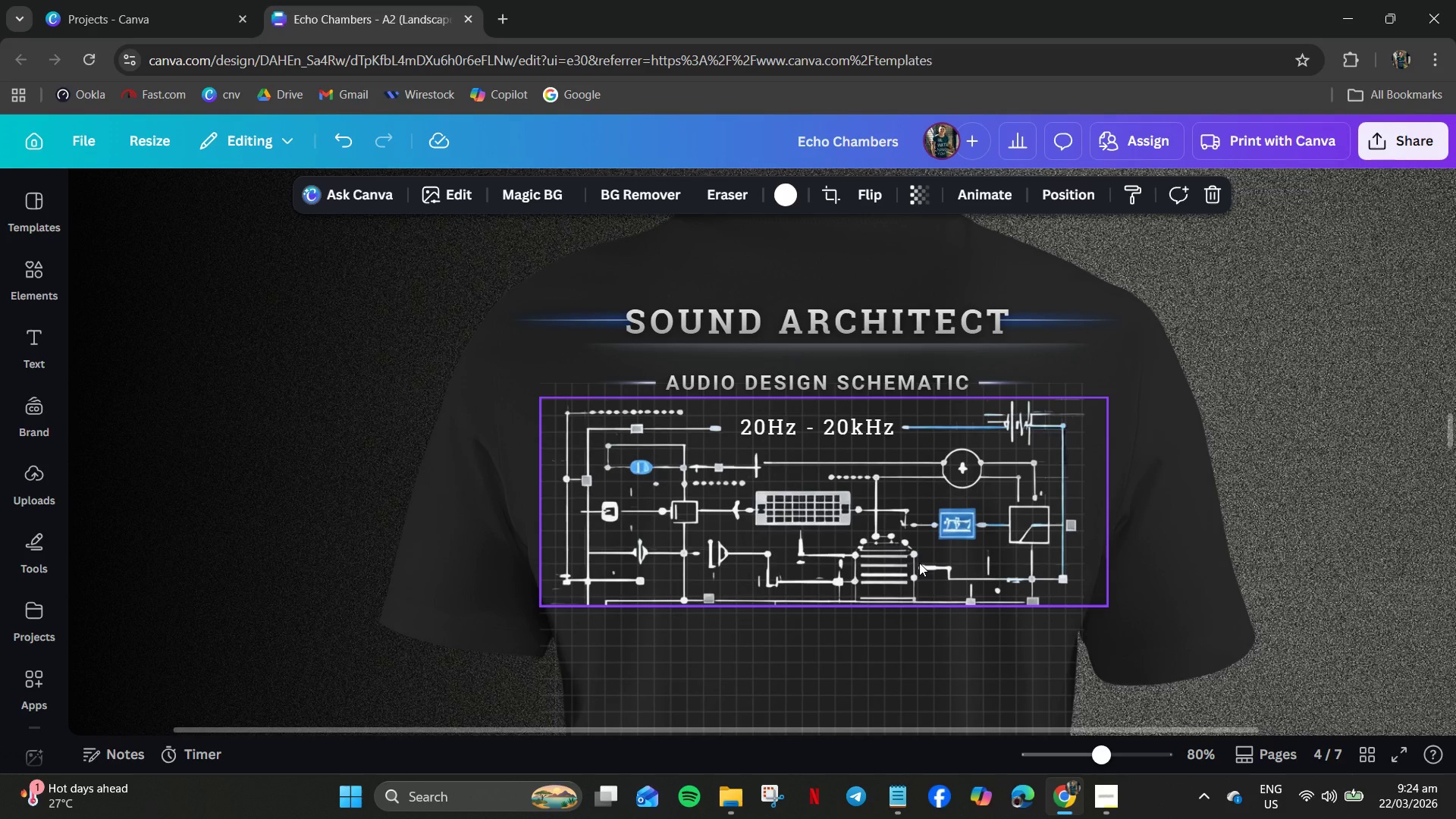 
scroll: coordinate [869, 570], scroll_direction: down, amount: 7.0
 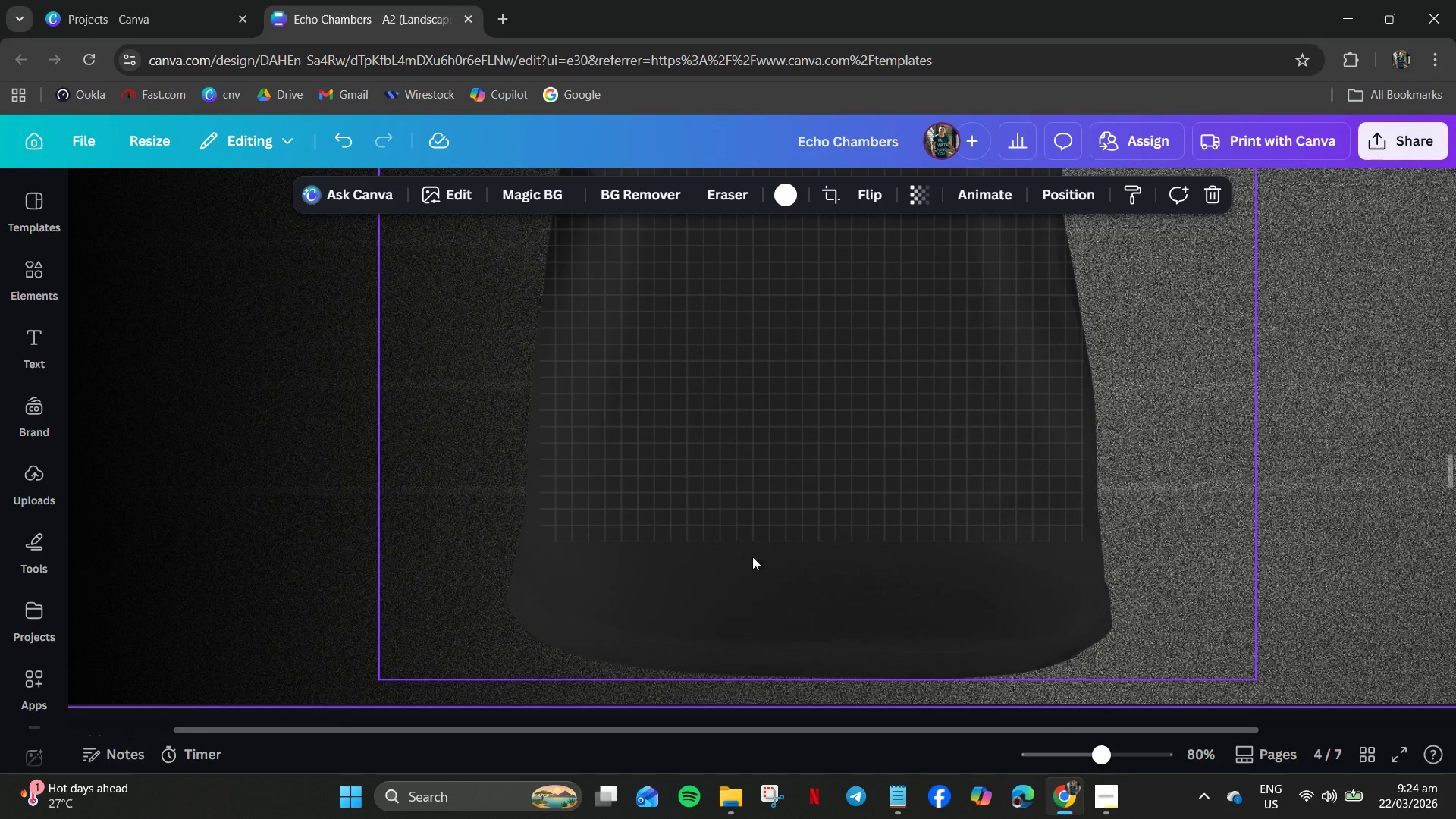 
scroll: coordinate [391, 490], scroll_direction: up, amount: 3.0
 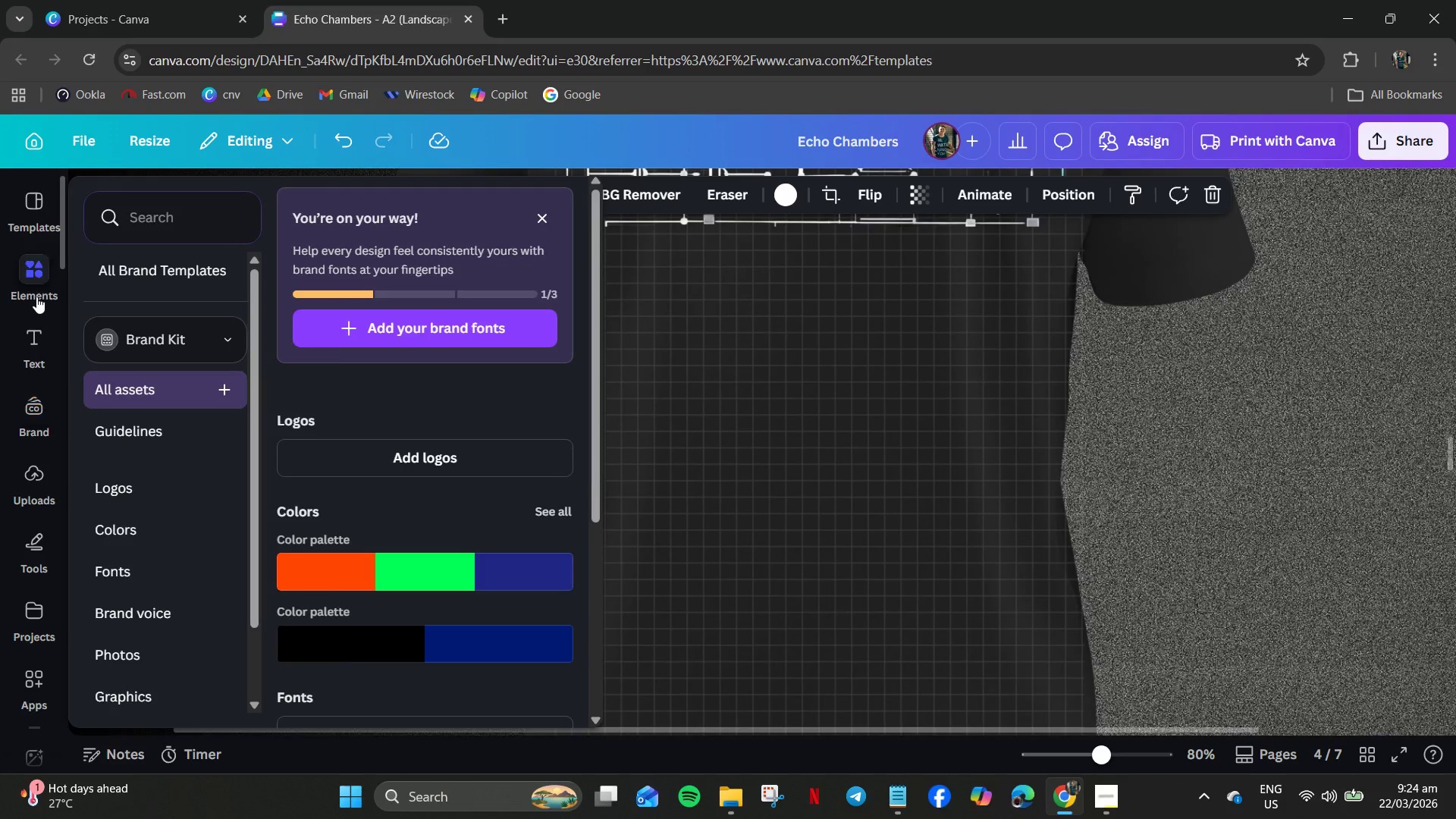 
left_click([34, 281])
 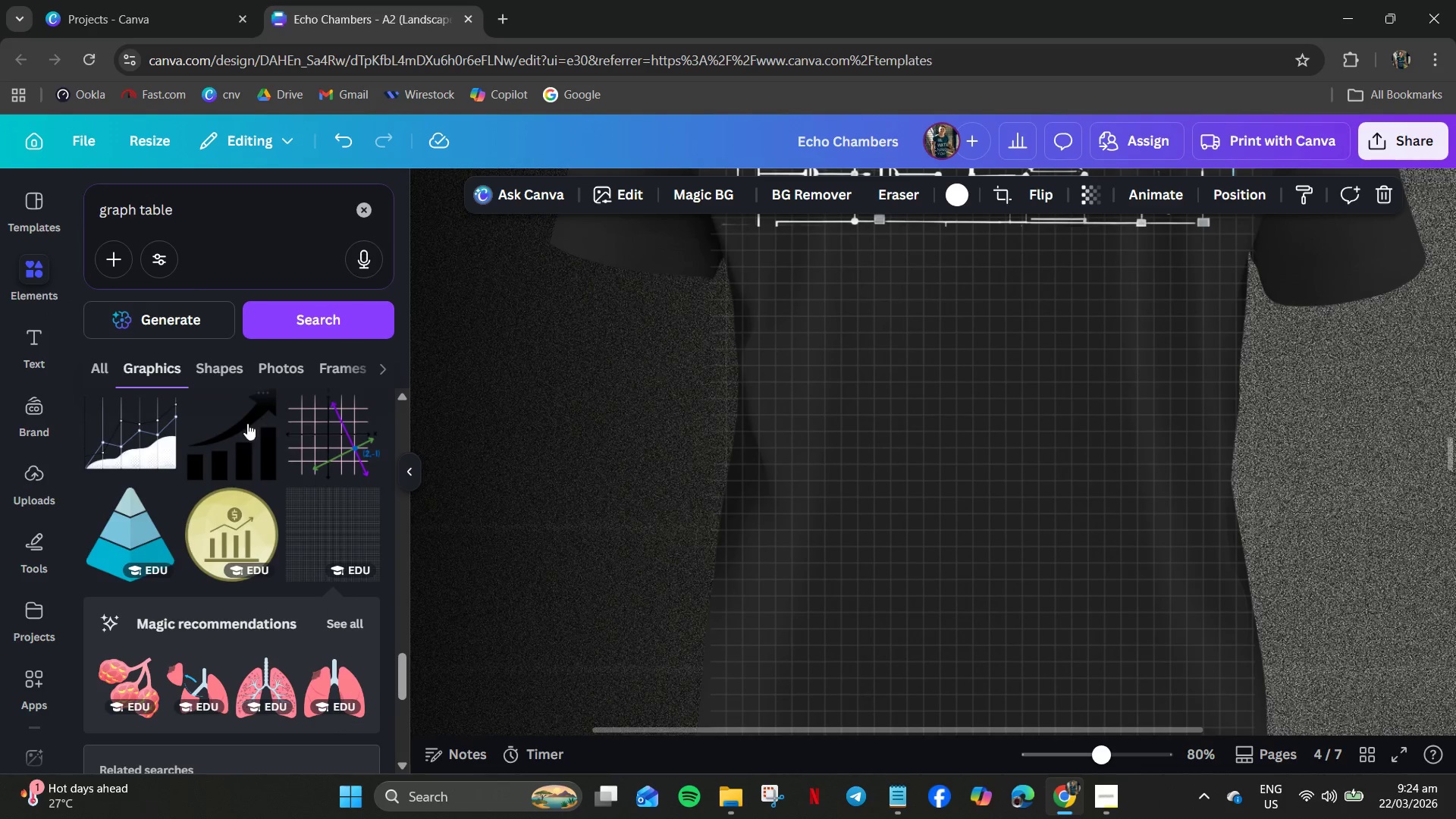 
left_click([189, 225])
 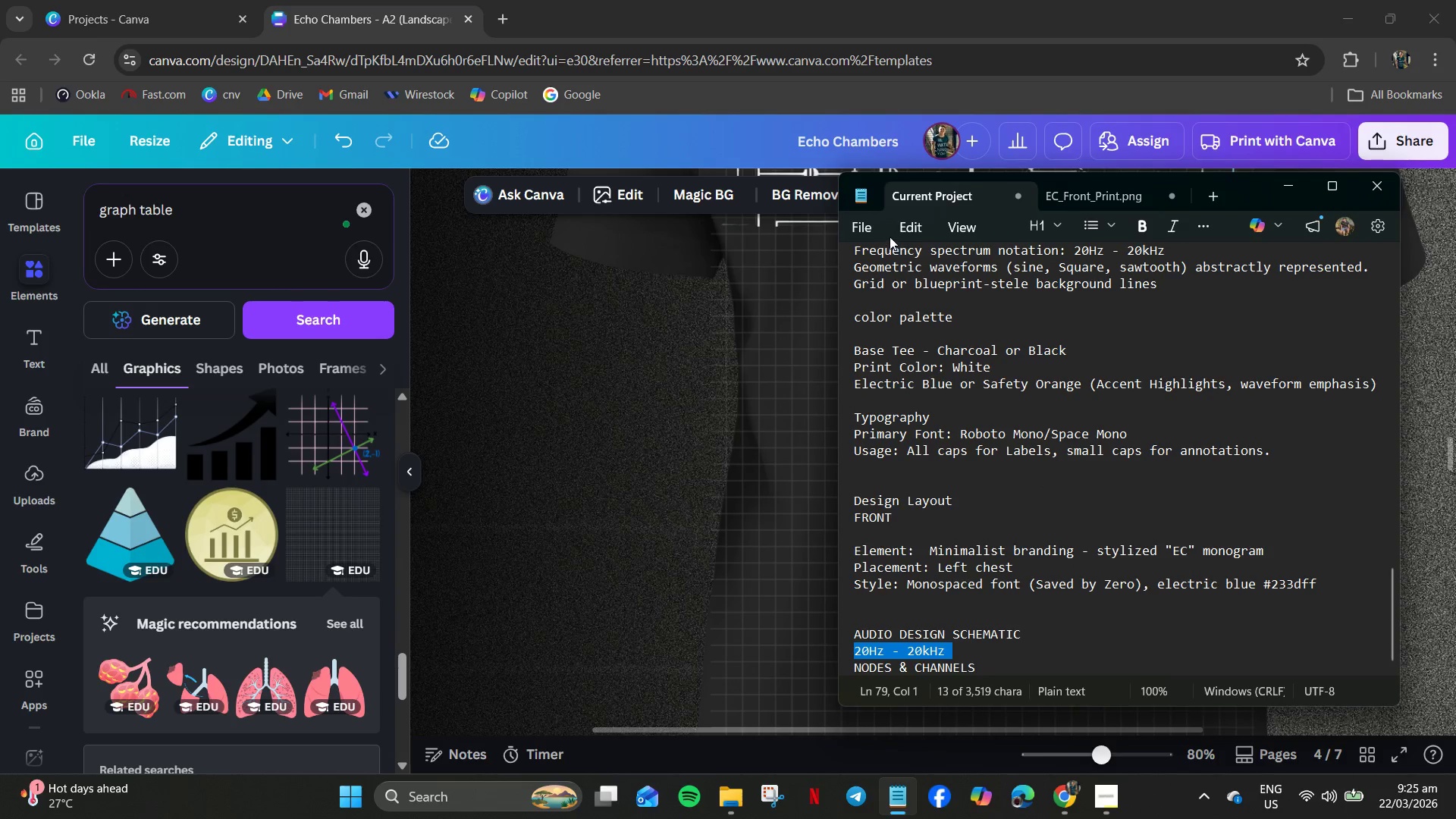 
wait(8.41)
 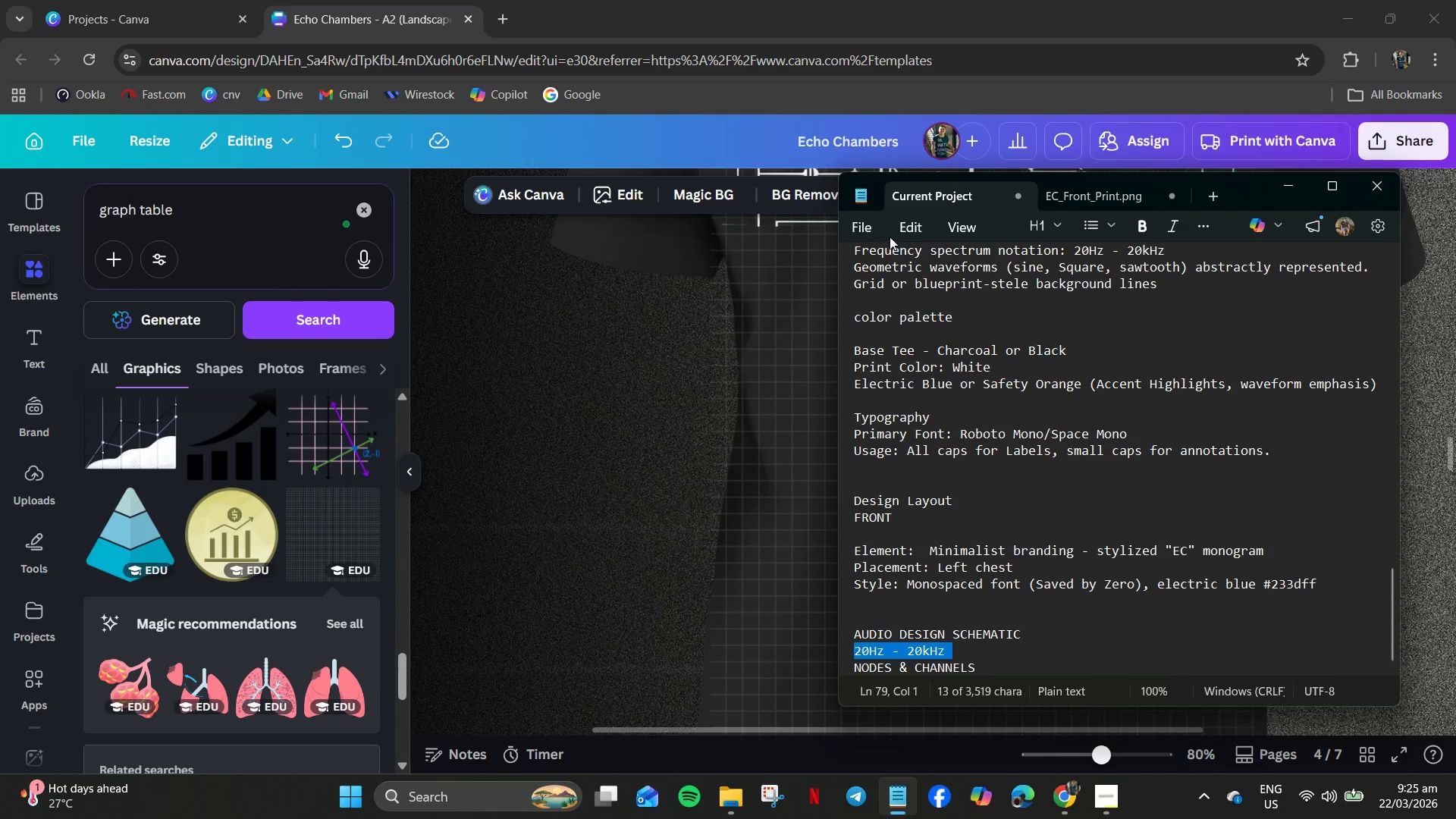 
left_click_drag(start_coordinate=[1059, 253], to_coordinate=[849, 249])
 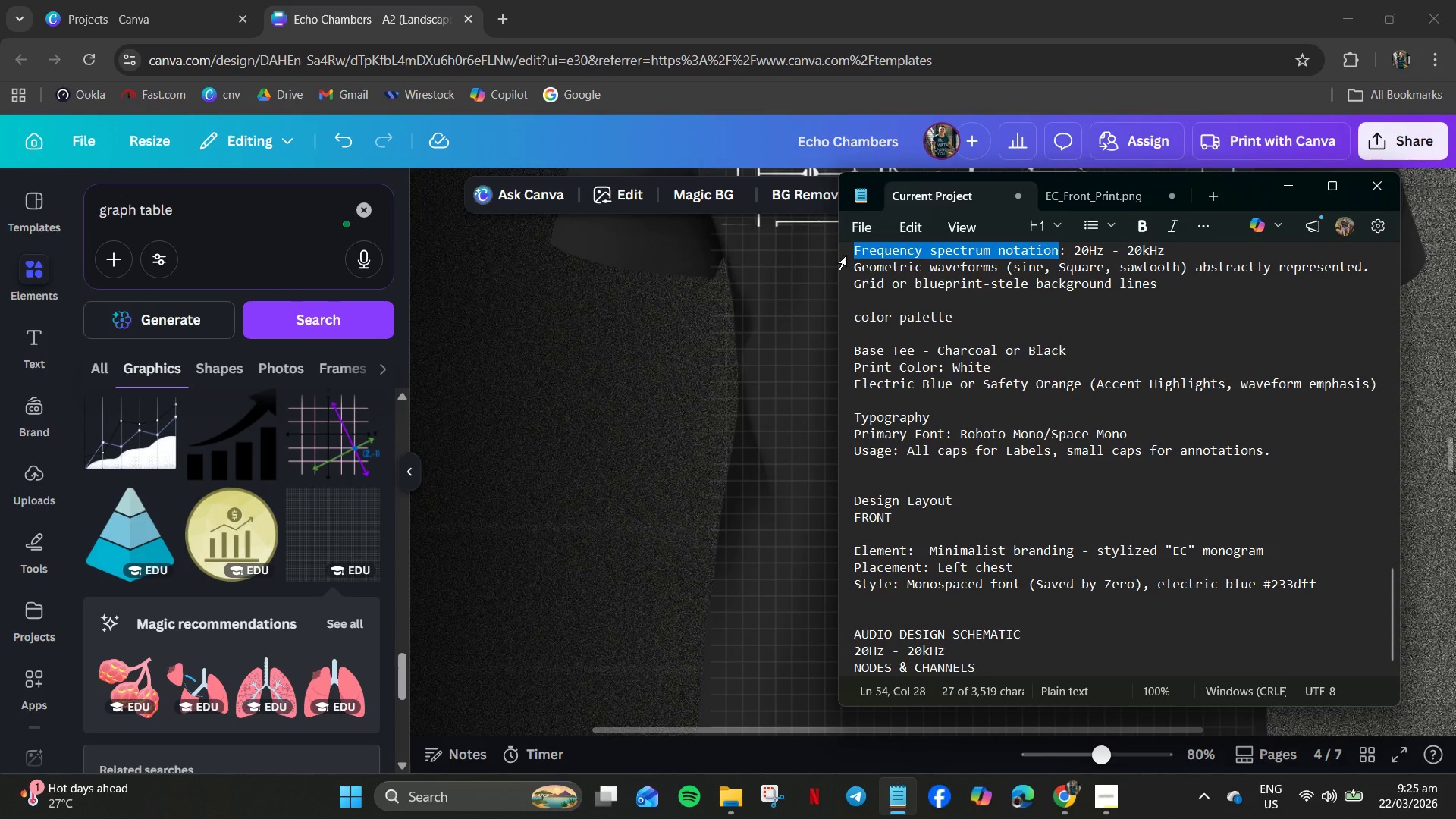 
key(Control+C)
 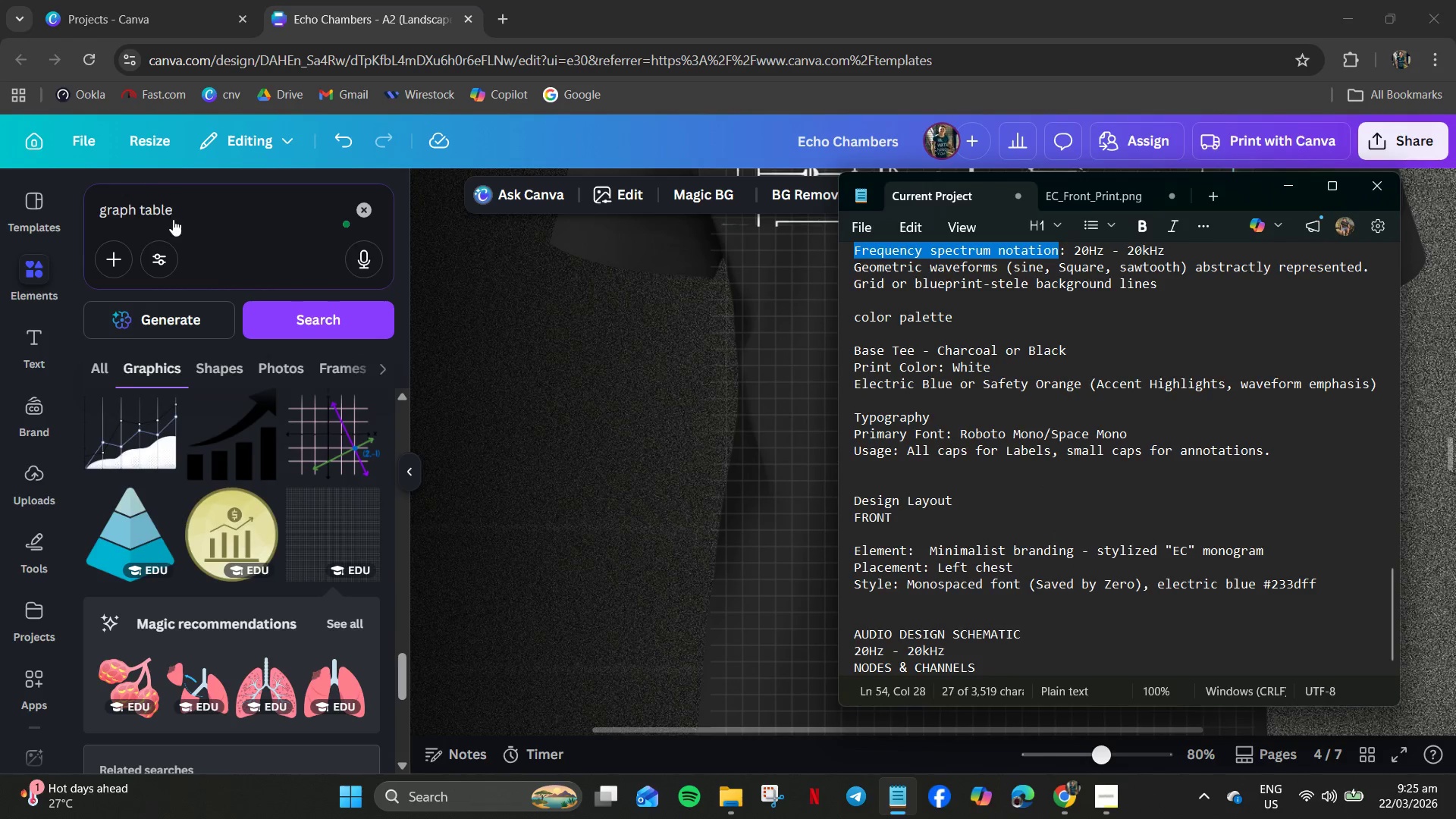 
key(Control+A)
 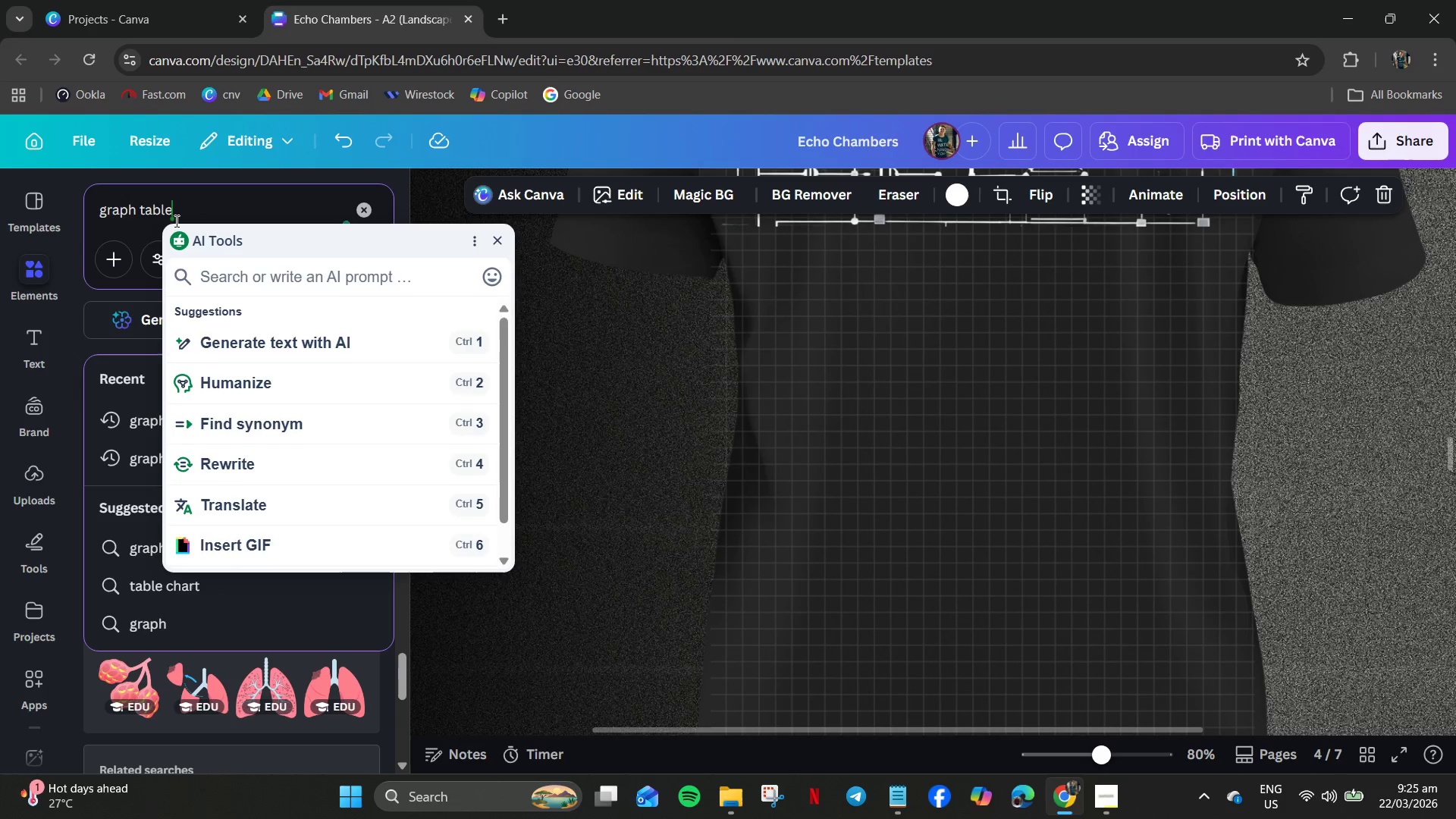 
key(Control+V)
 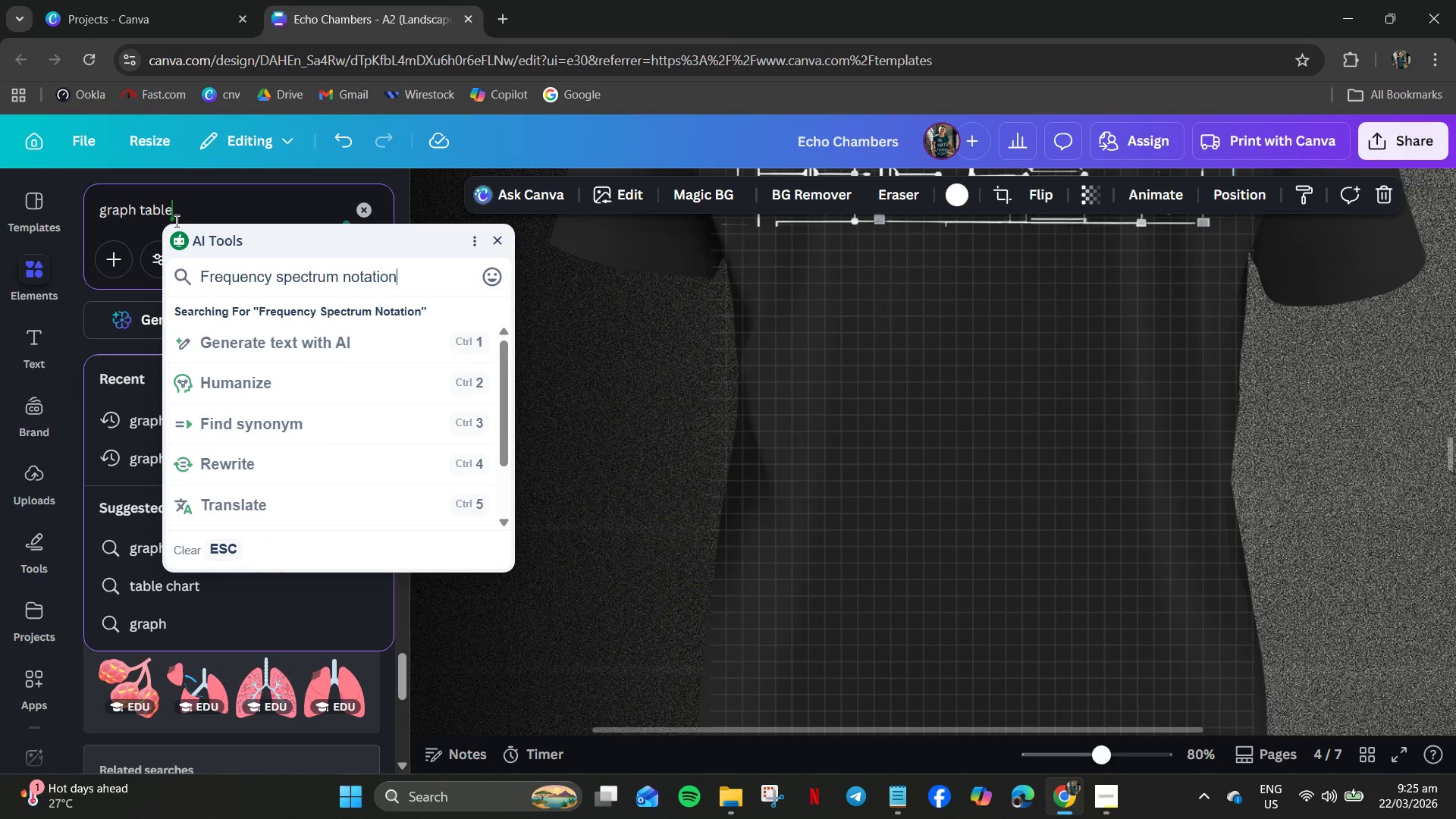 
key(Enter)
 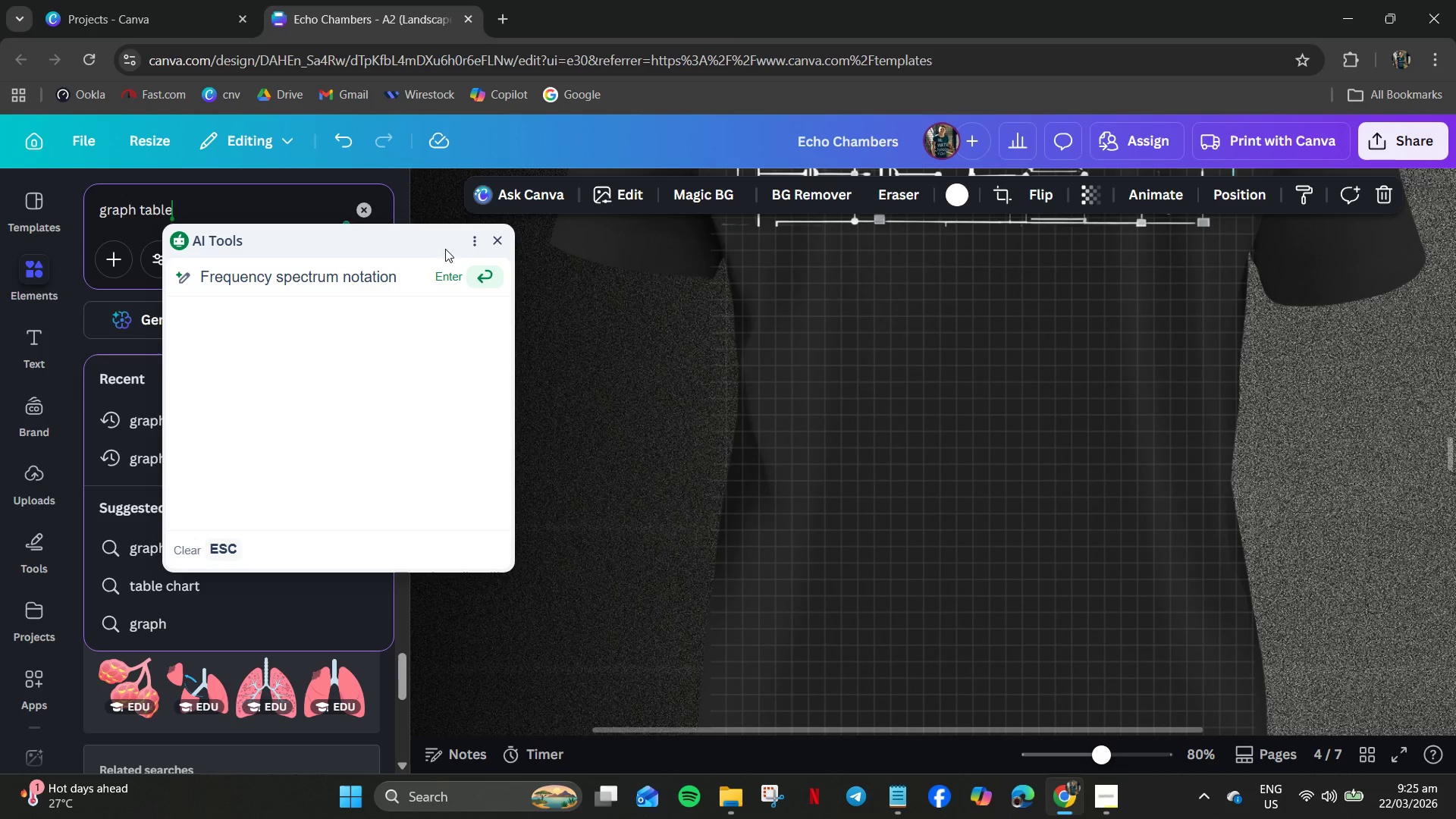 
left_click_drag(start_coordinate=[498, 239], to_coordinate=[493, 243])
 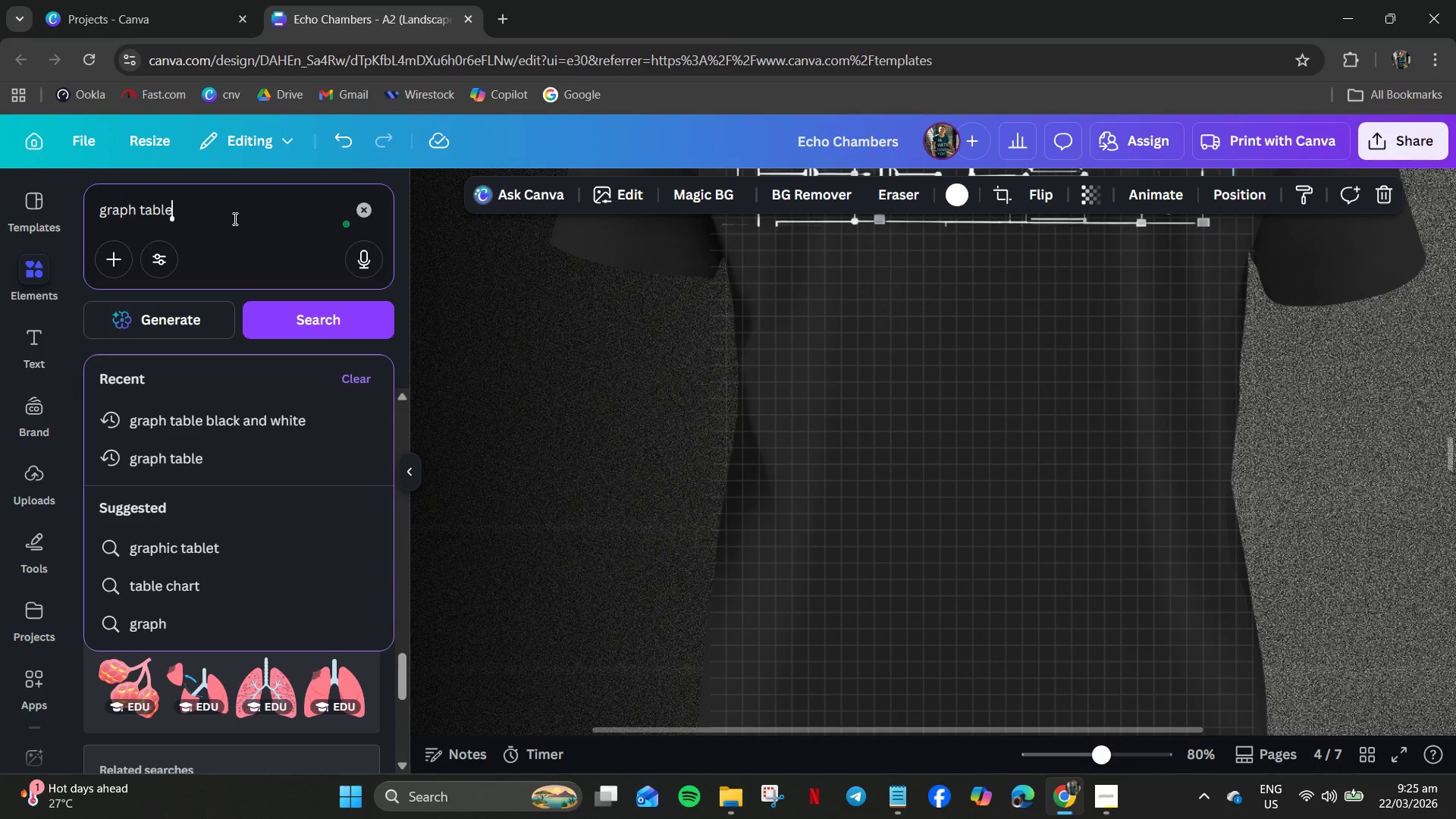 
left_click_drag(start_coordinate=[234, 218], to_coordinate=[0, 219])
 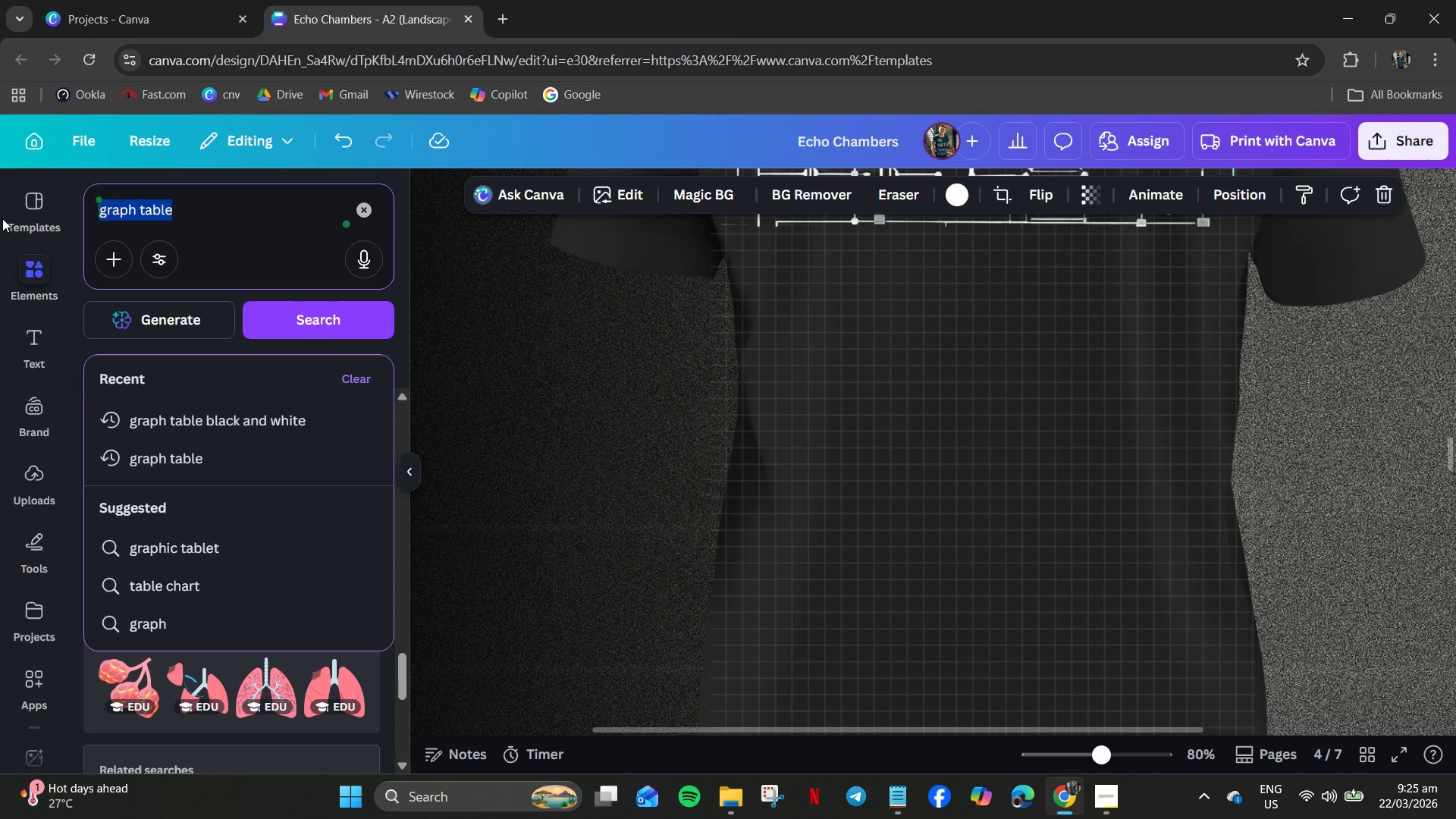 
key(Control+V)
 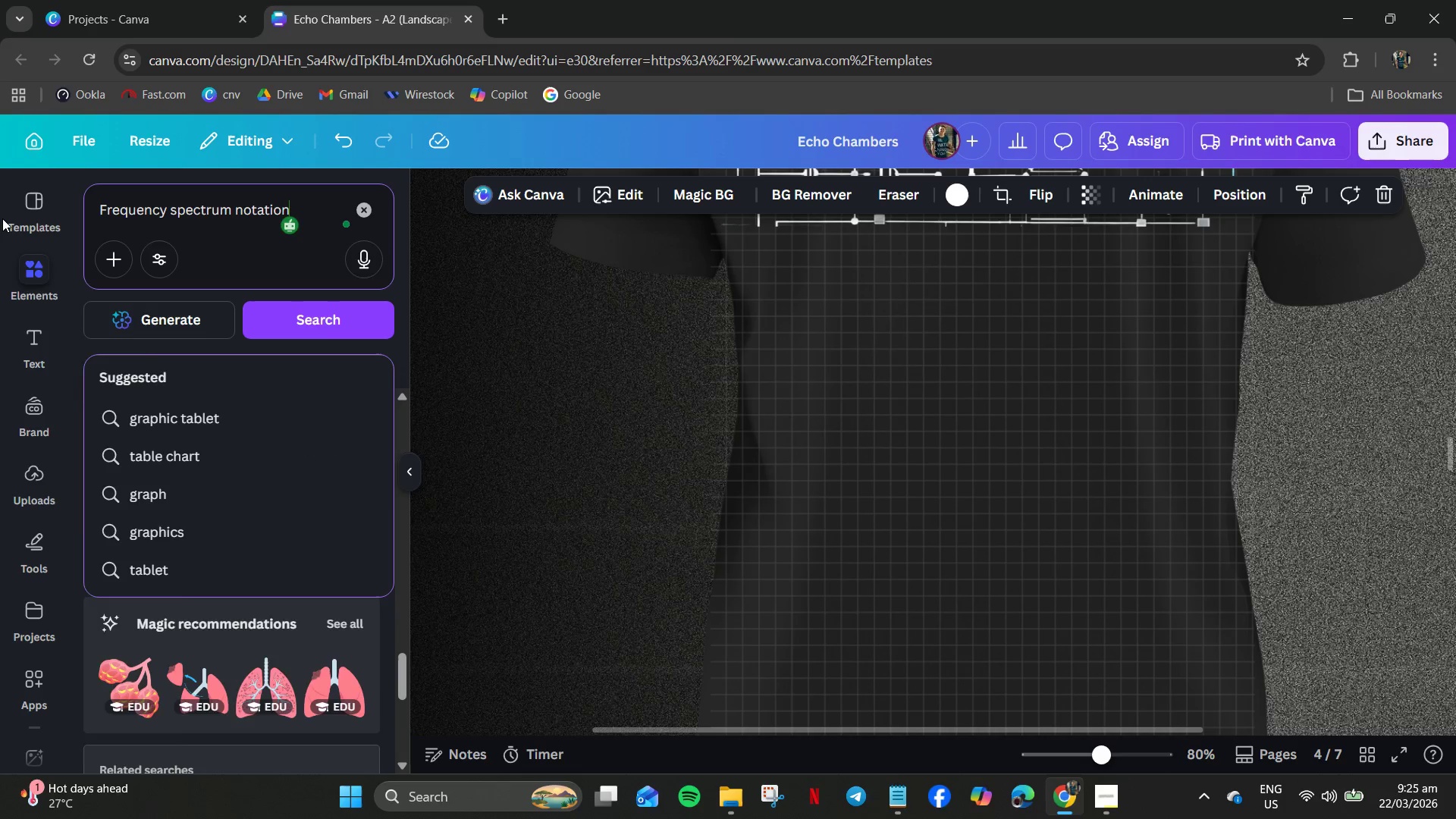 
key(Enter)
 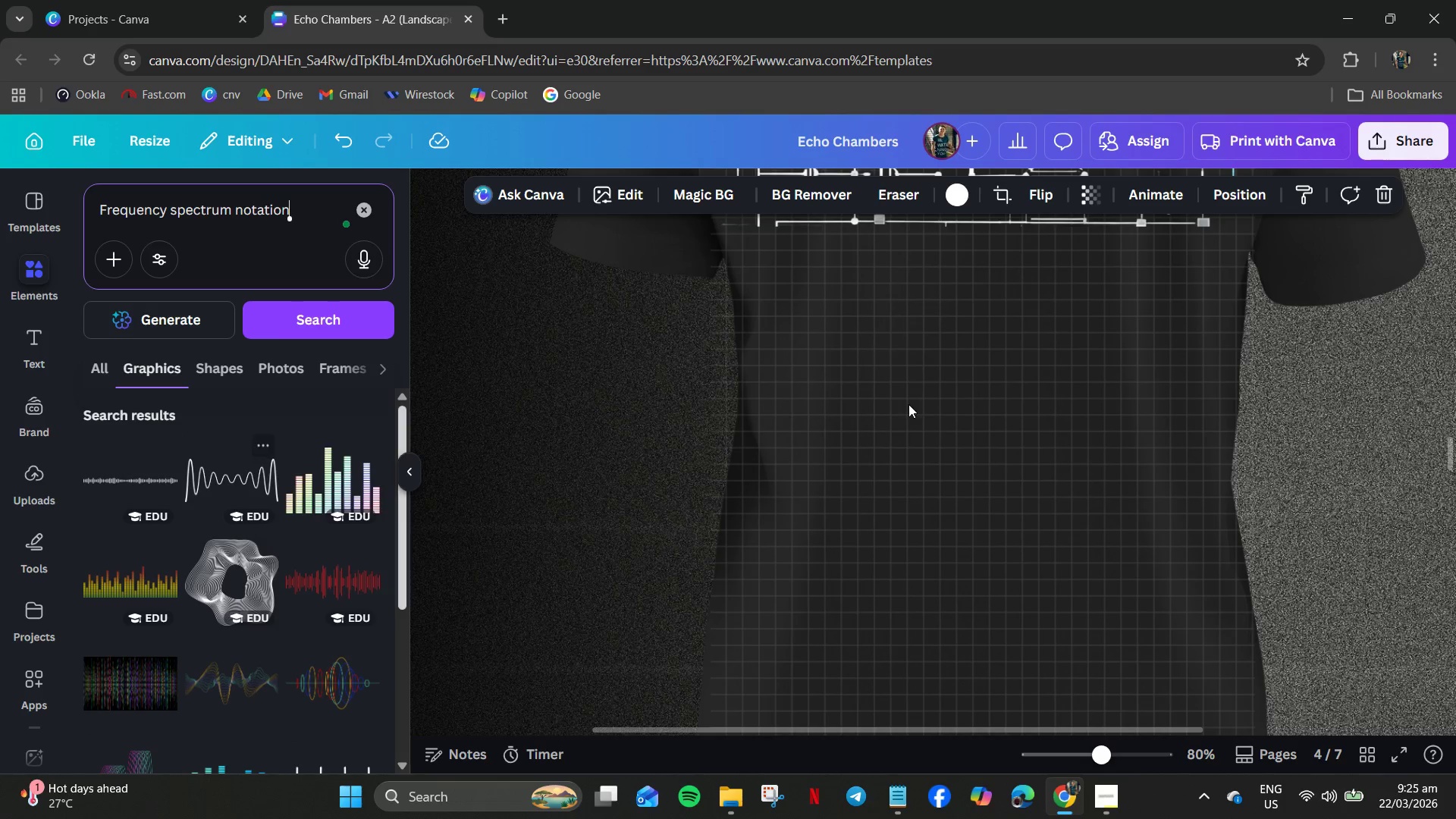 
wait(6.33)
 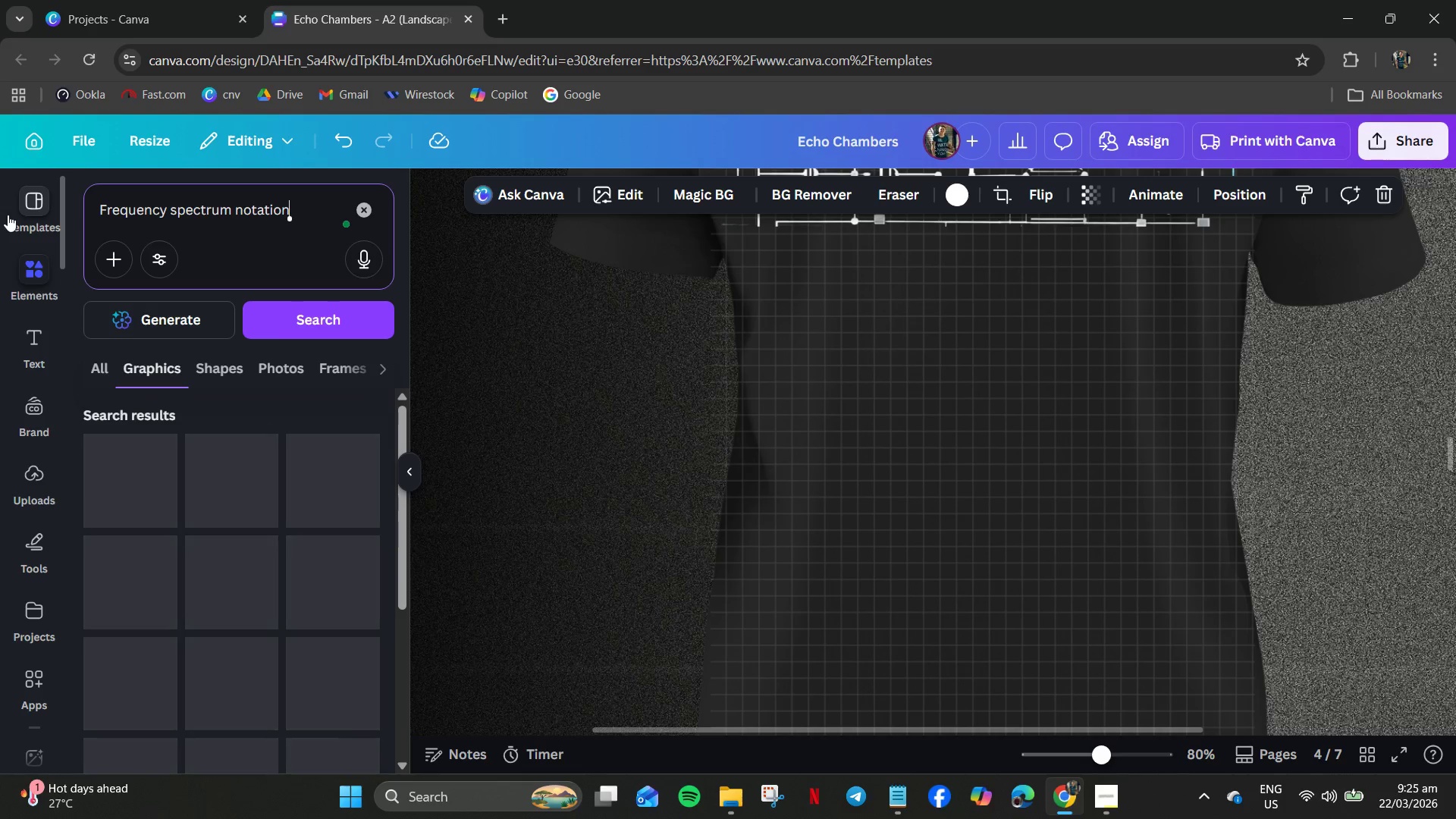 
left_click([909, 803])
 